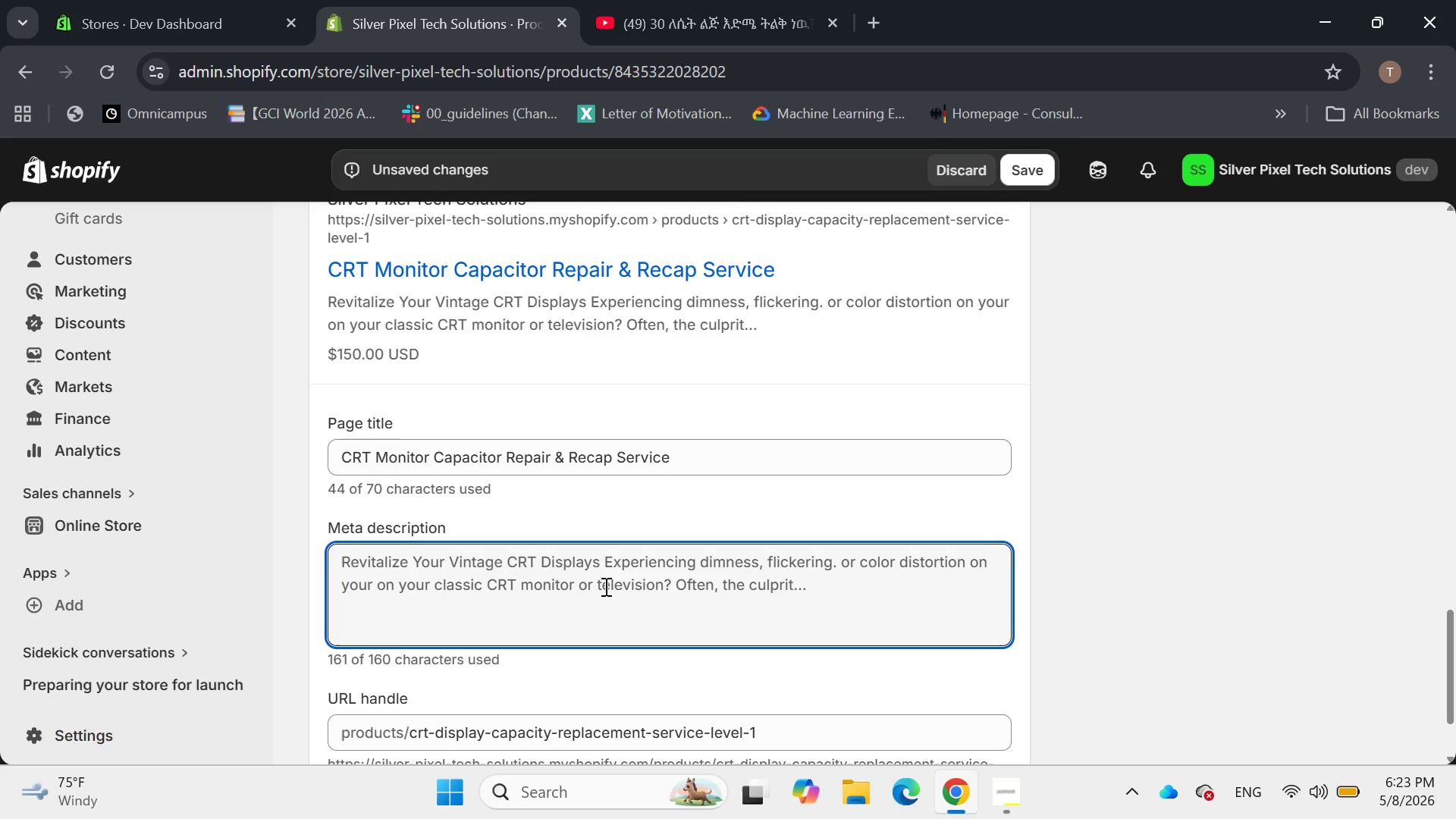 
wait(17.05)
 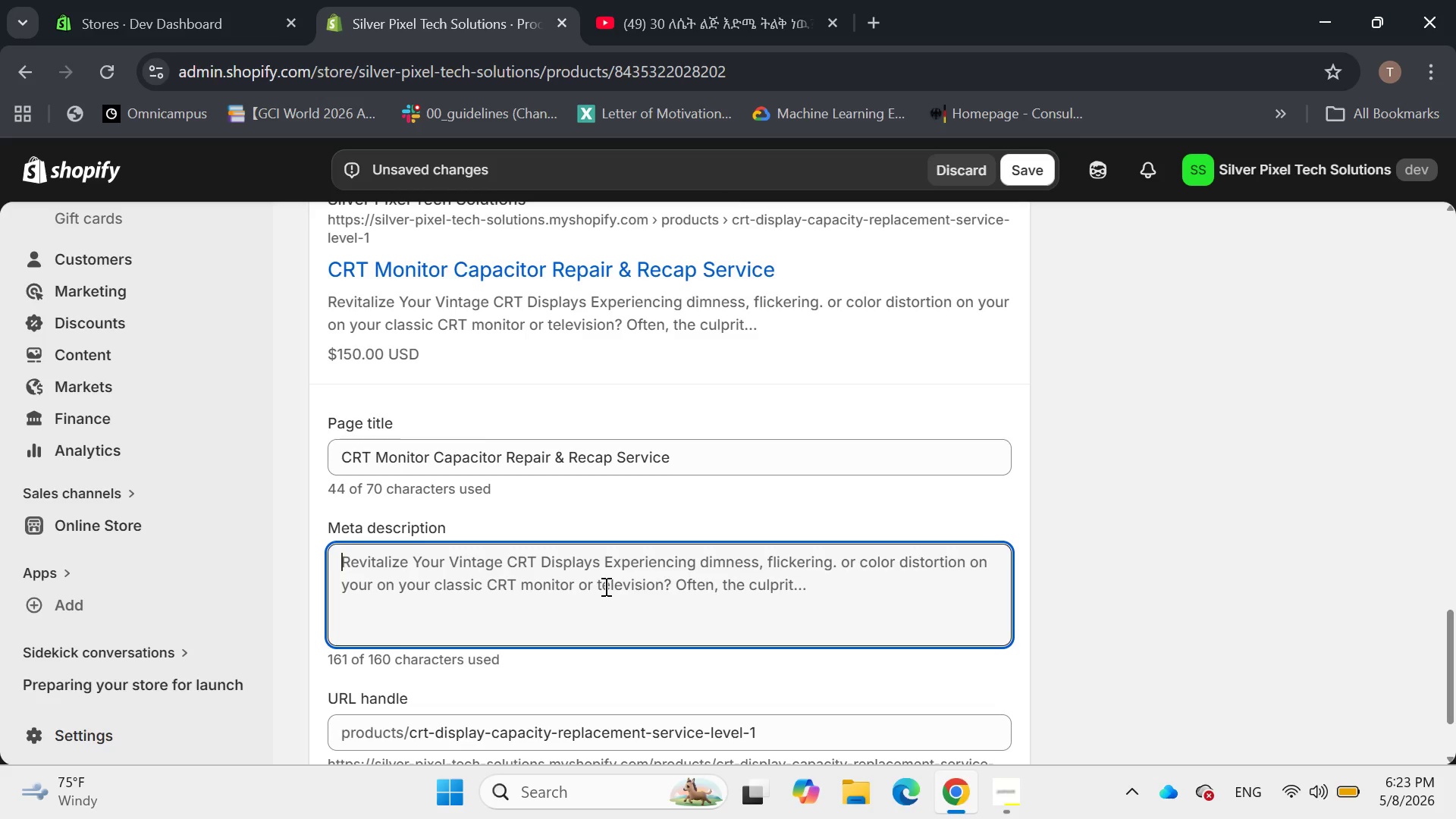 
type(D)
key(Backspace)
type(Restore Your V)
key(Backspace)
key(Backspace)
type( vintage Ct)
key(Backspace)
key(Backspace)
type(RT display )
key(Backspace)
type(s wih our capacitor replacement)
 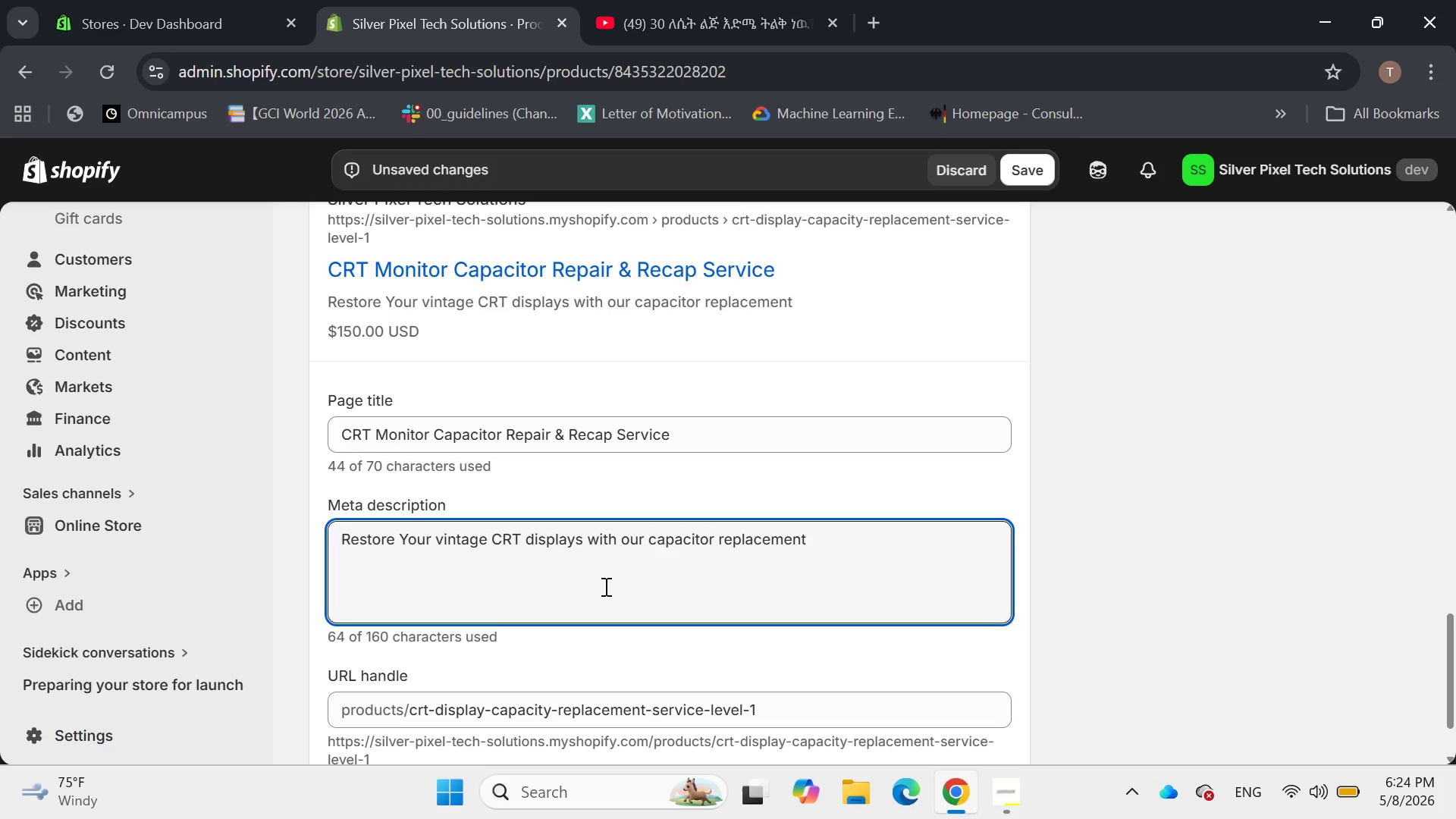 
wait(17.88)
 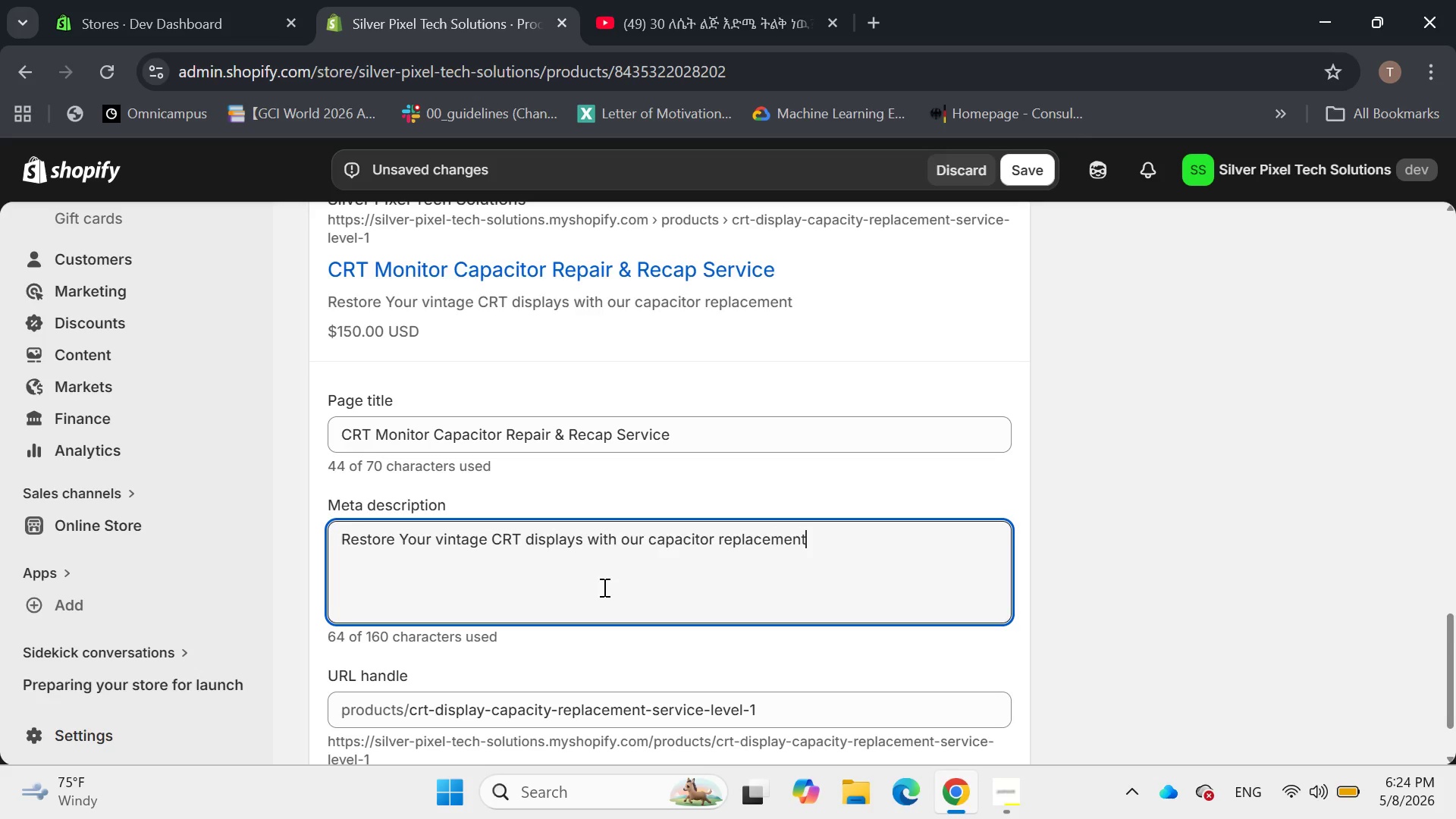 
key(Space)
 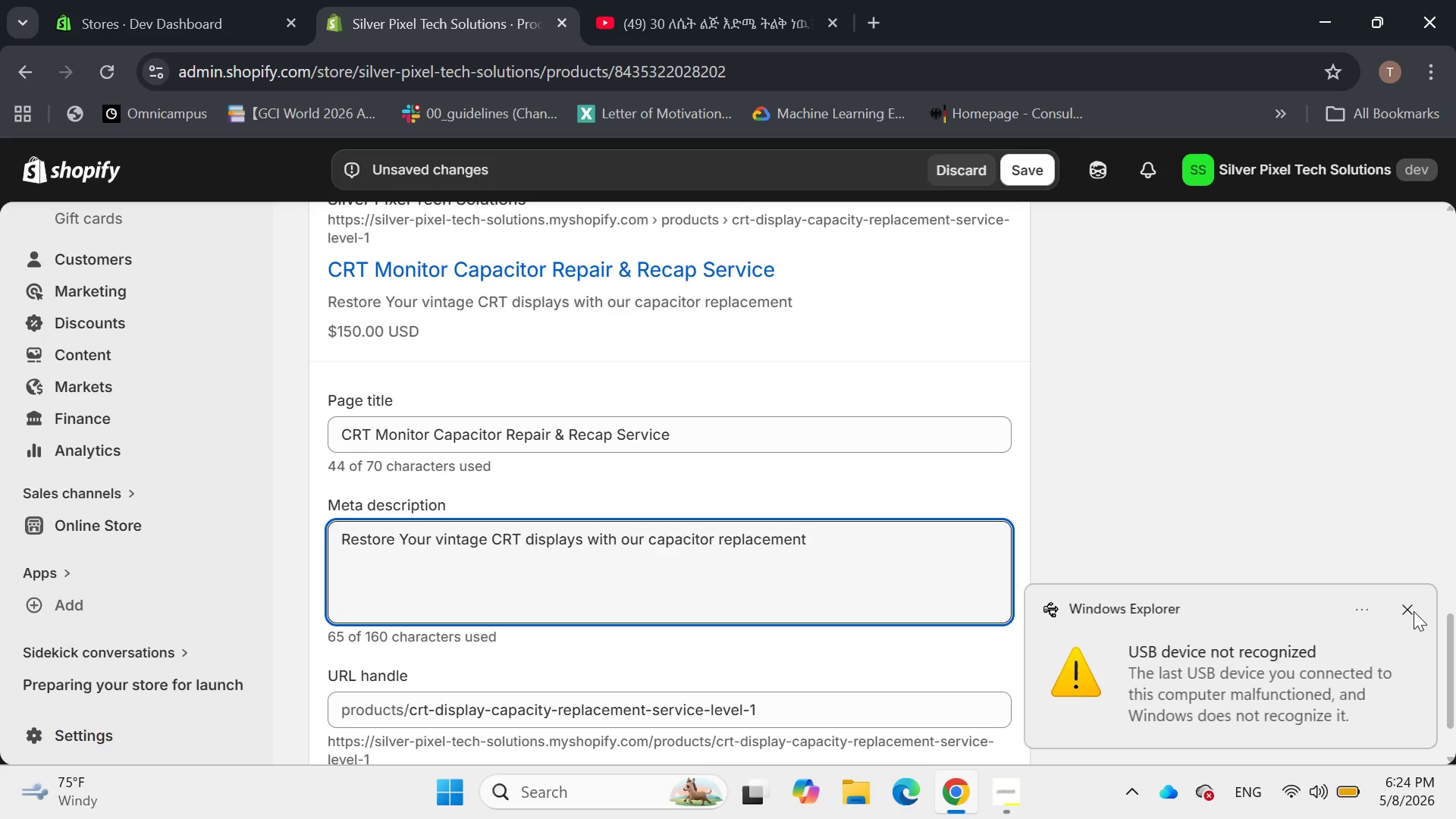 
left_click([1405, 607])
 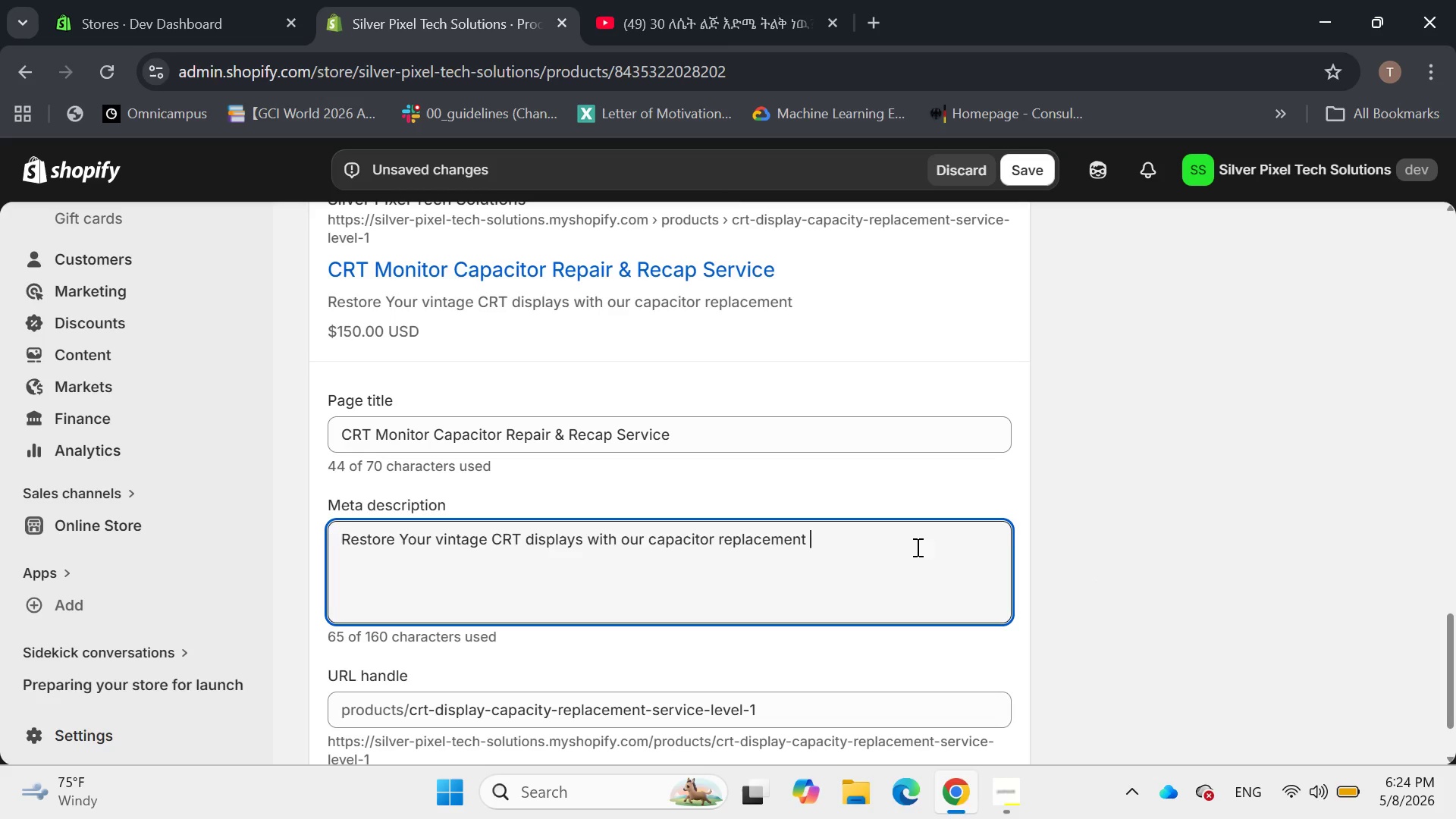 
mouse_move([911, 539])
 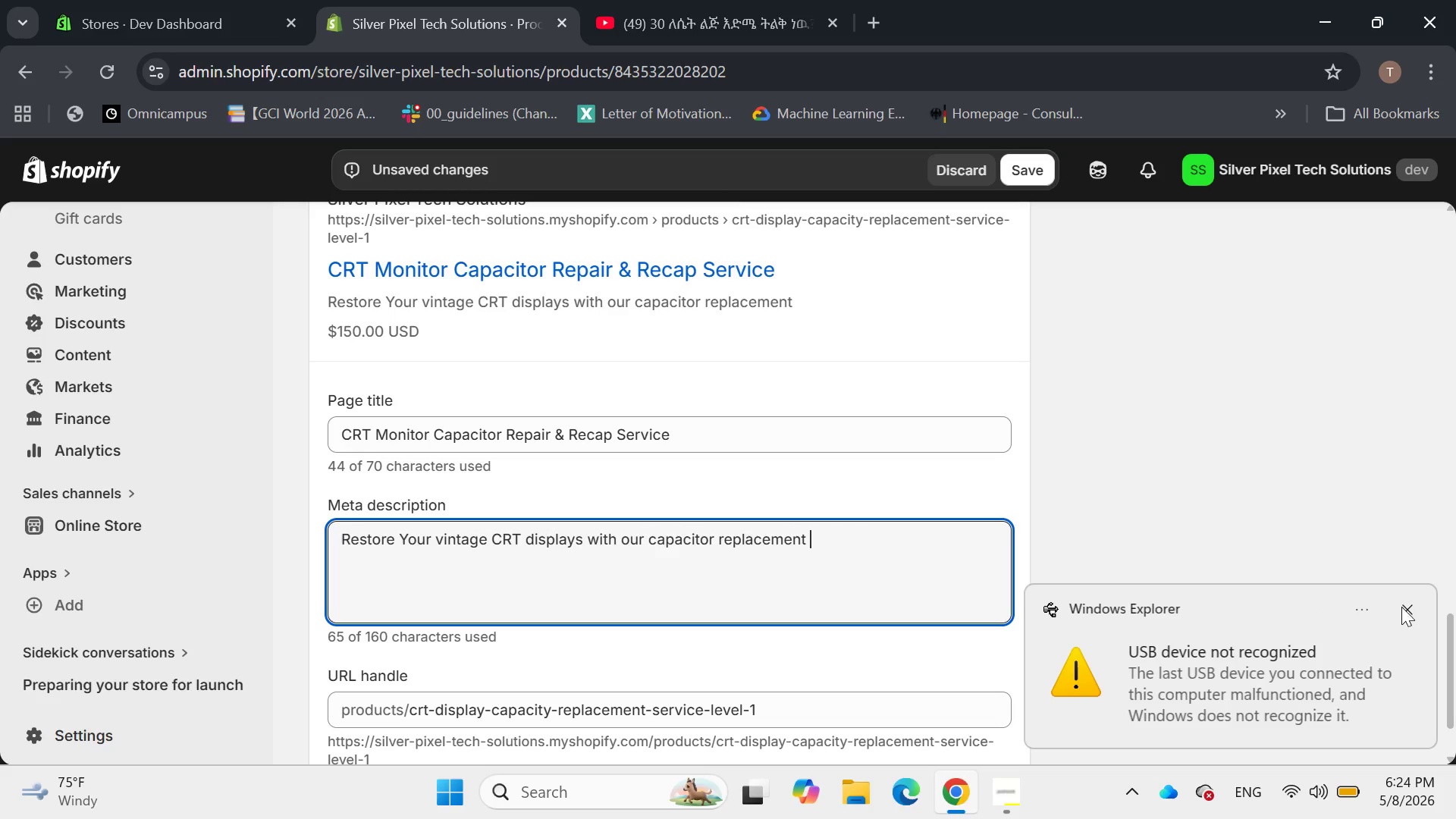 
left_click([1404, 607])
 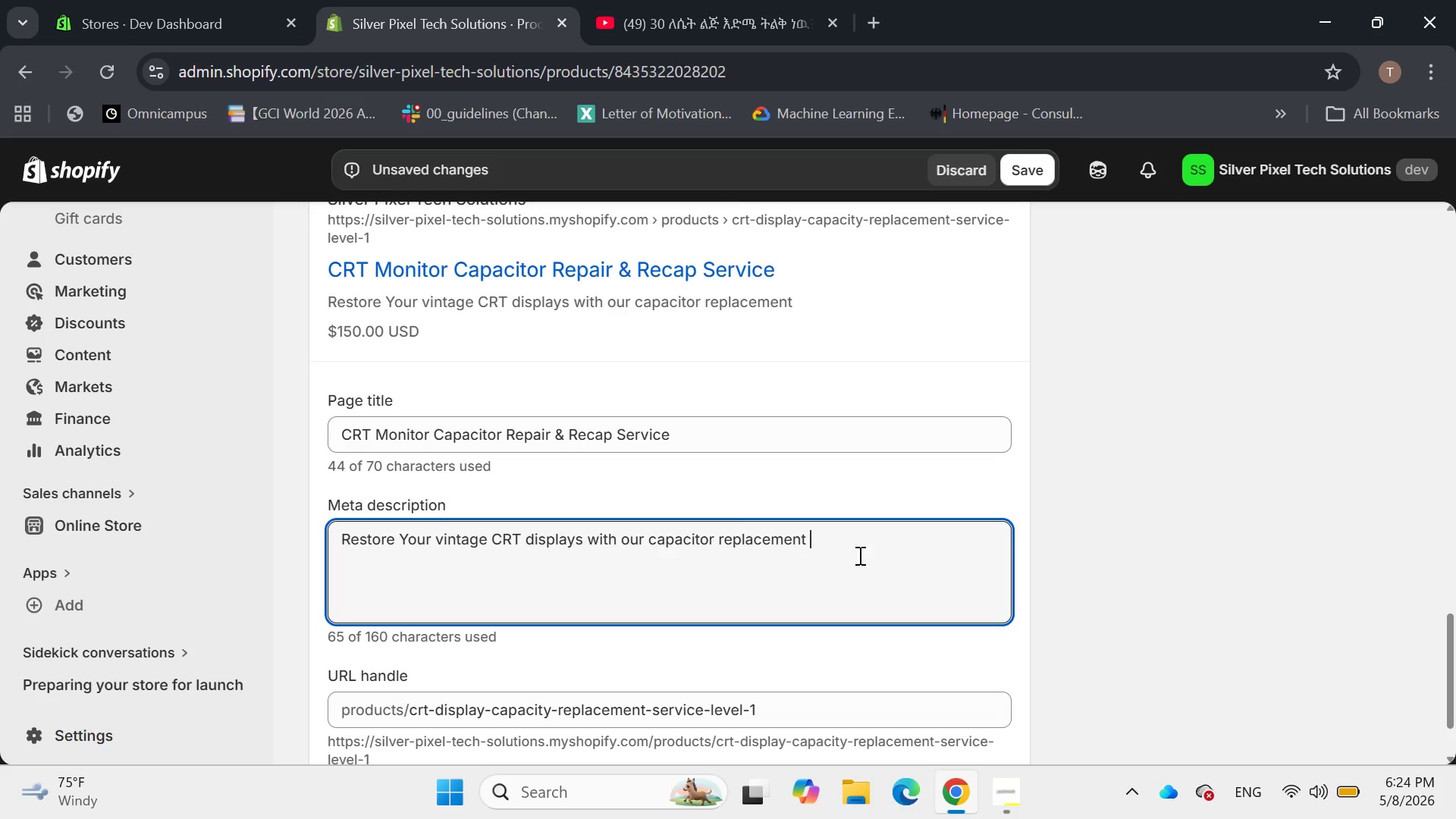 
left_click([849, 550])
 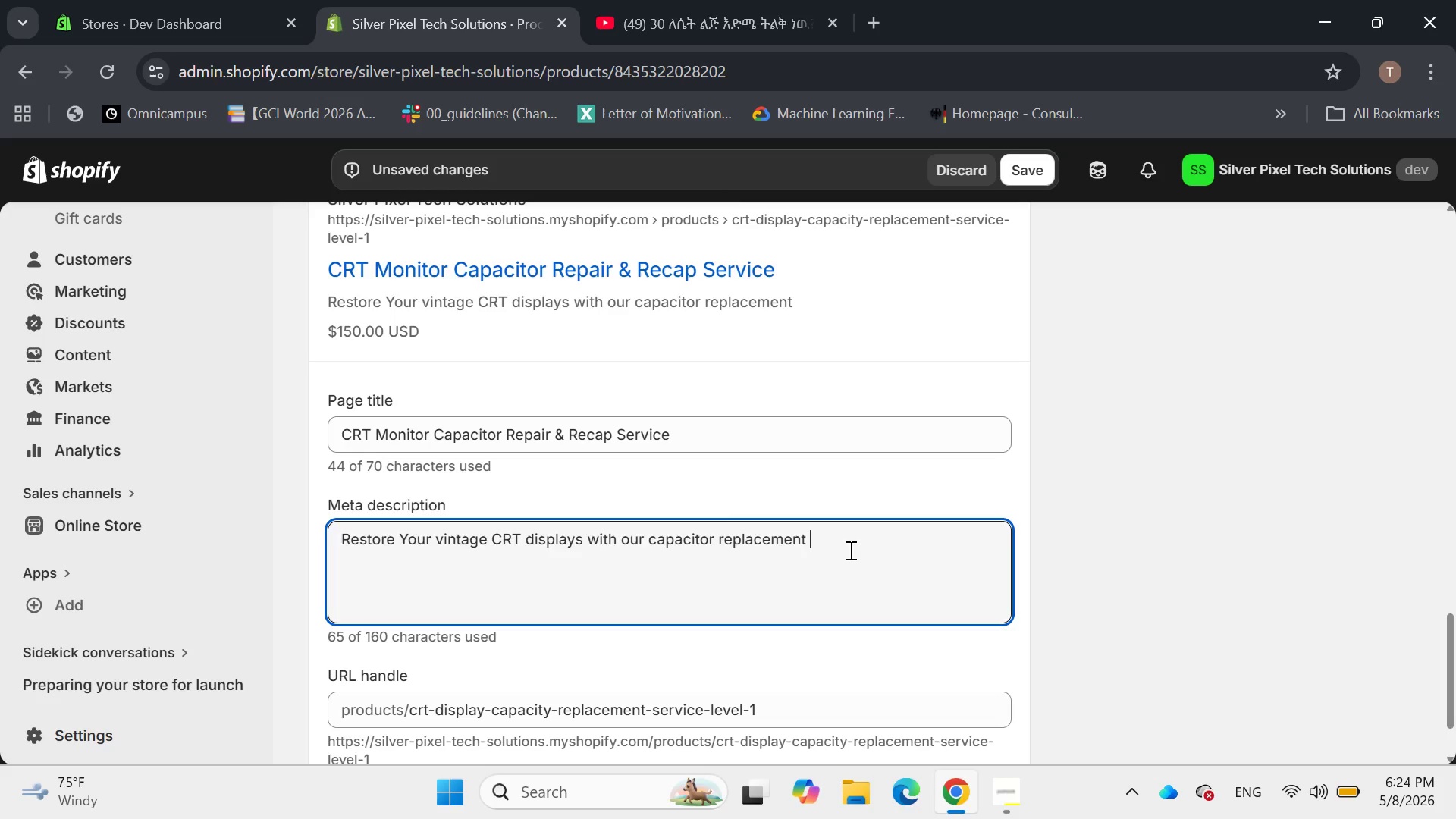 
key(Backspace)
 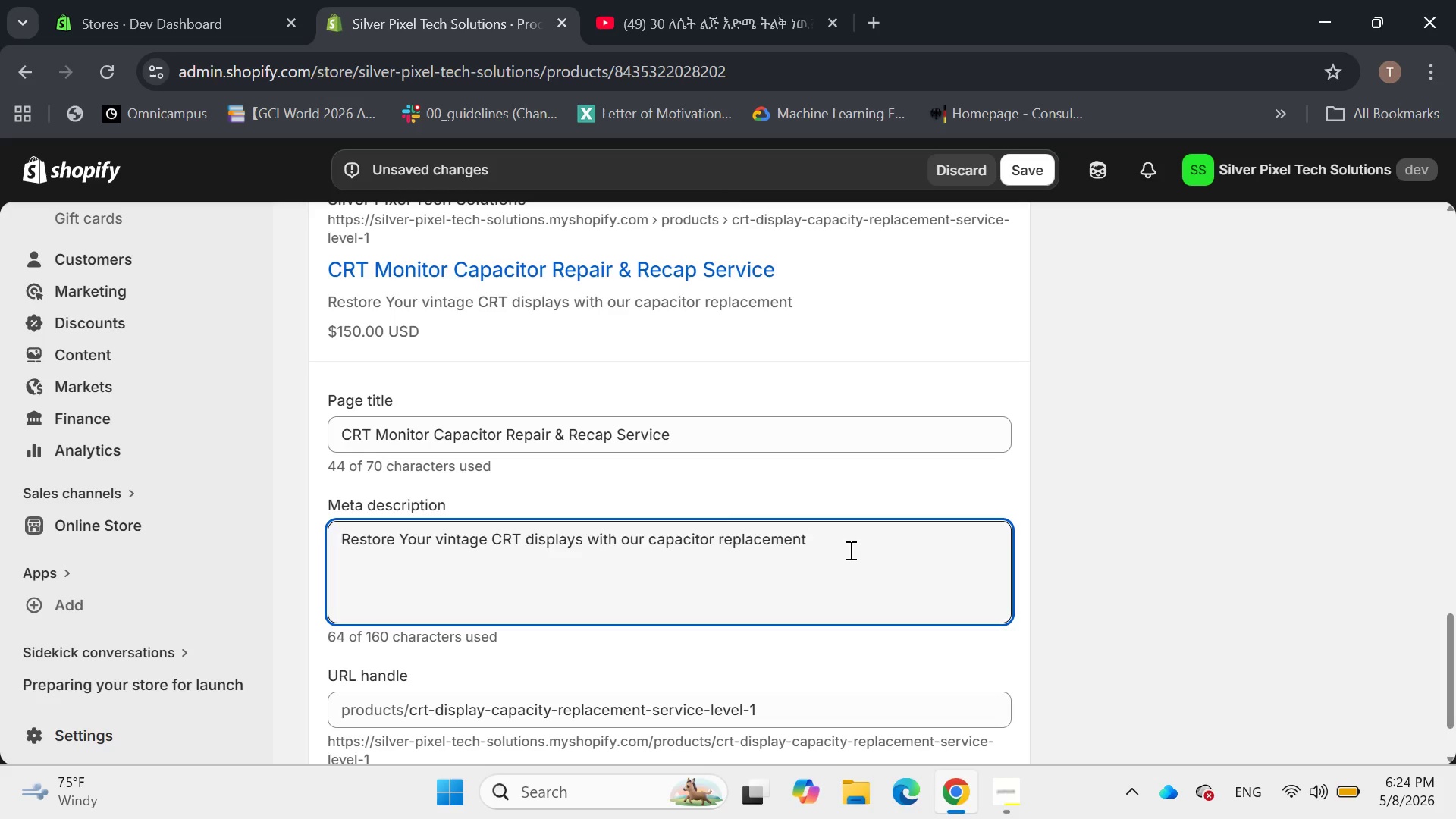 
key(Space)
 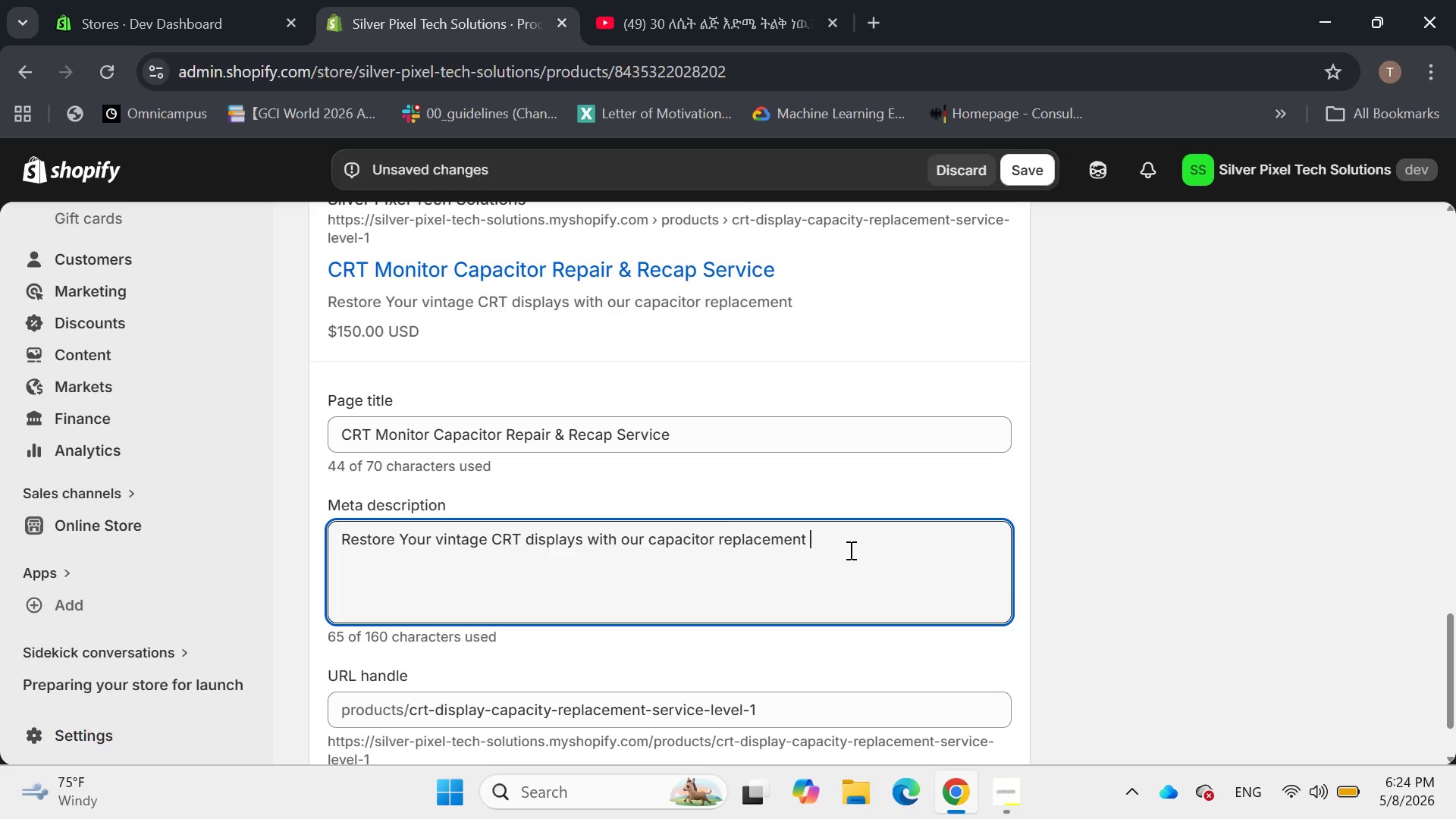 
type(service. Fix flicking)
key(Backspace)
key(Backspace)
key(Backspace)
type(ering )
key(Backspace)
type(, dimness, and color issues for classic mo)
key(Backspace)
key(Backspace)
type(M)
 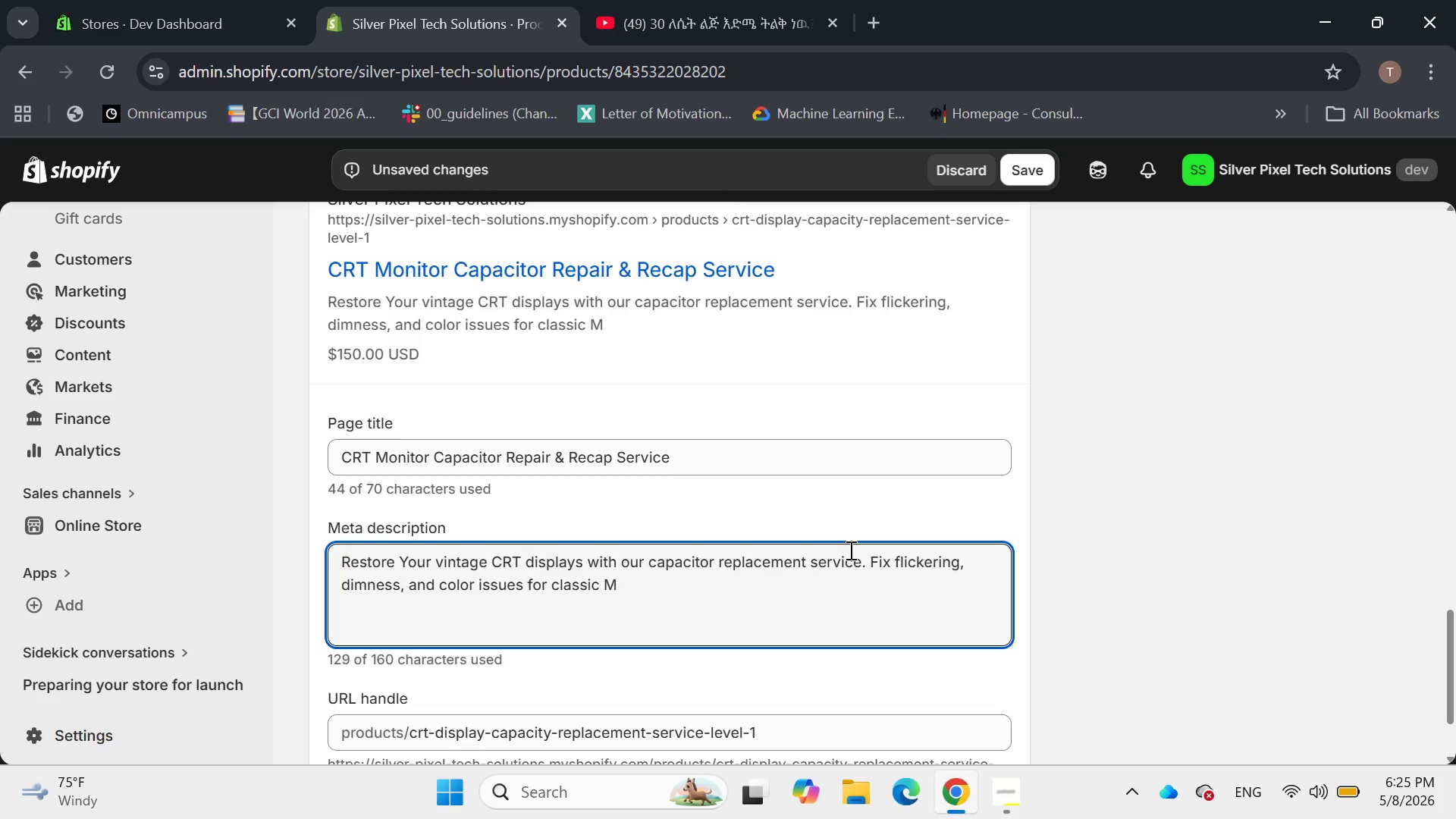 
key(Backspace)
type(monitory)
key(Backspace)
 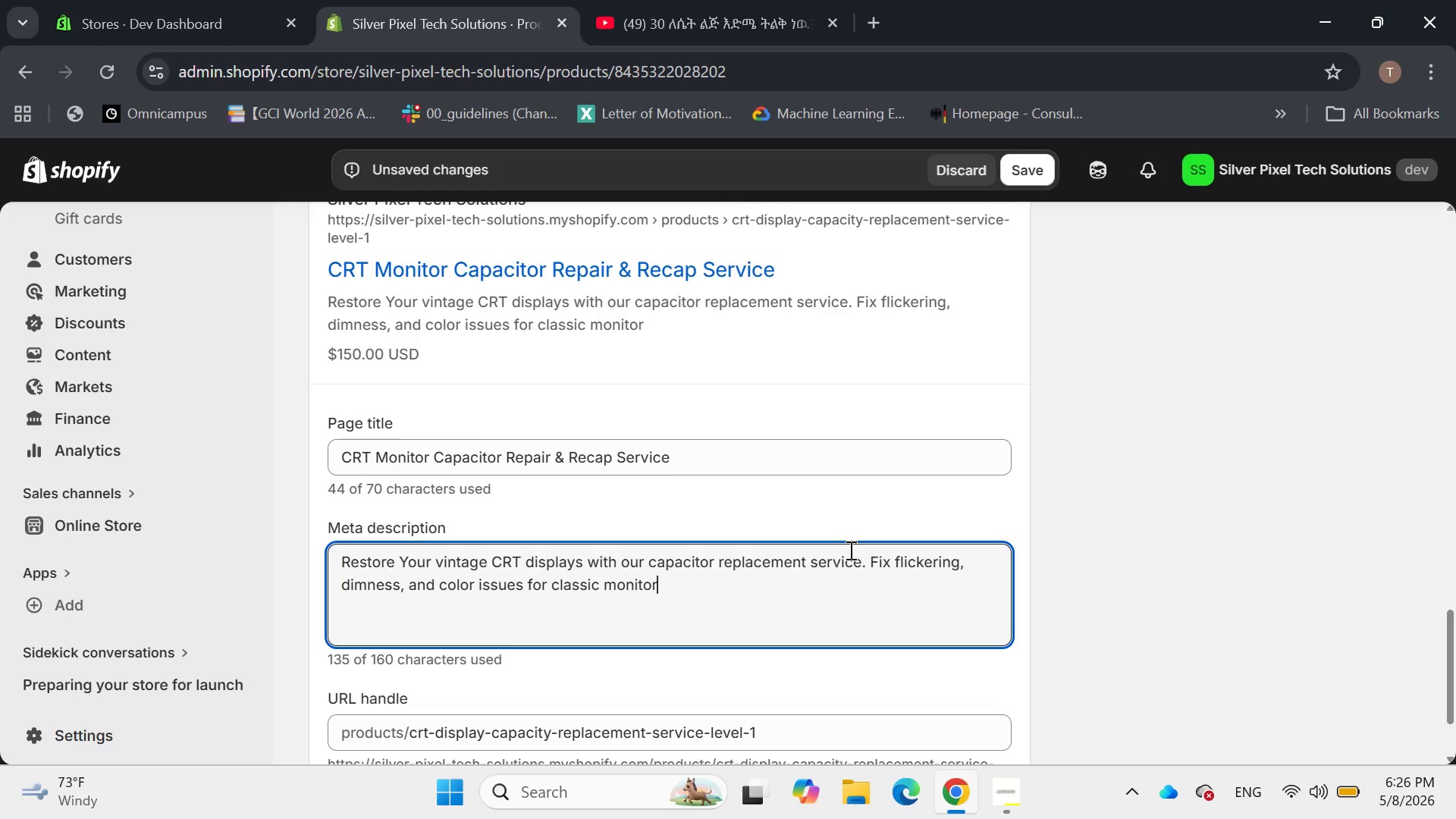 
key(S)
 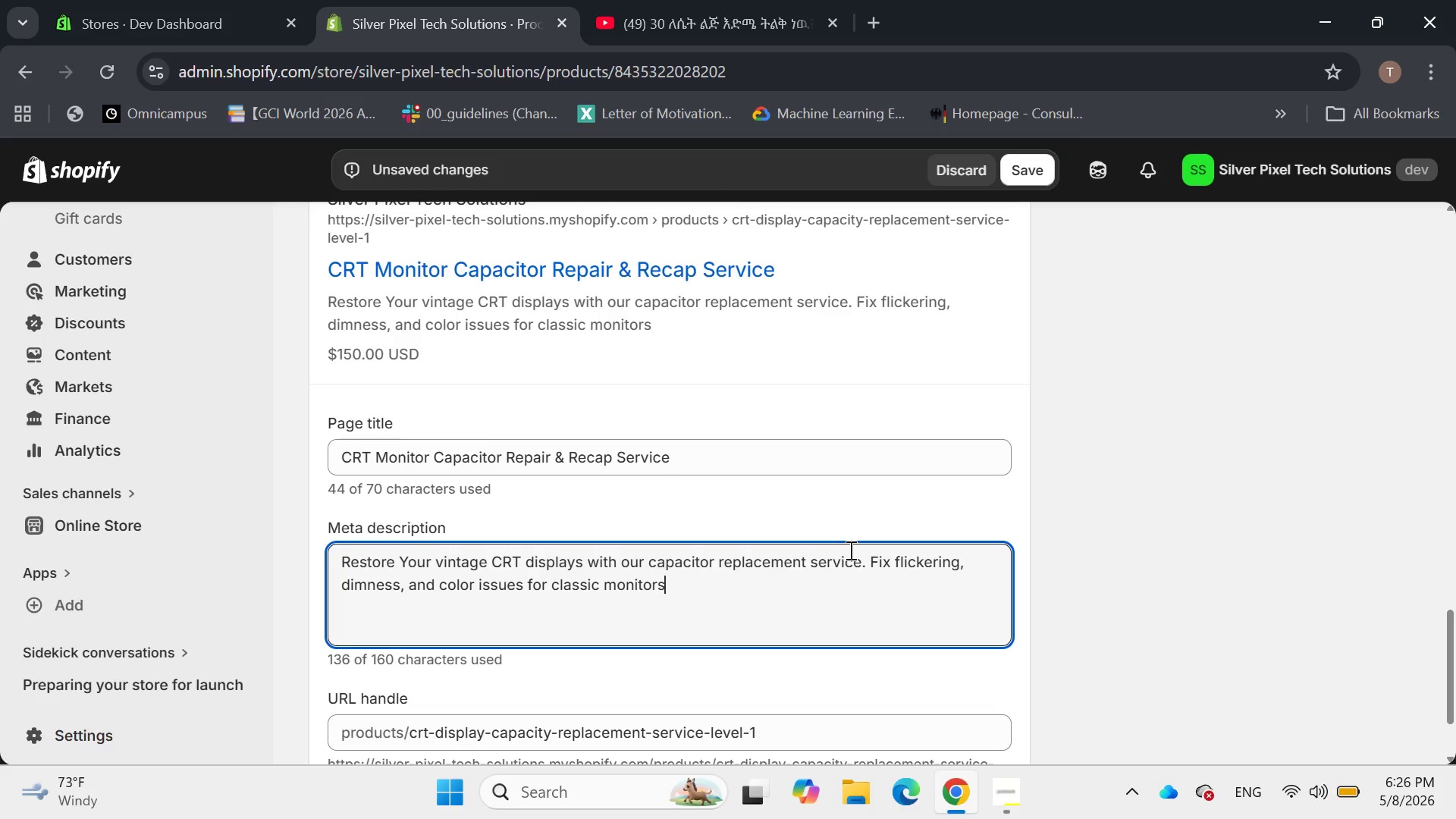 
key(Space)
 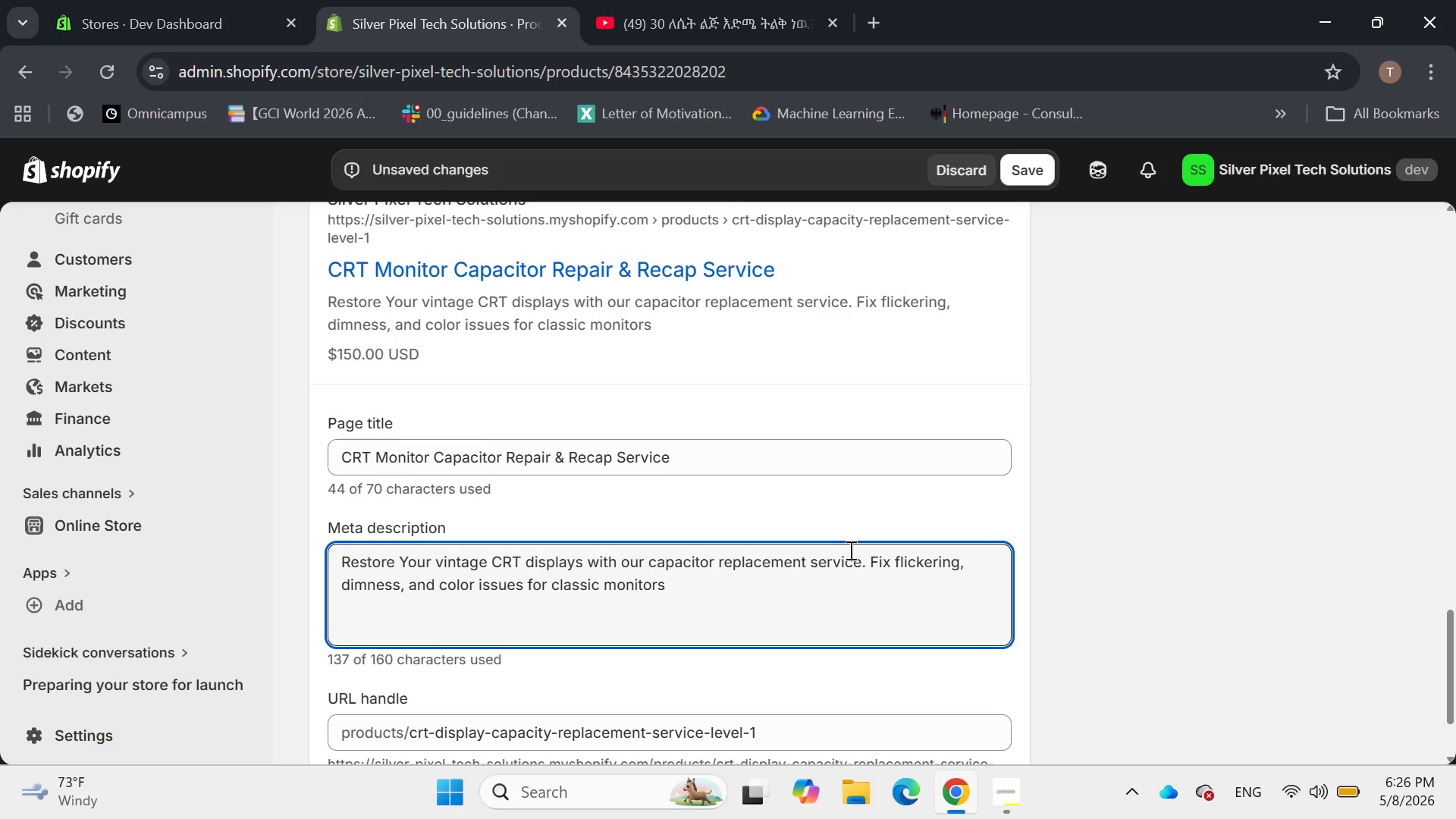 
key(Backspace)
 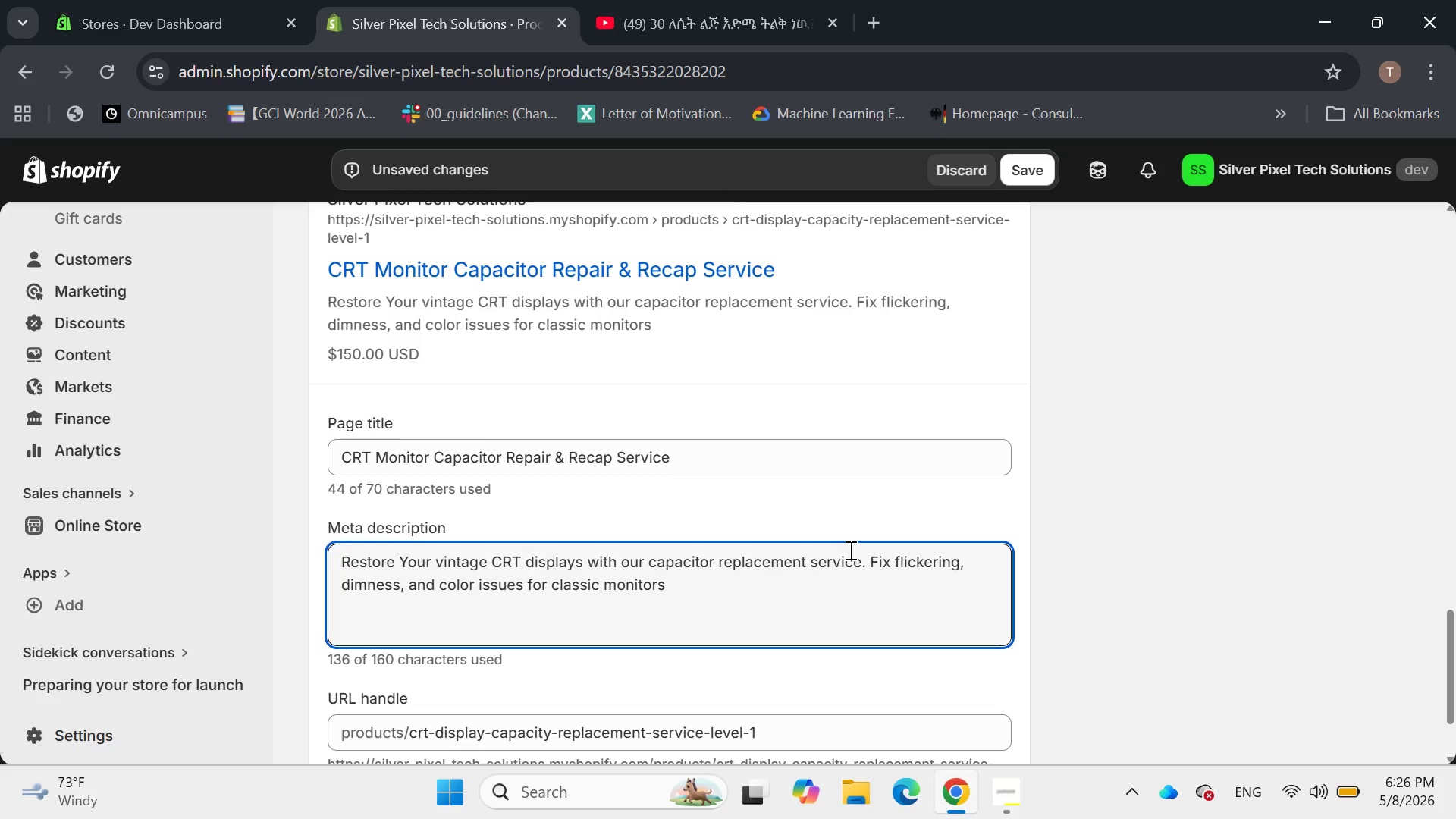 
key(Period)
 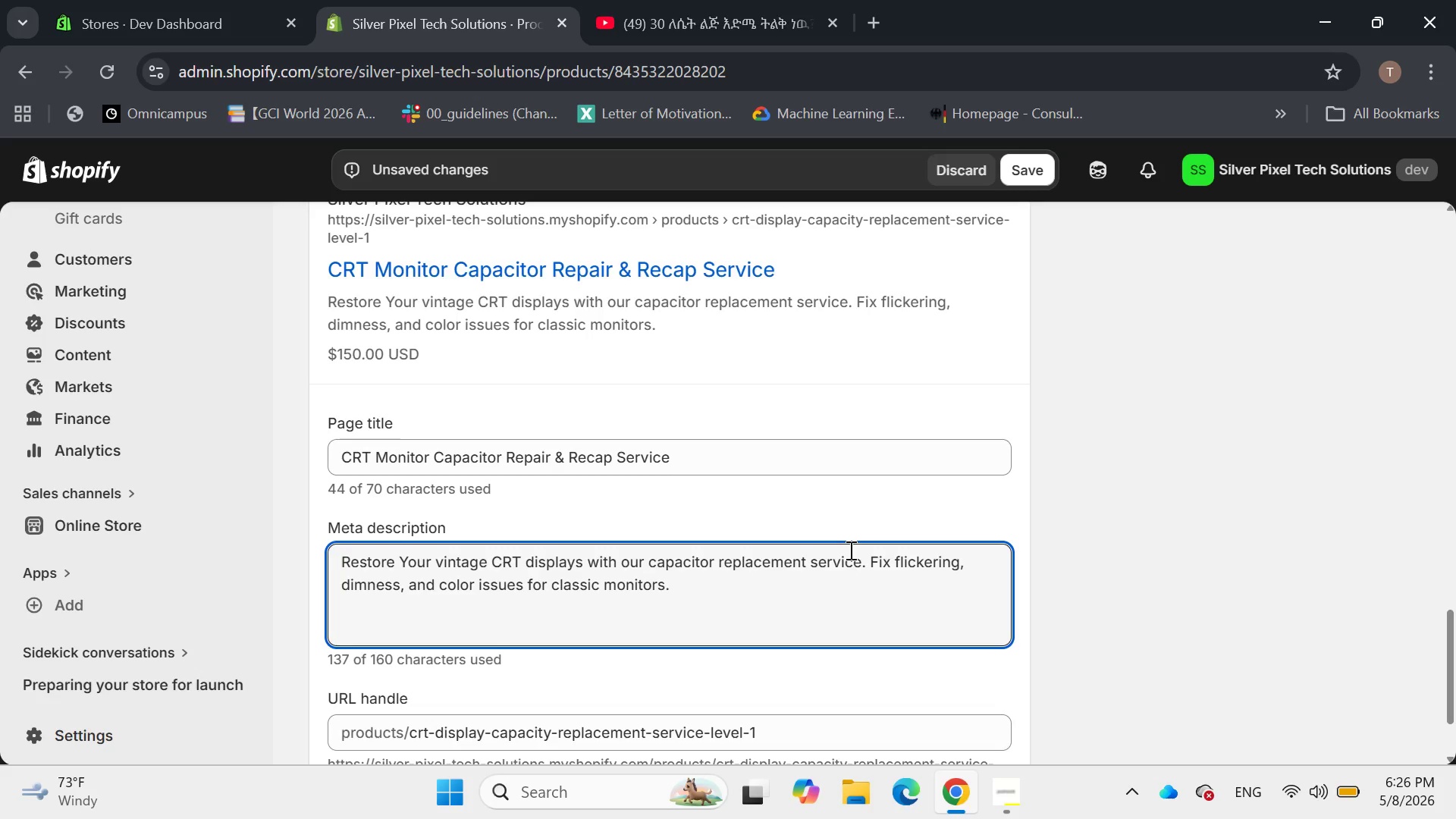 
wait(8.94)
 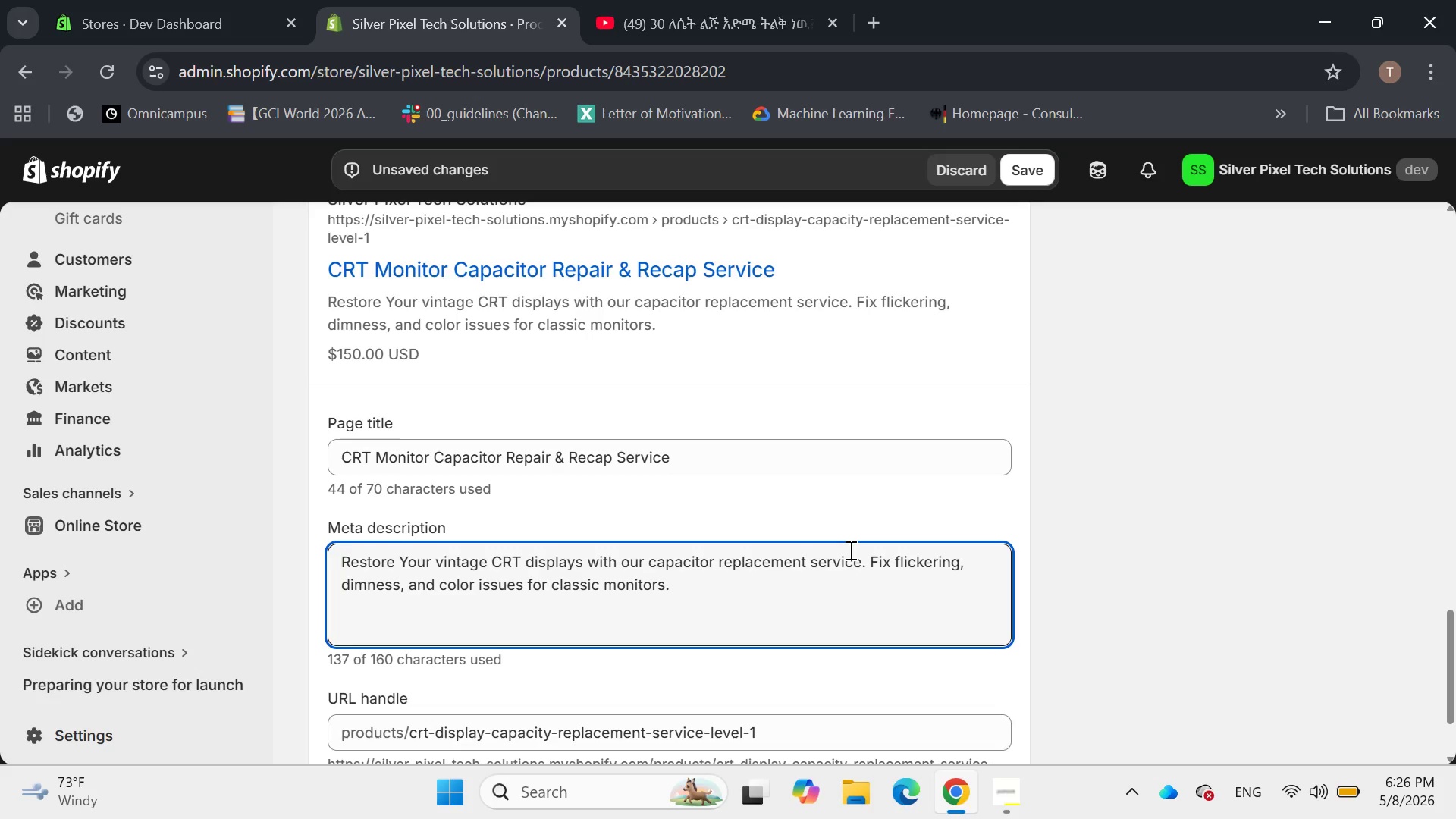 
left_click([784, 639])
 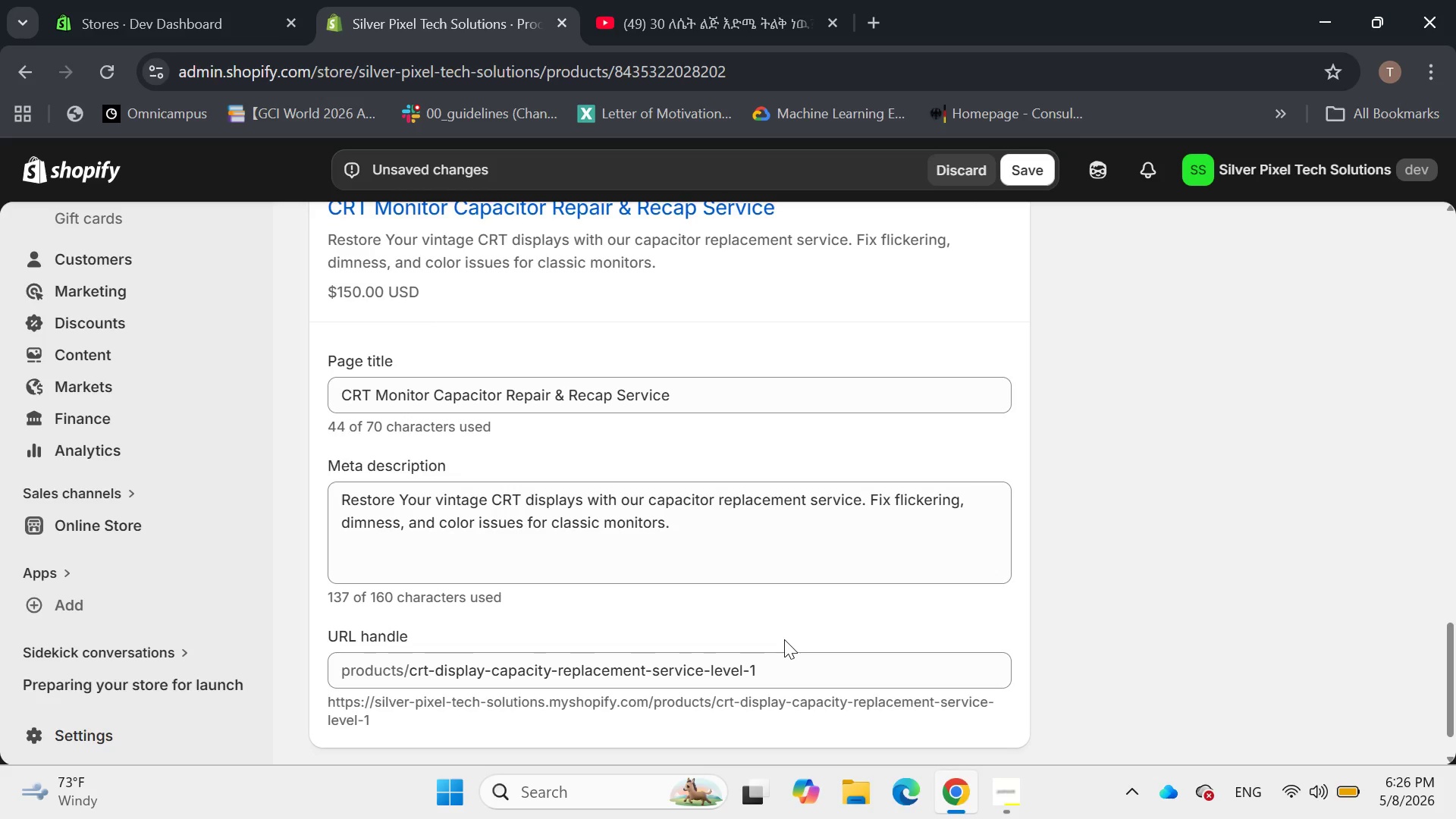 
wait(17.62)
 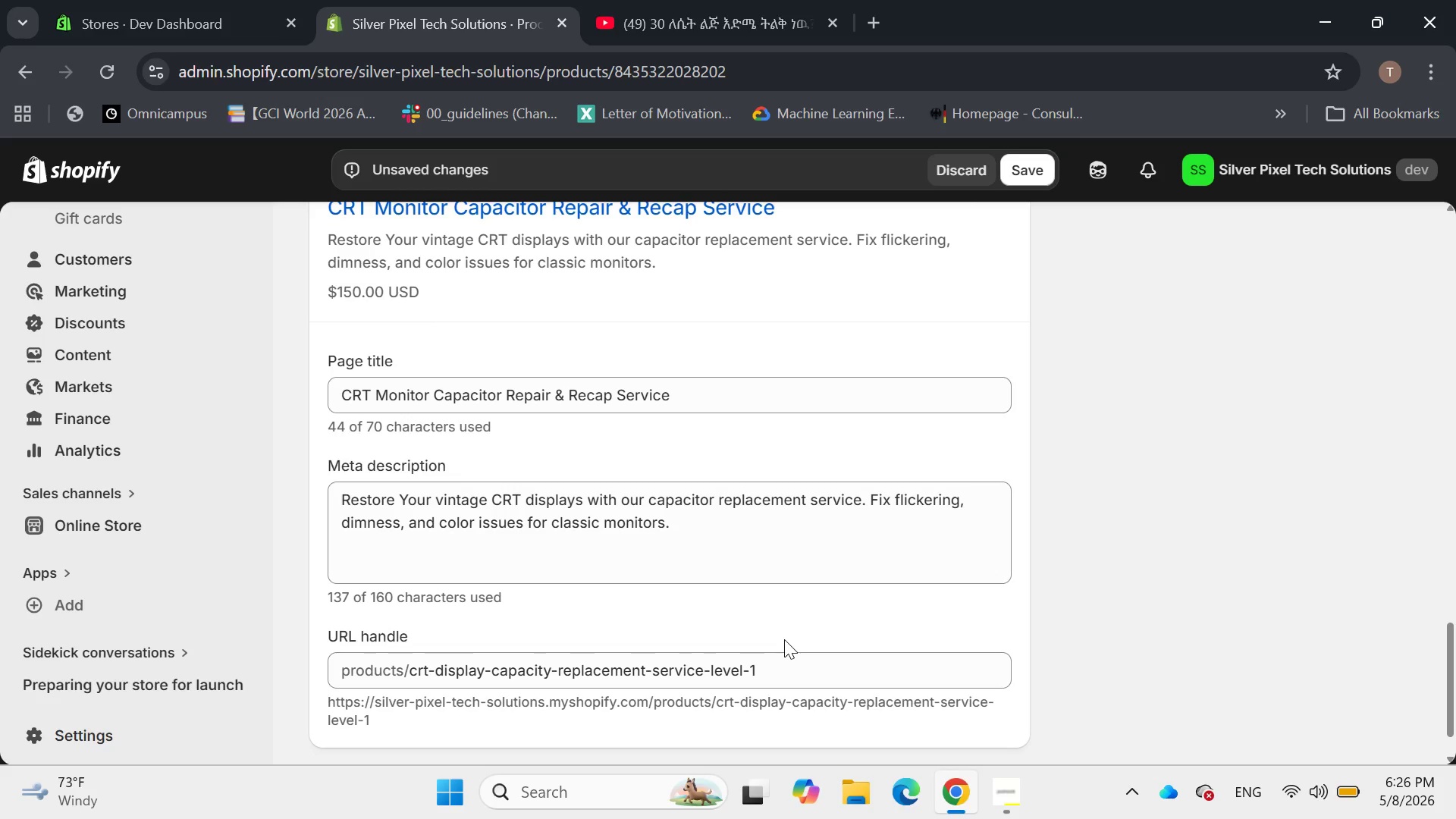 
left_click([765, 662])
 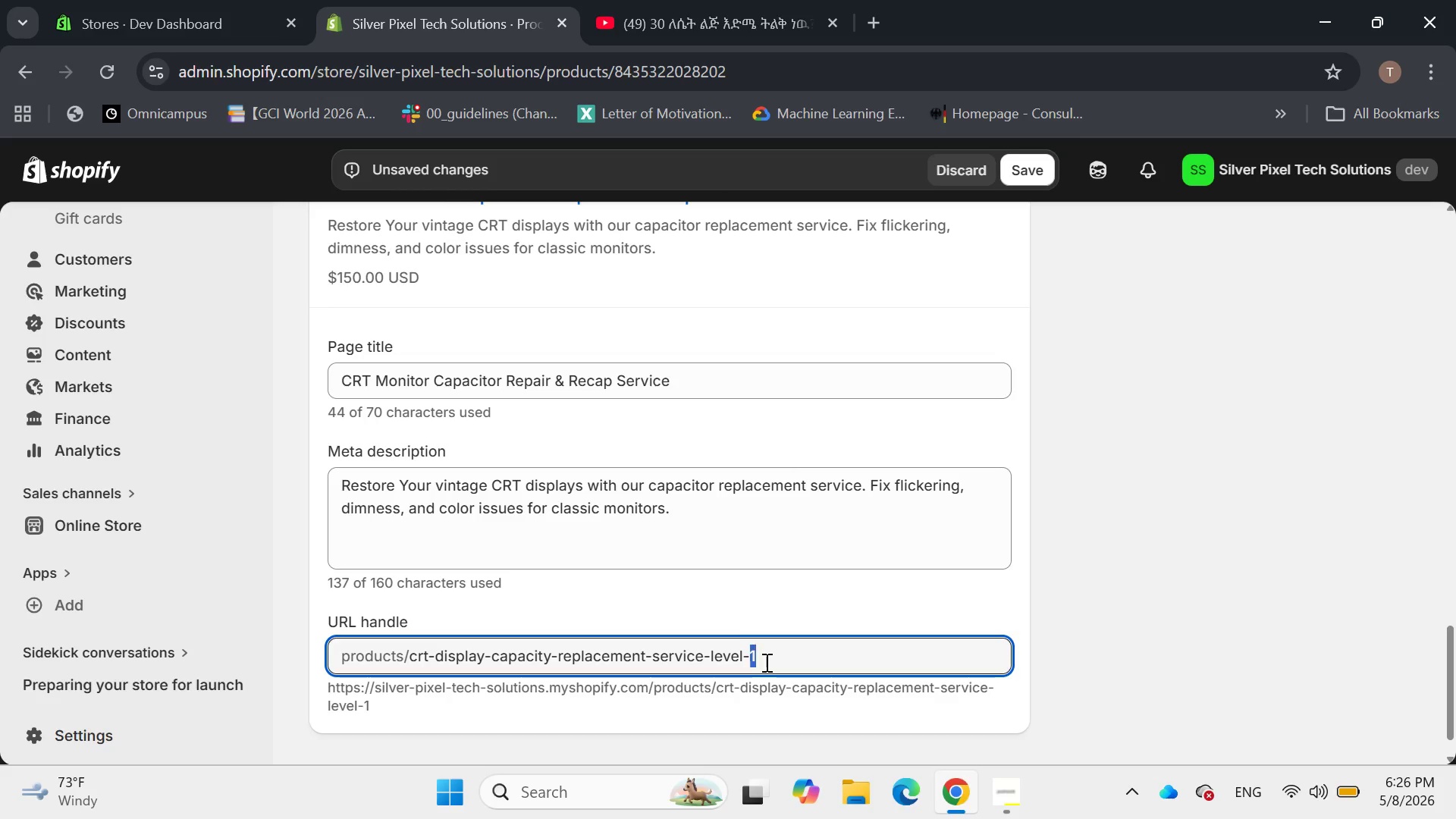 
left_click_drag(start_coordinate=[765, 662], to_coordinate=[702, 660])
 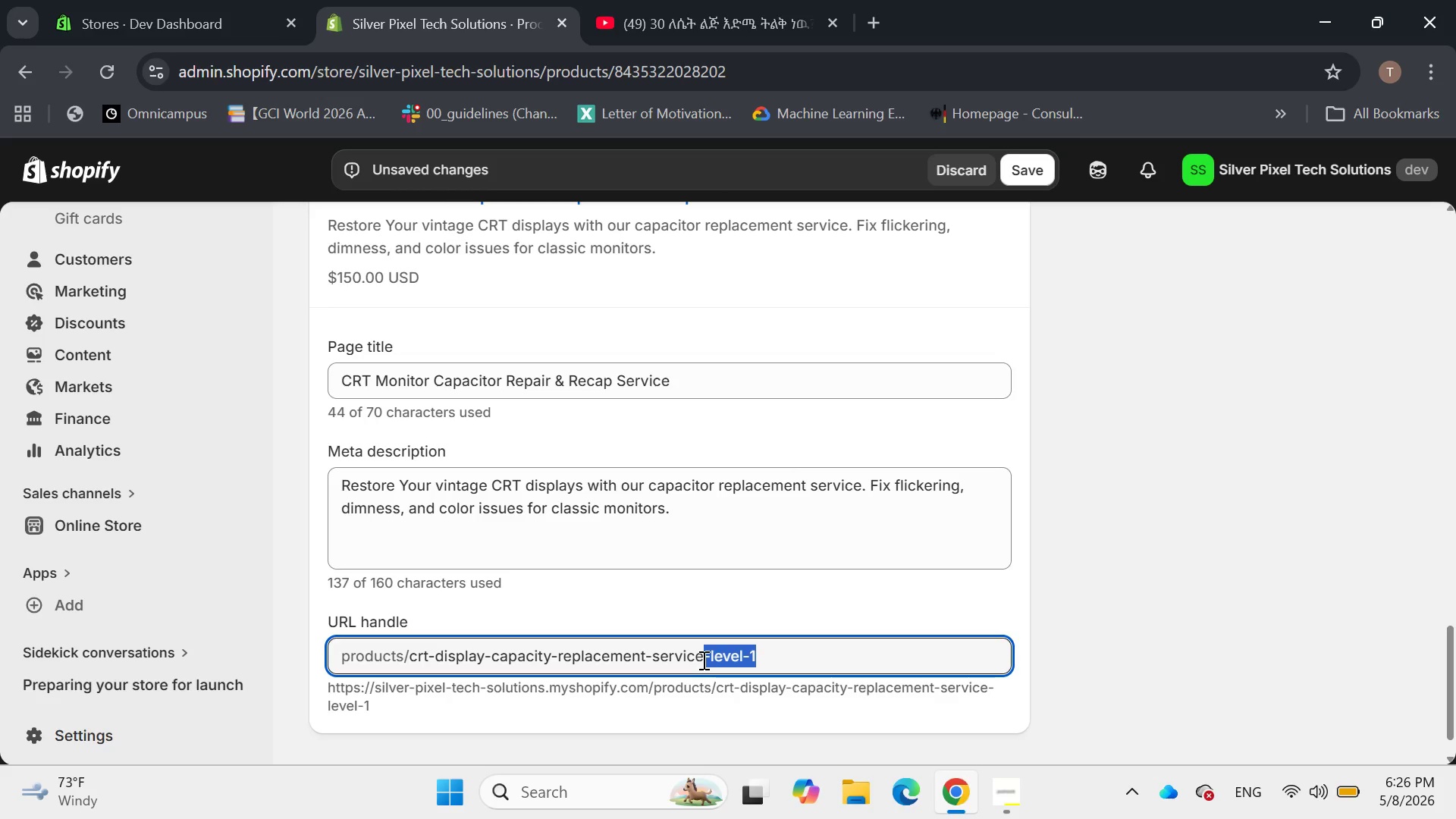 
key(Backspace)
 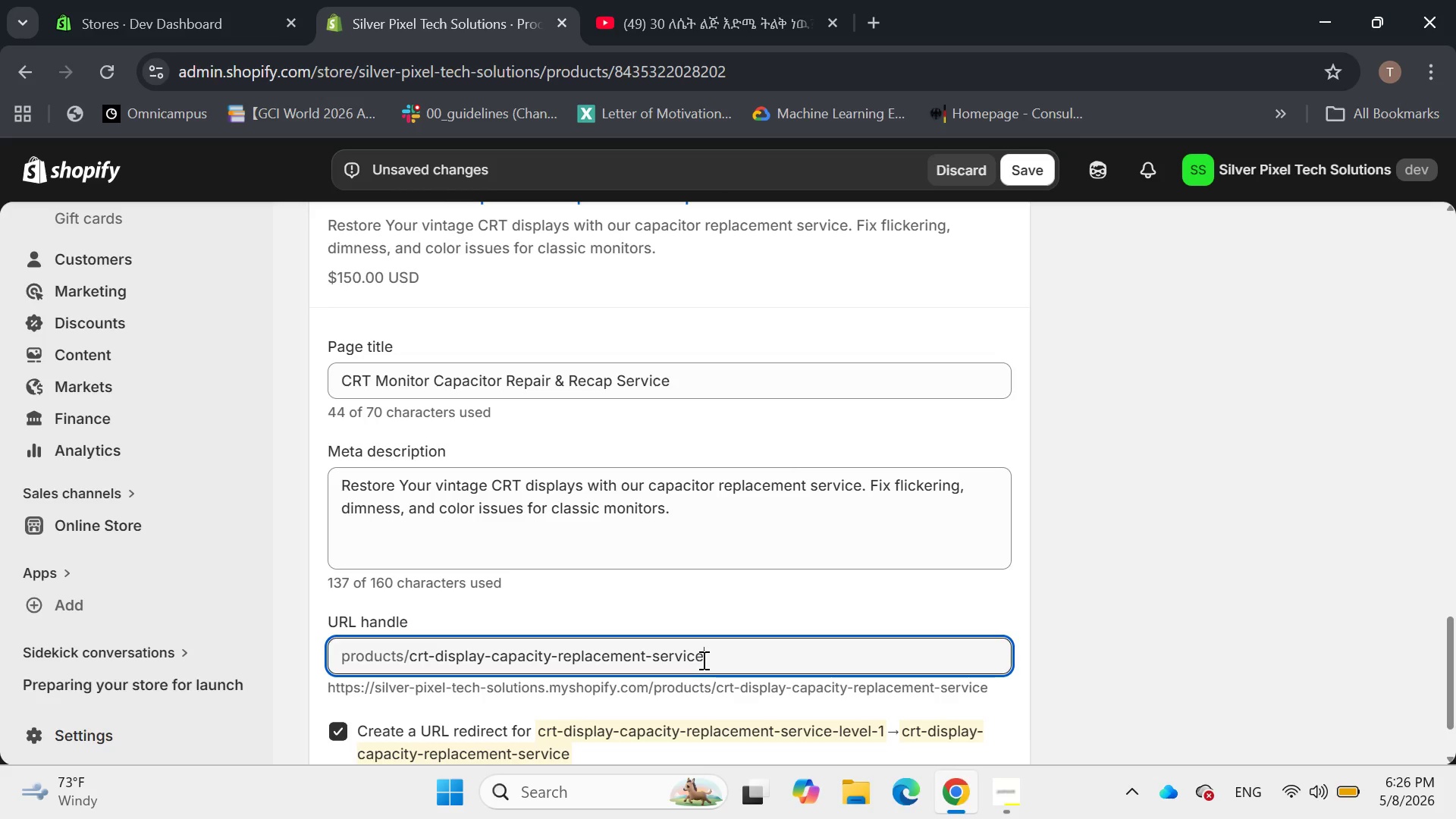 
left_click_drag(start_coordinate=[702, 660], to_coordinate=[646, 661])
 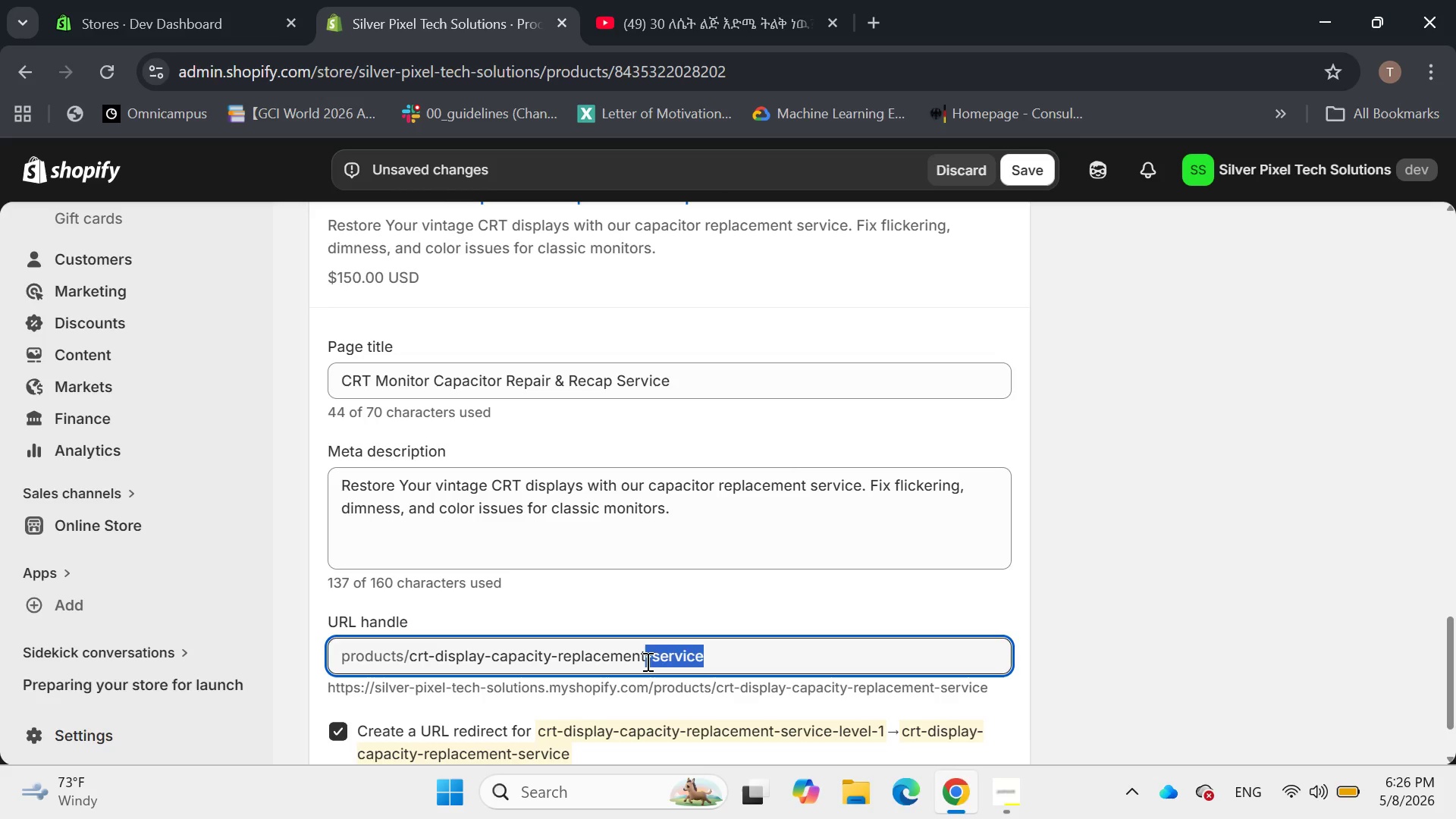 
wait(12.69)
 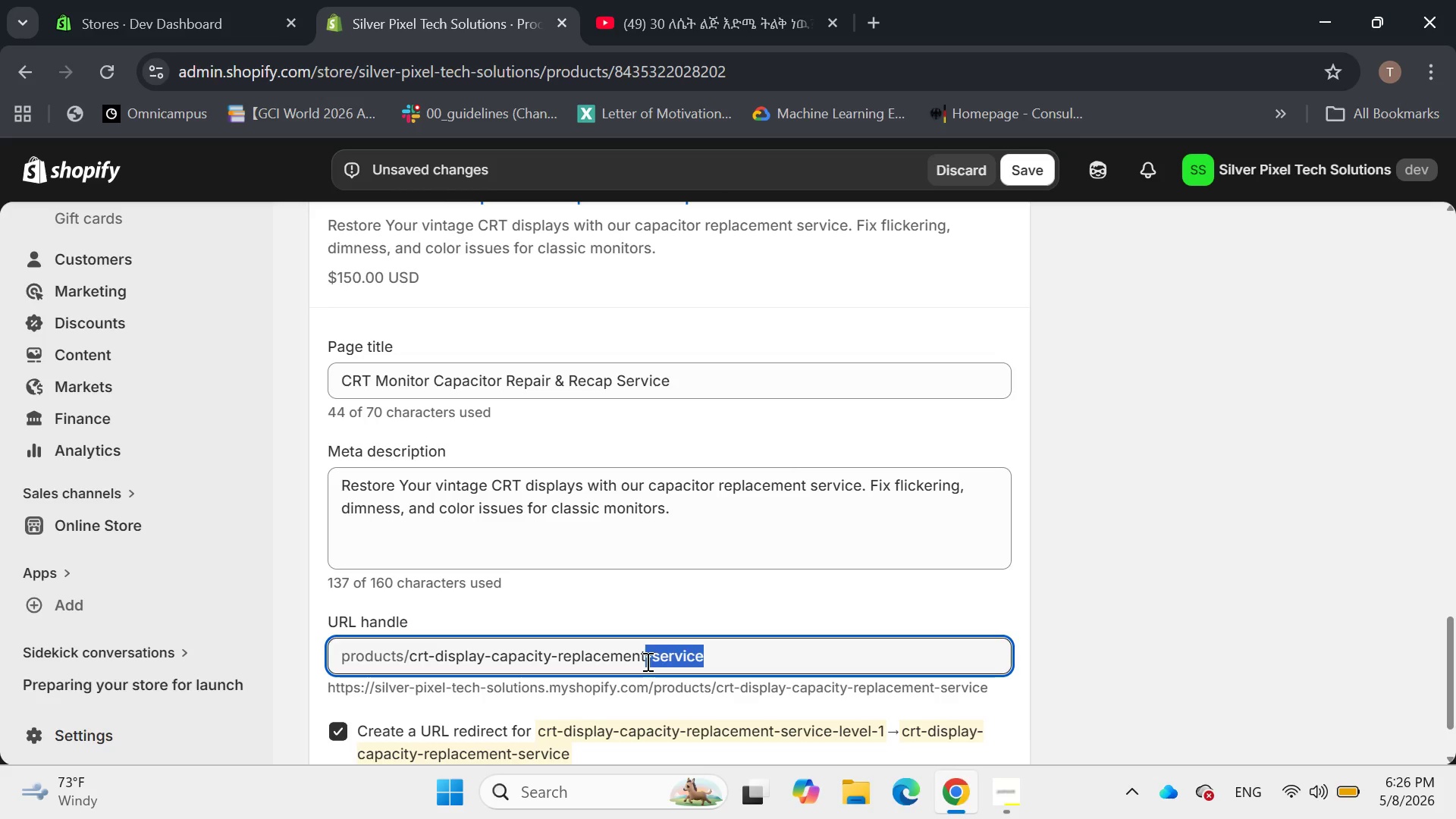 
key(Control+Z)
 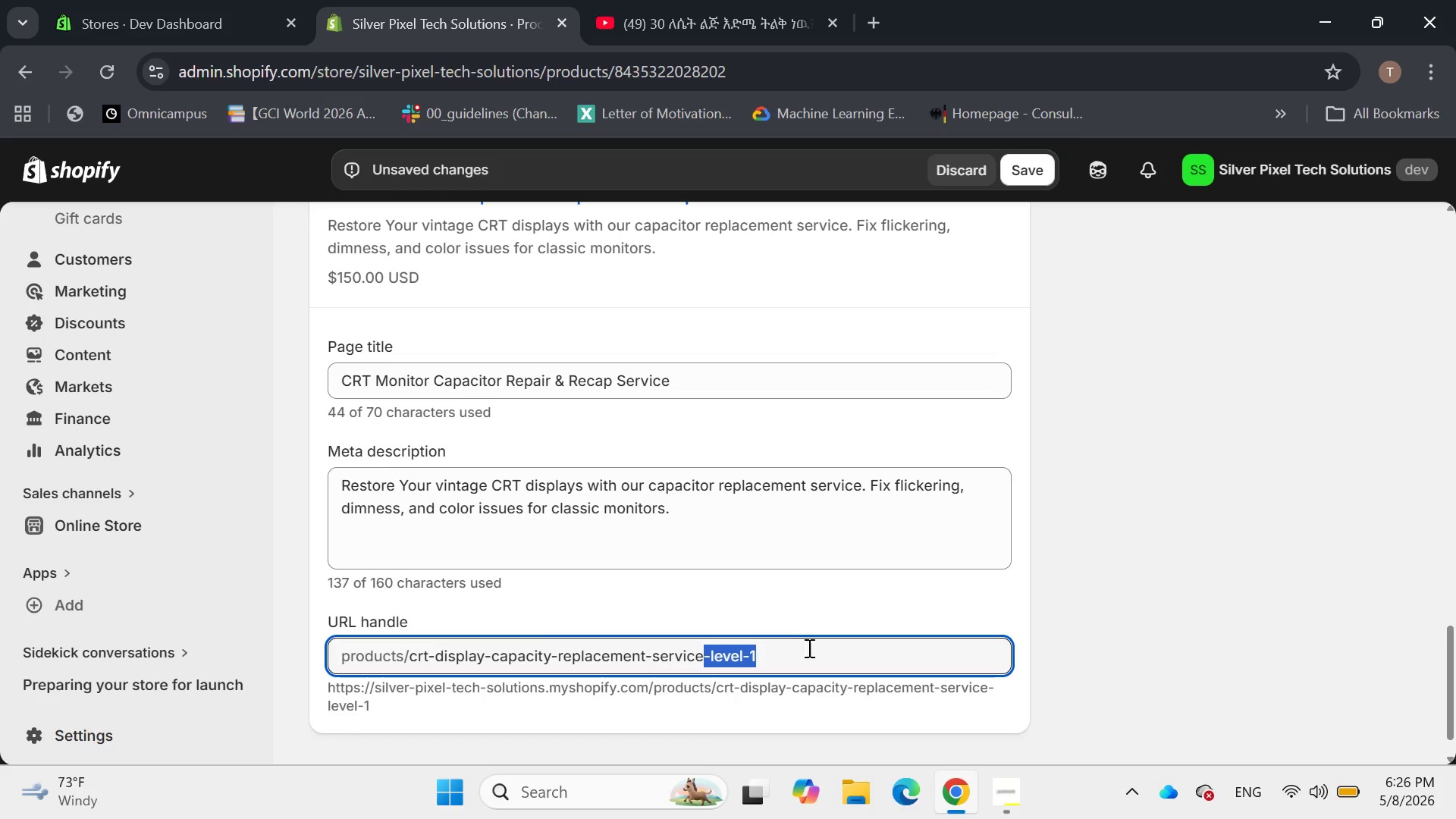 
left_click([815, 655])
 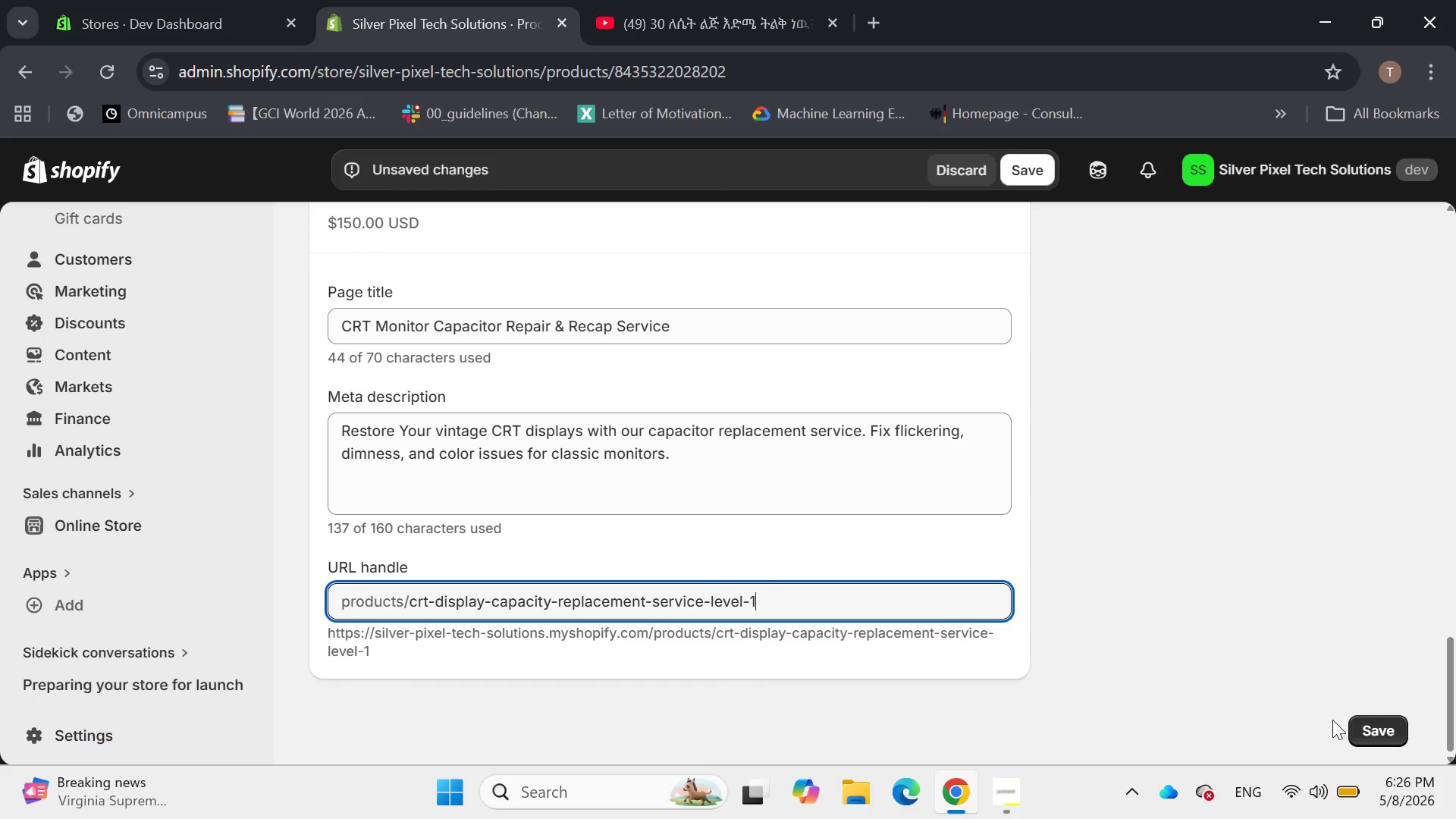 
left_click([1382, 731])
 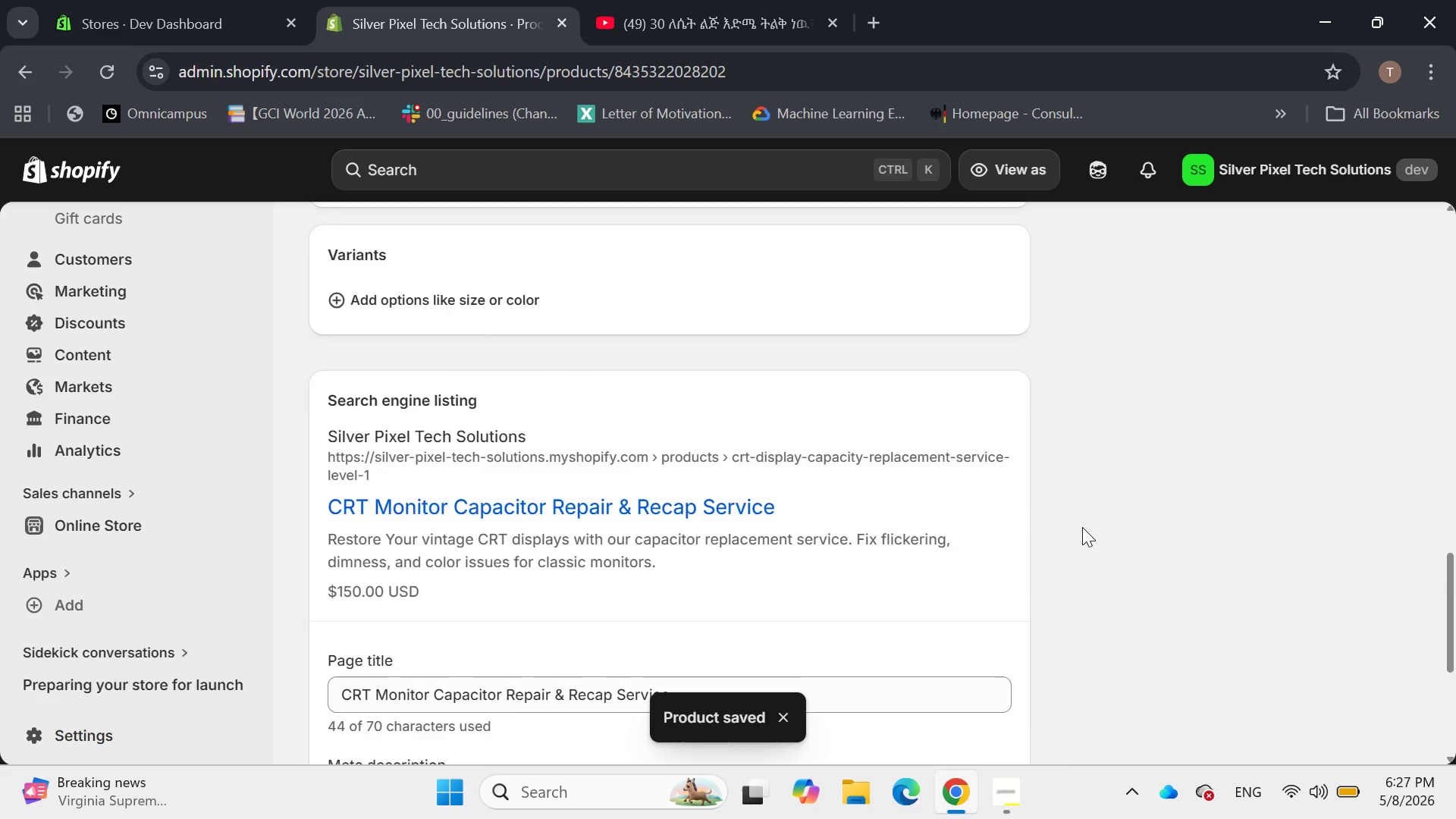 
wait(7.41)
 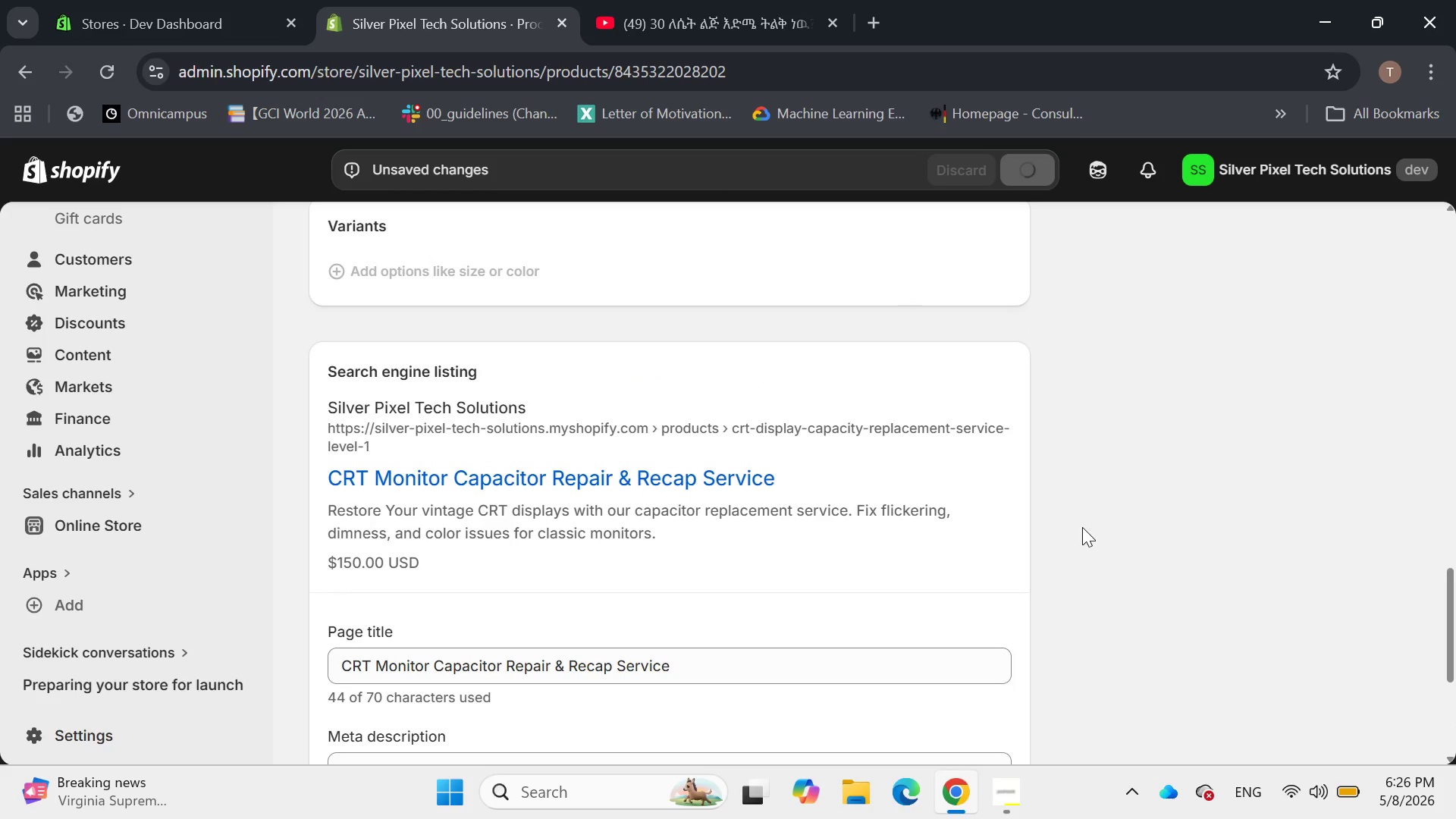 
left_click_drag(start_coordinate=[779, 588], to_coordinate=[704, 599])
 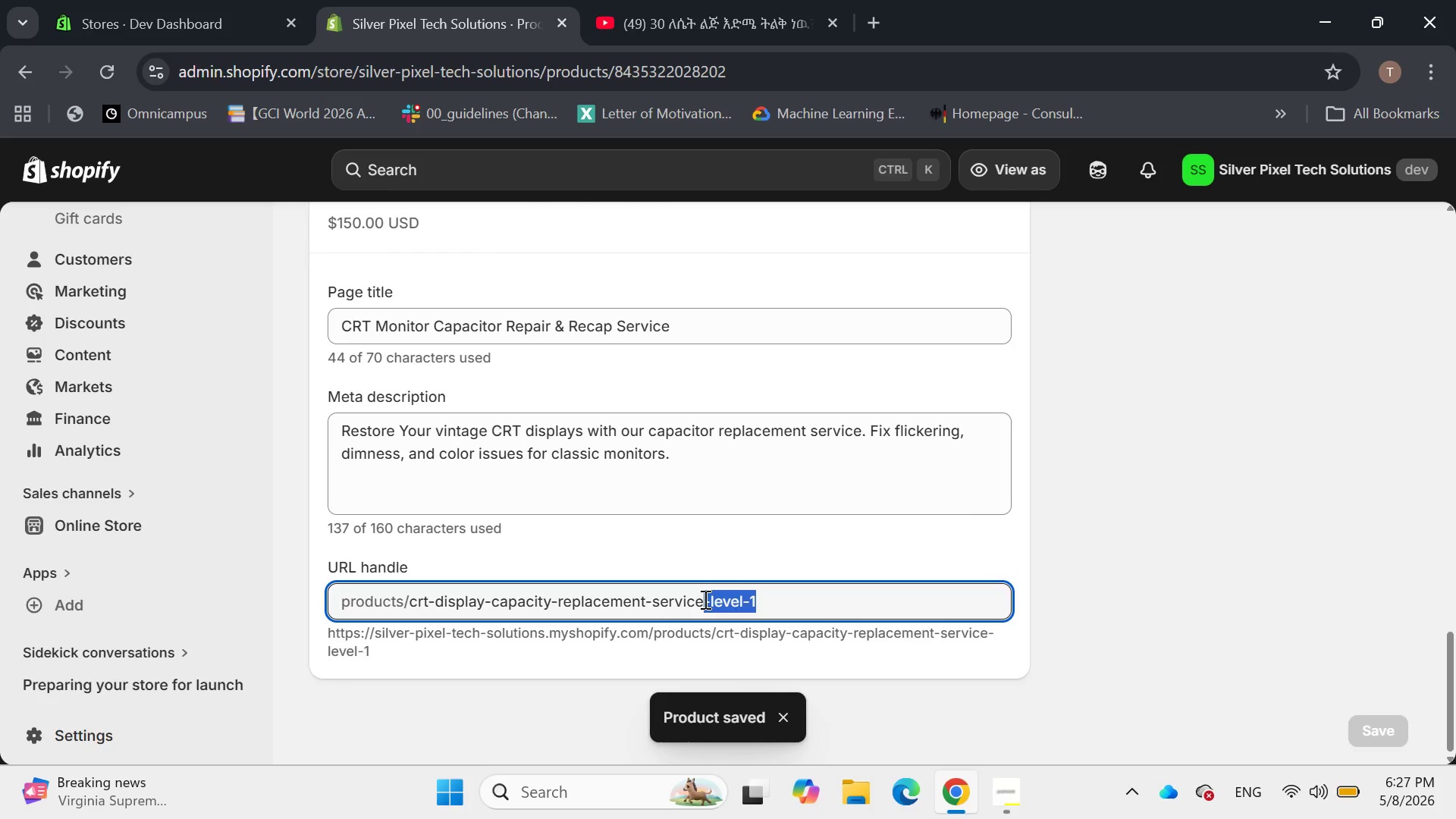 
key(Backspace)
 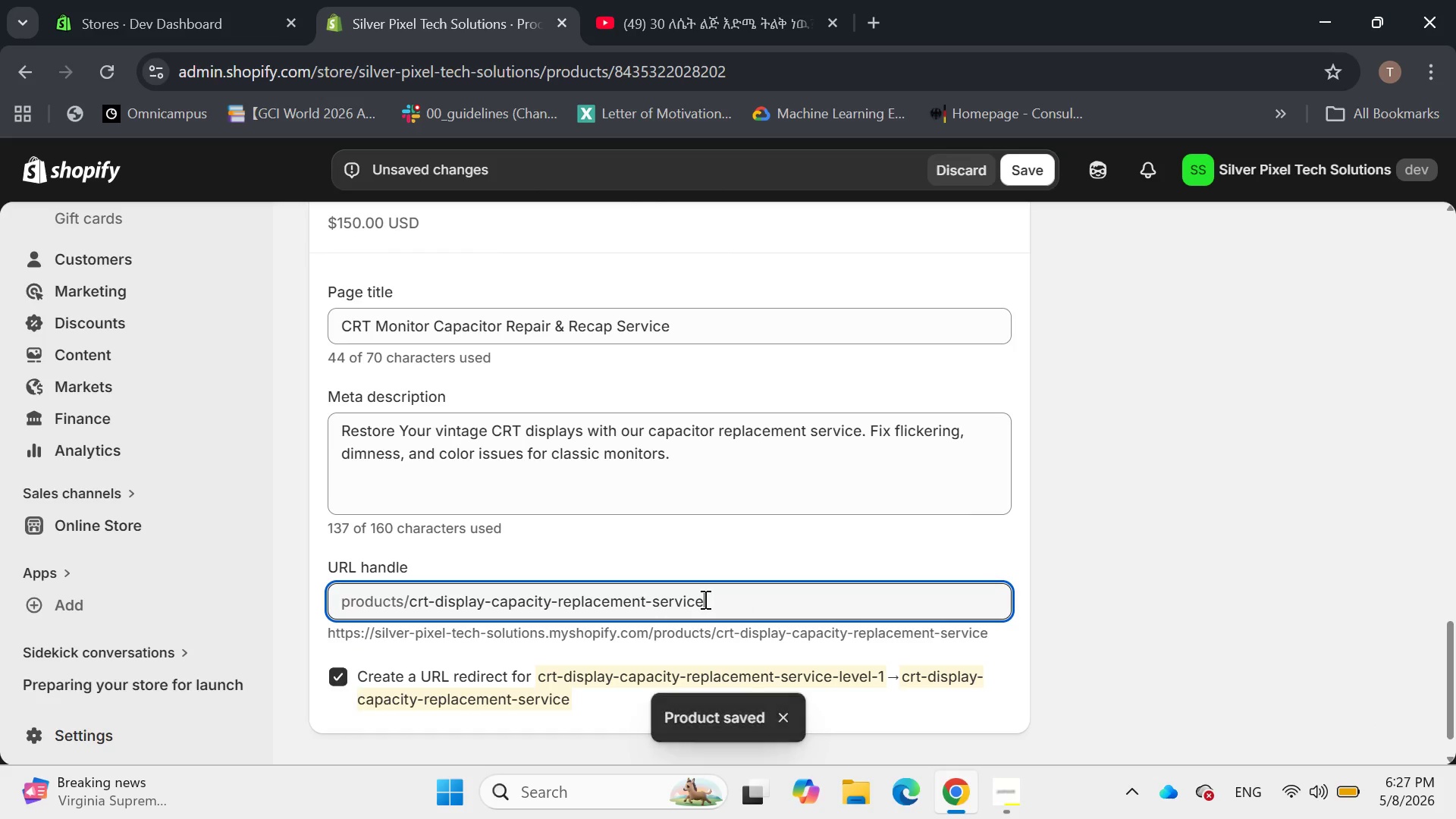 
key(Enter)
 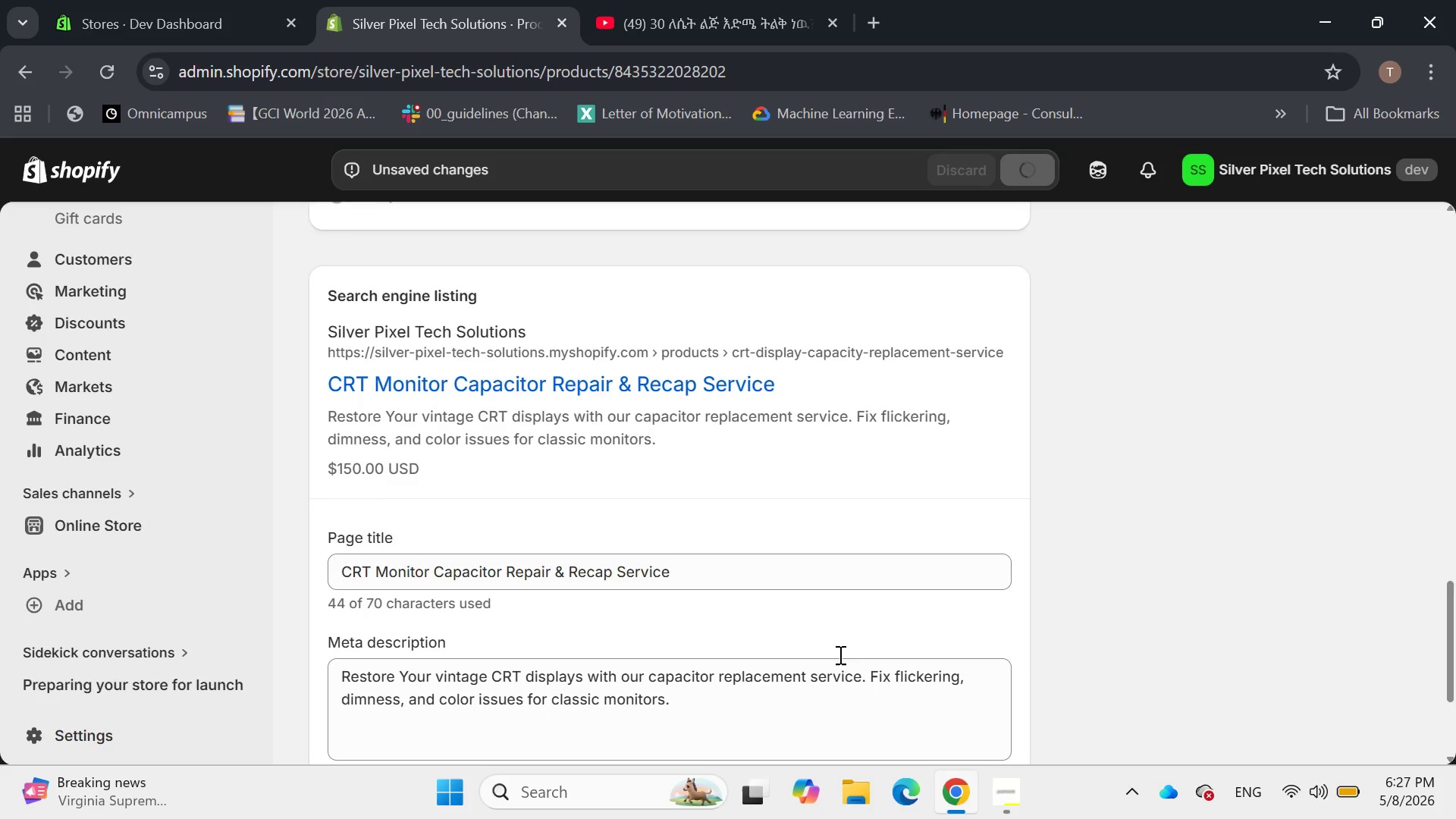 
wait(8.58)
 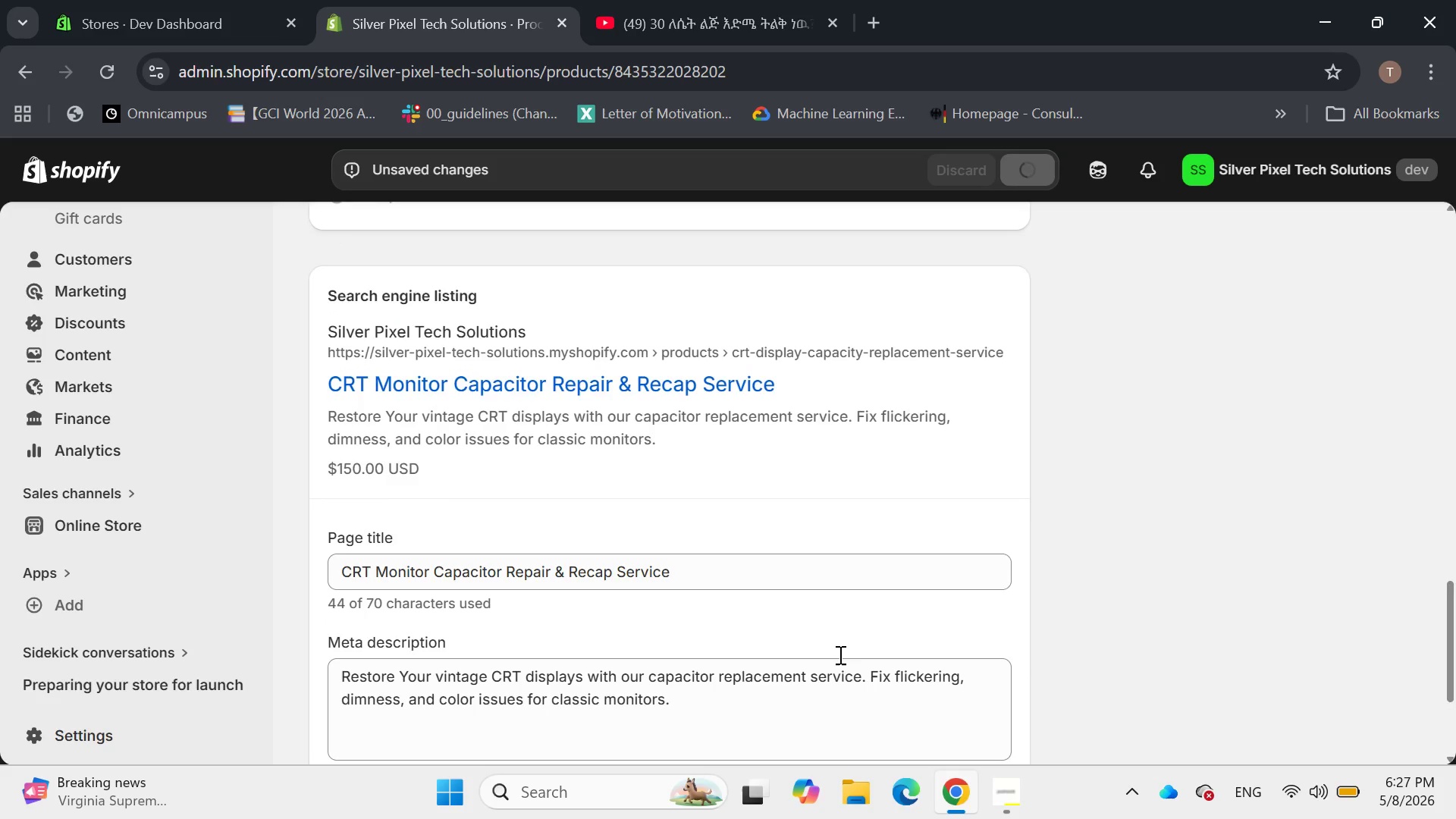 
left_click([322, 243])
 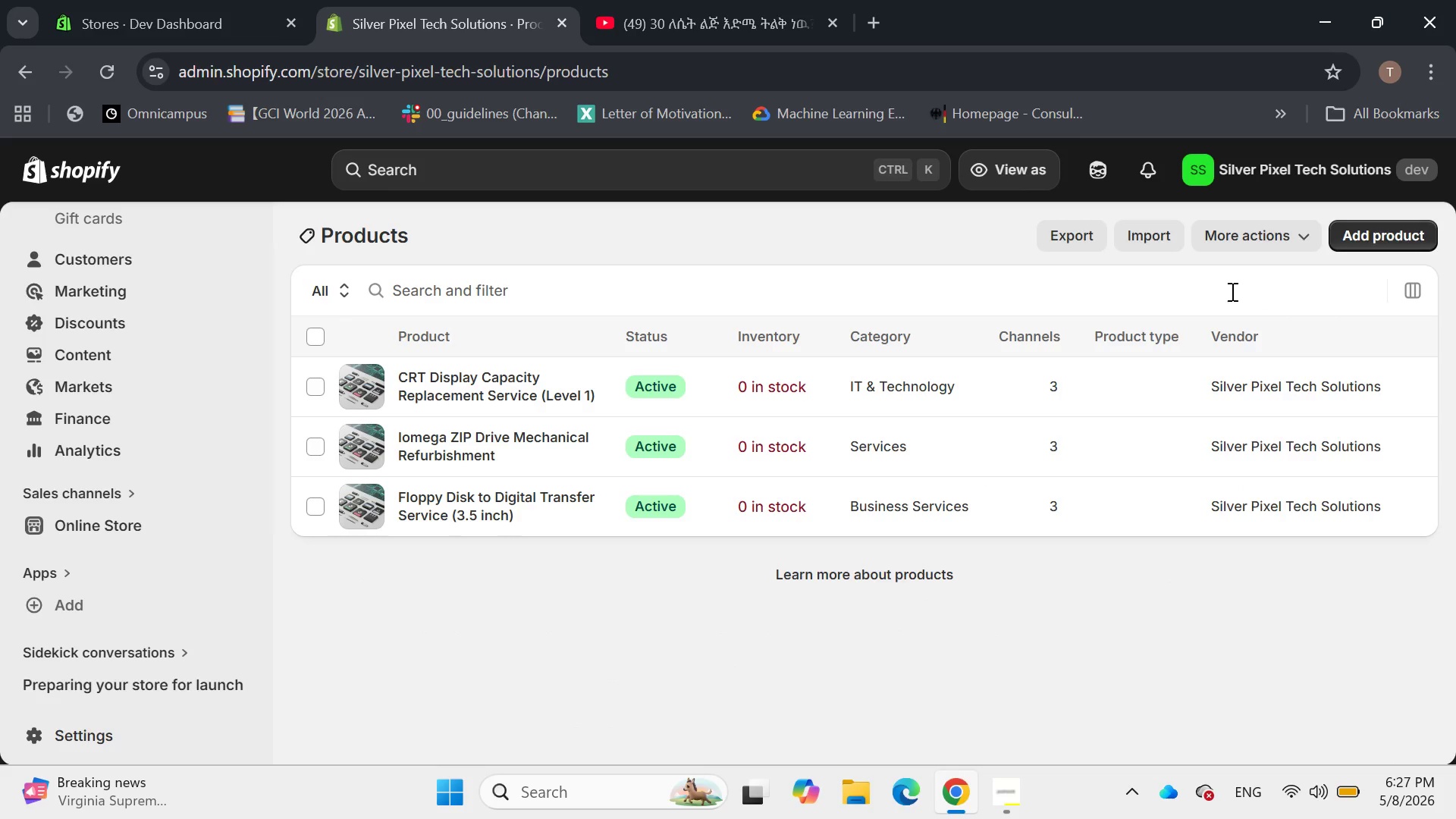 
left_click([1382, 240])
 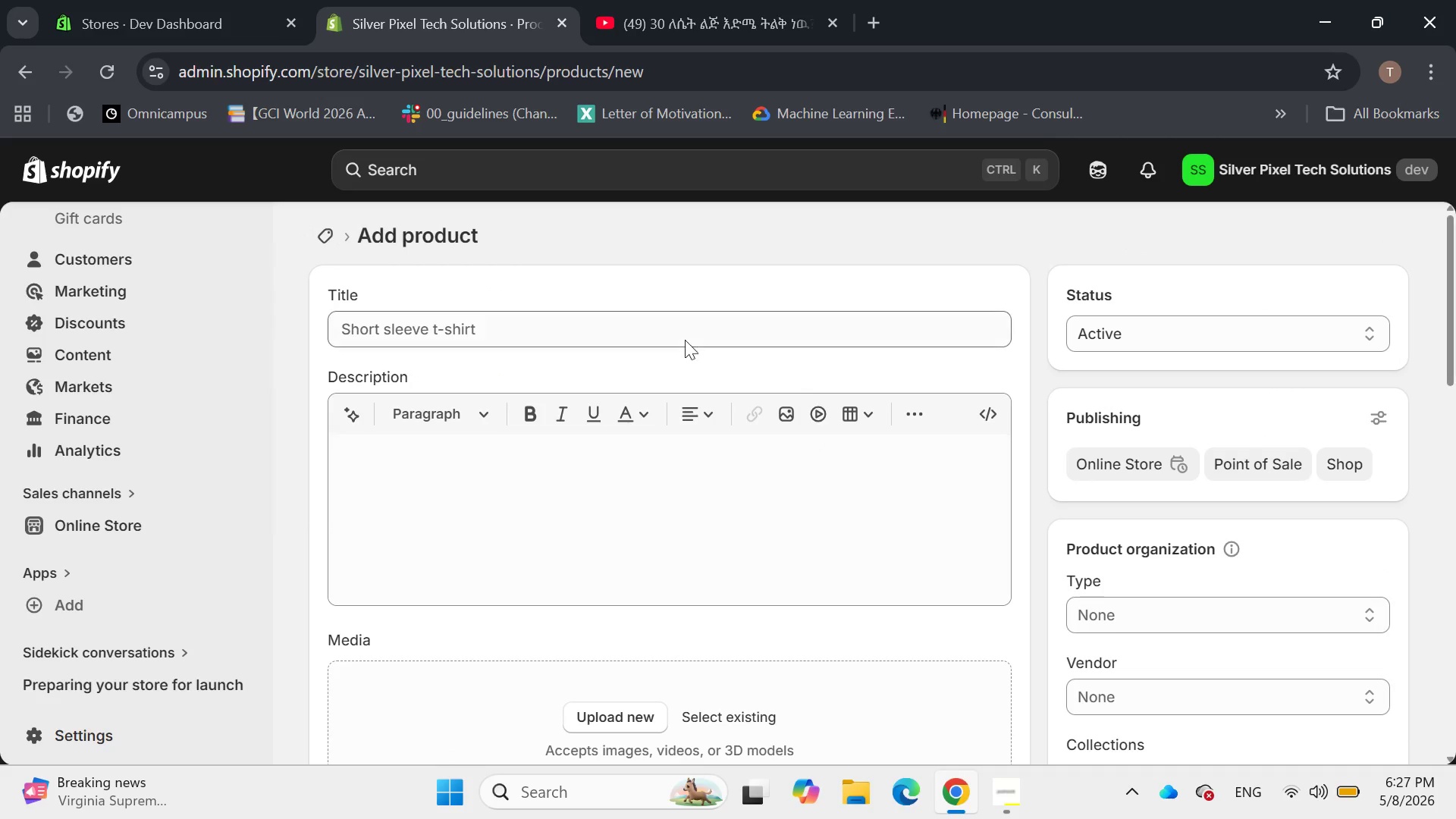 
left_click([648, 326])
 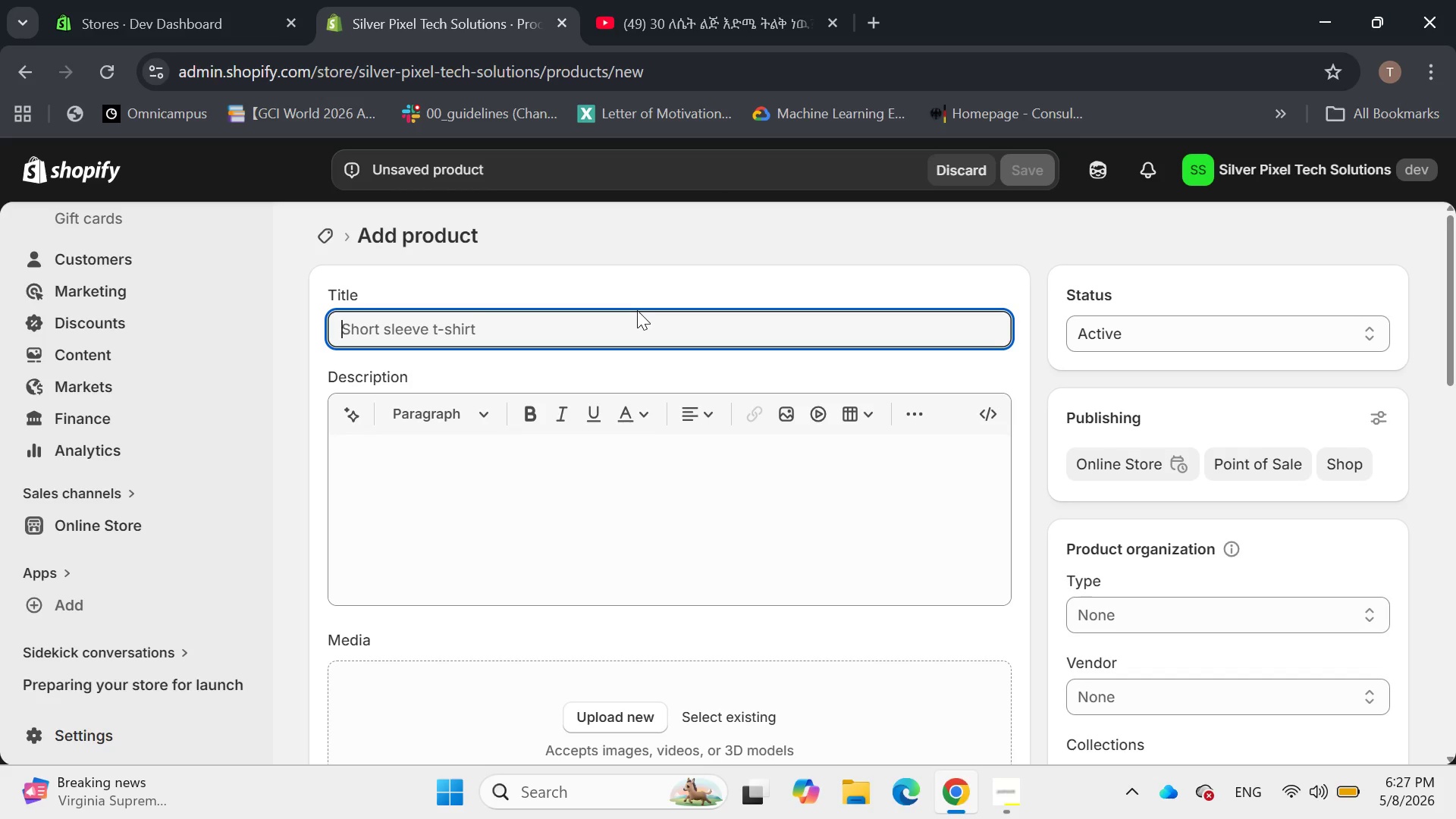 
wait(13.52)
 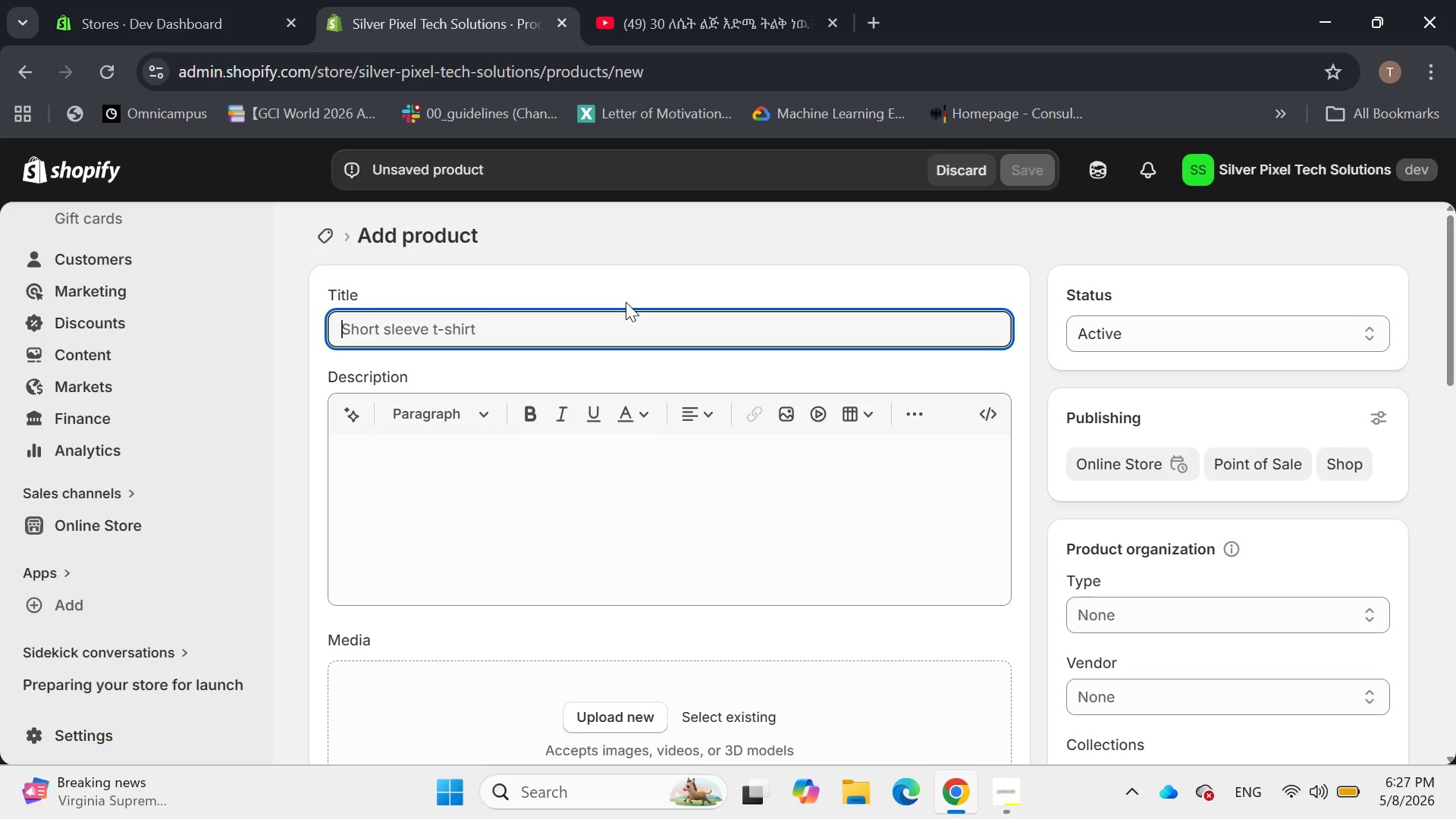 
key(Shift+R)
 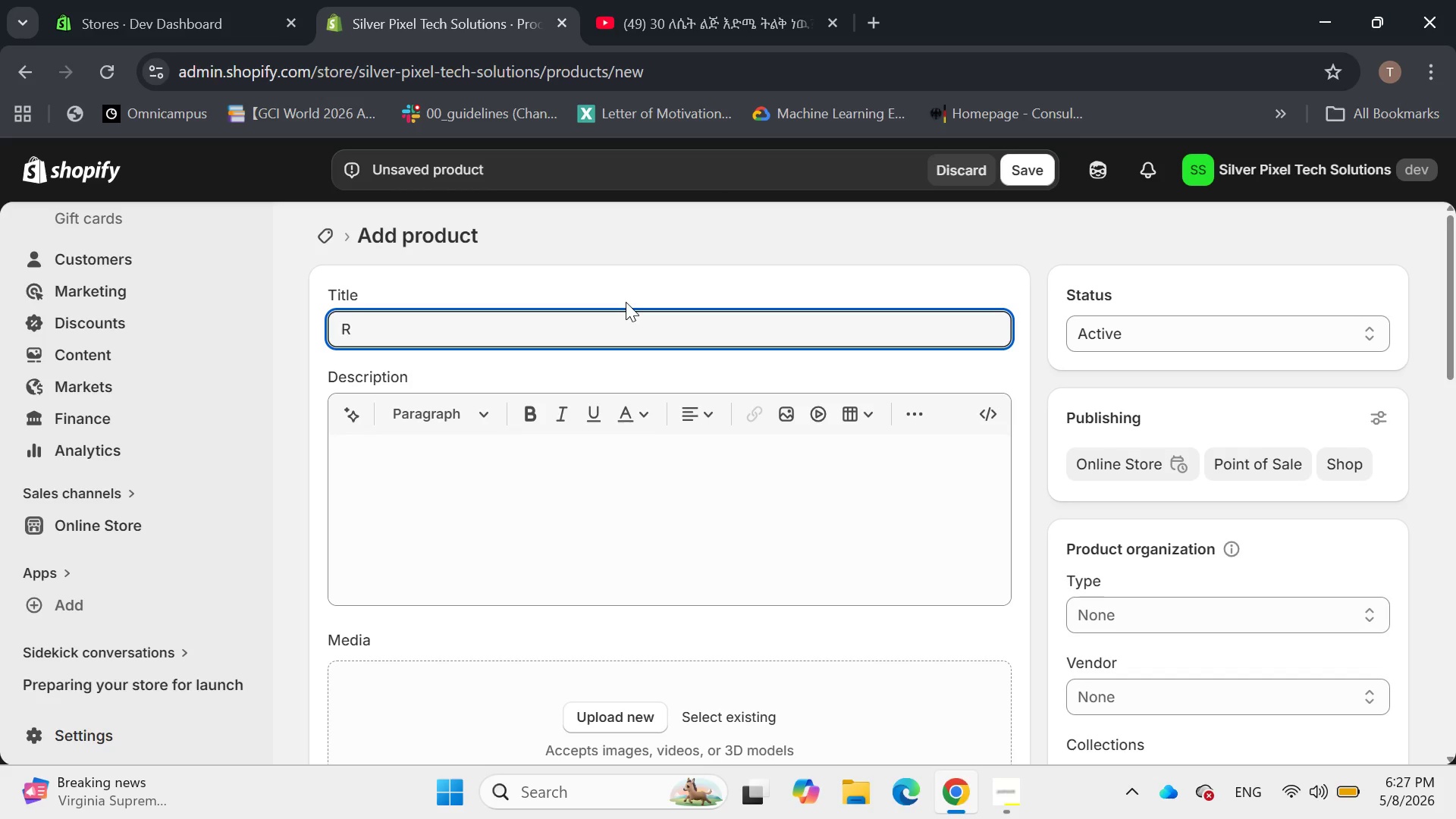 
key(Backspace)
 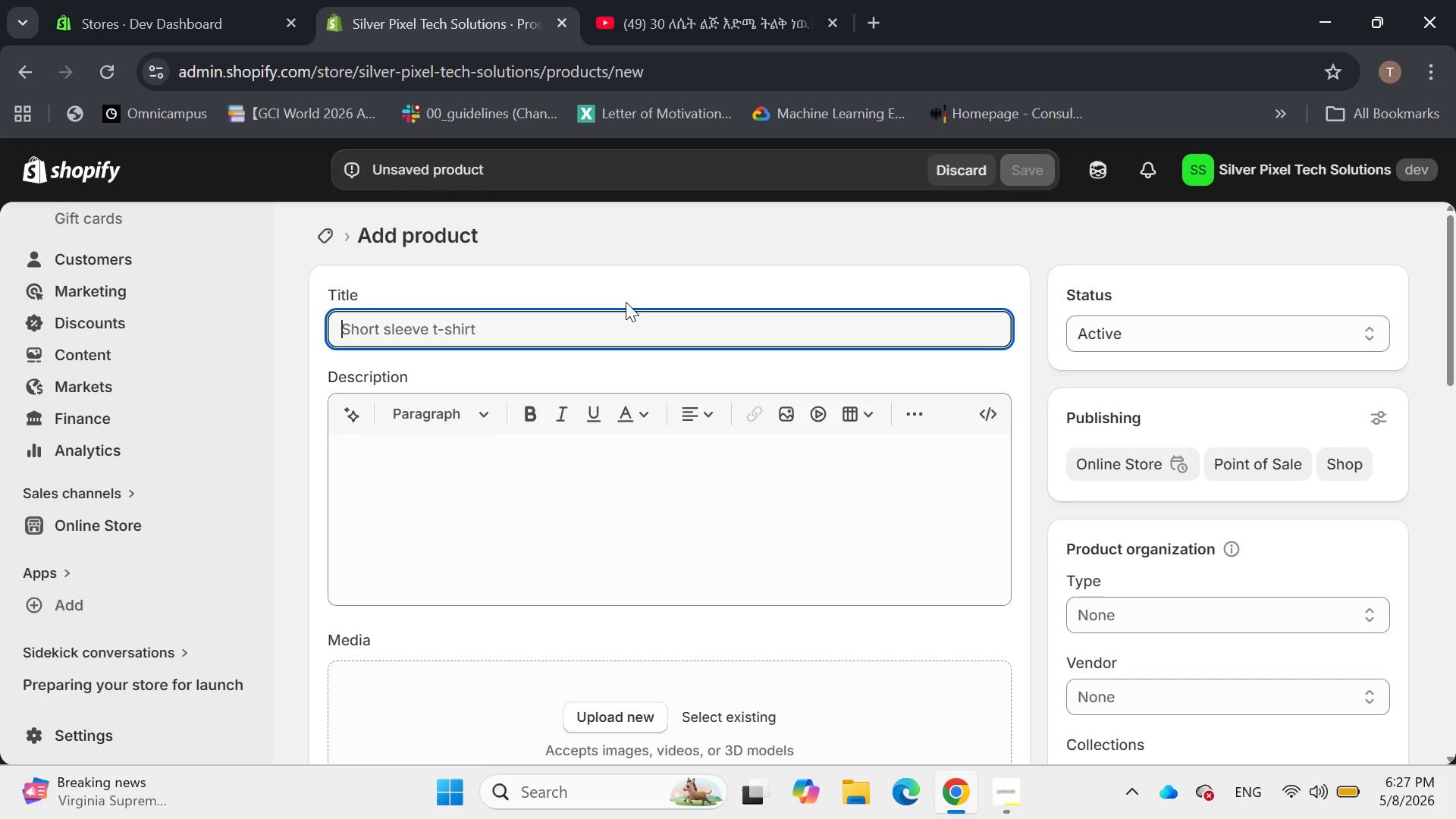 
key(Shift+P)
 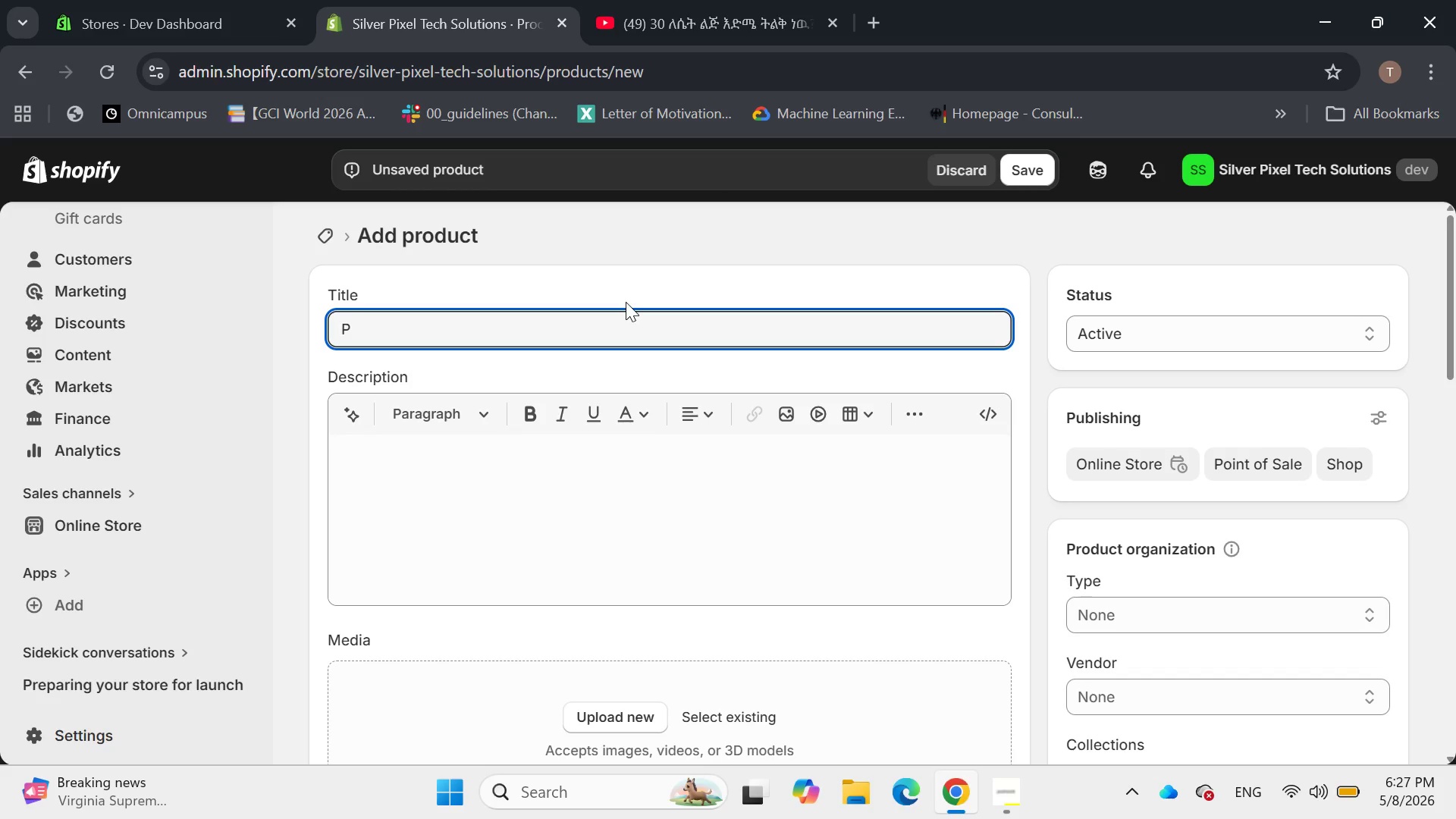 
type(ATA?[Home])
 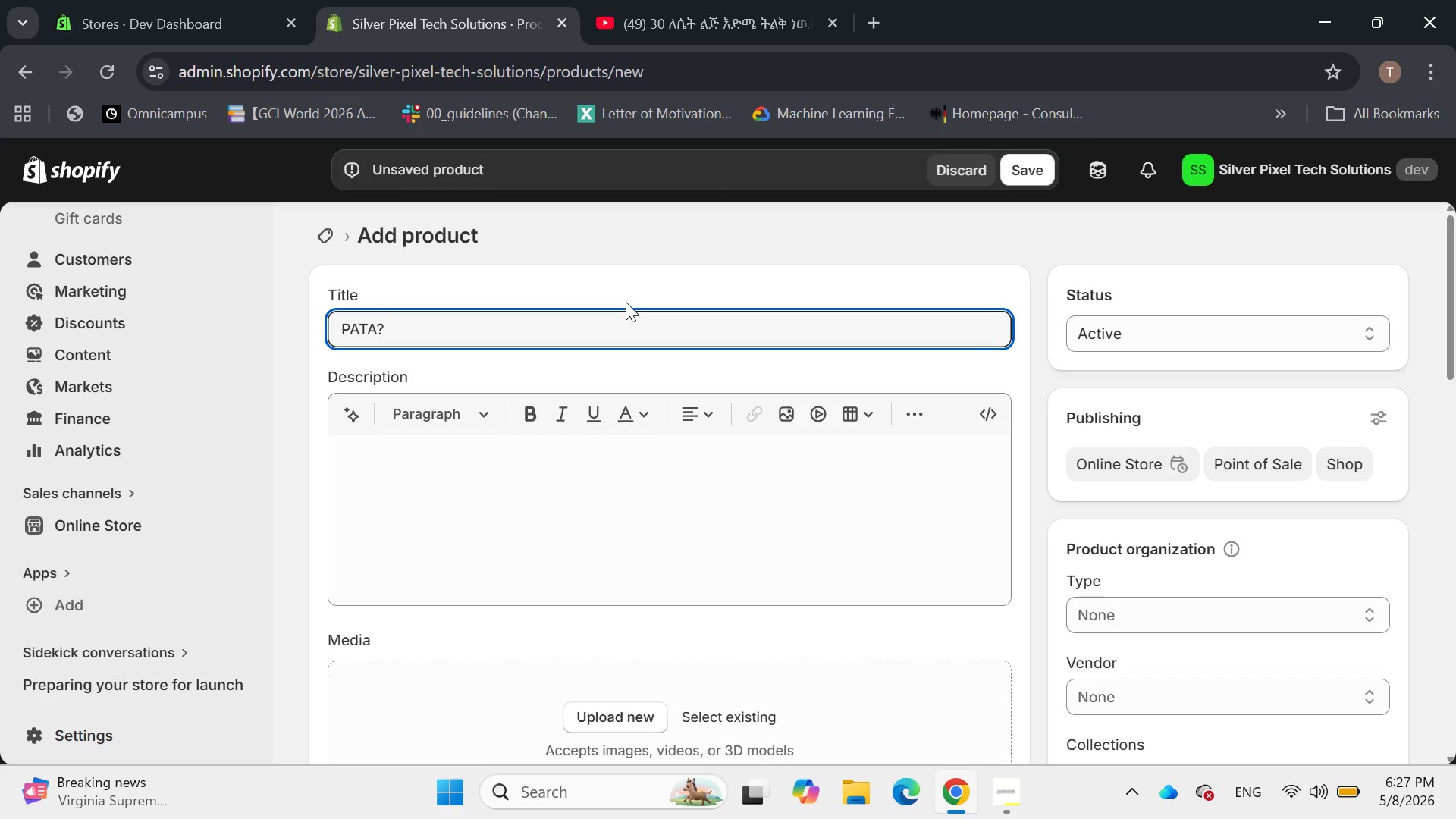 
key(ArrowRight)
 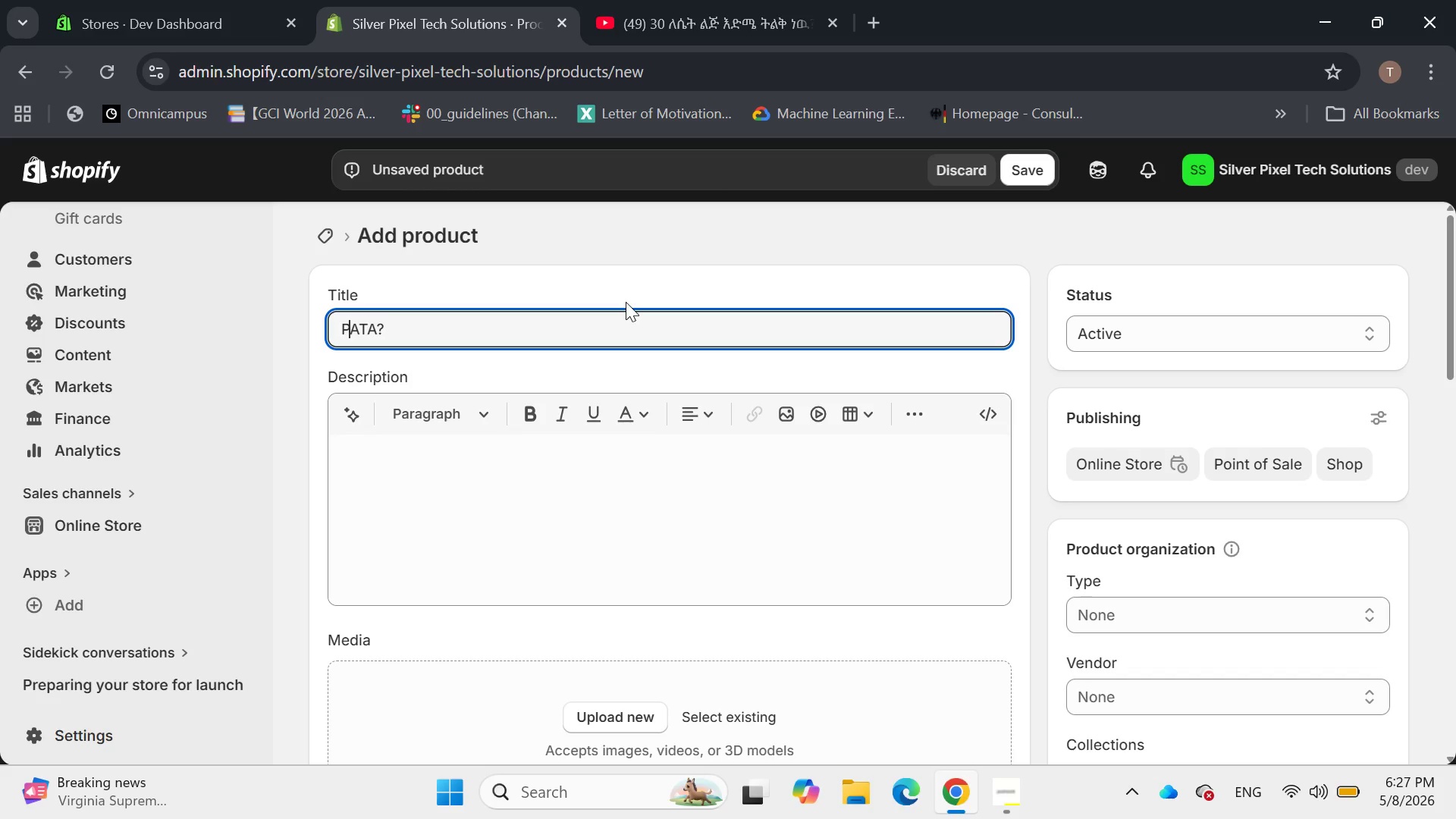 
key(ArrowRight)
 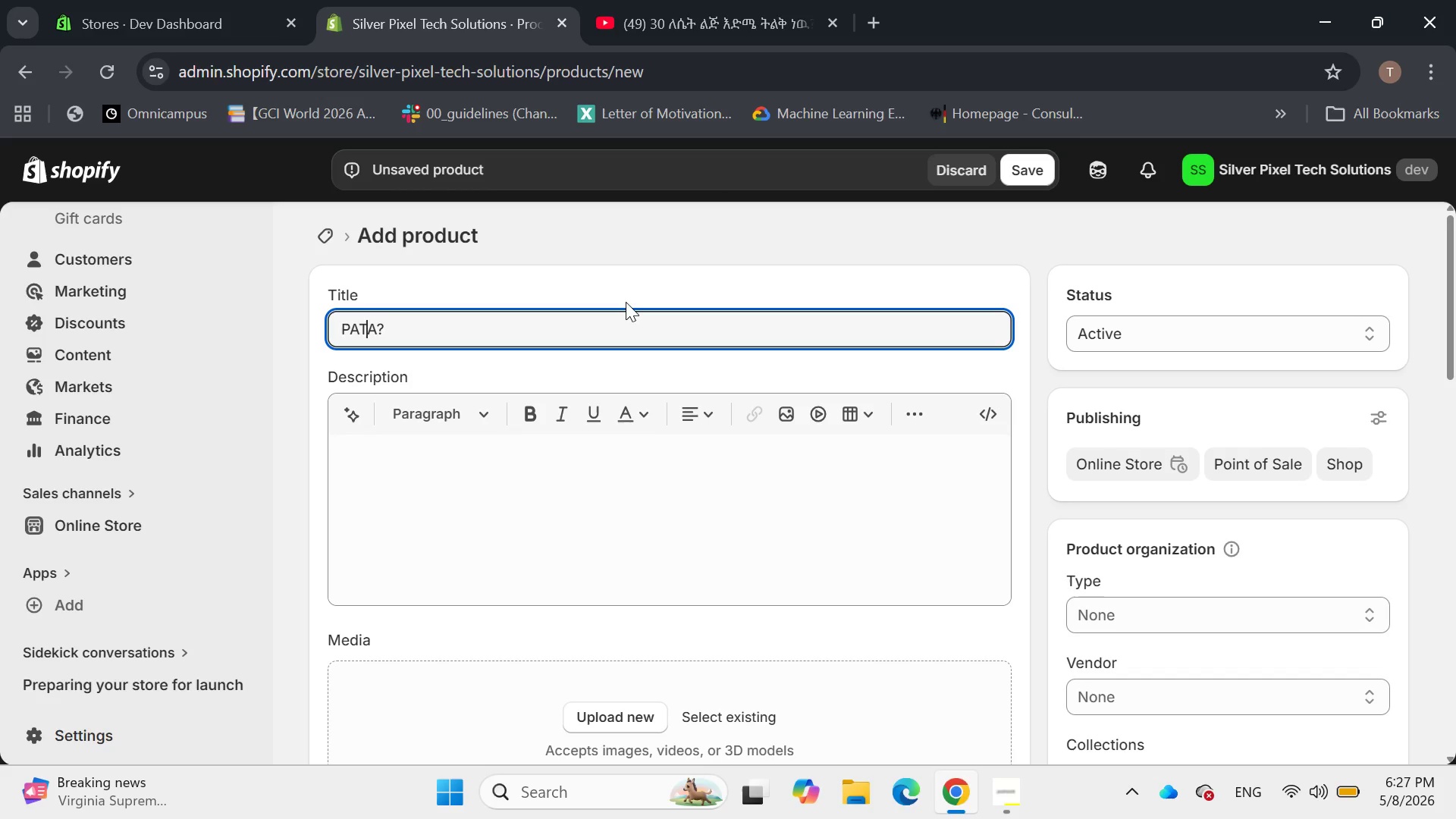 
key(ArrowRight)
 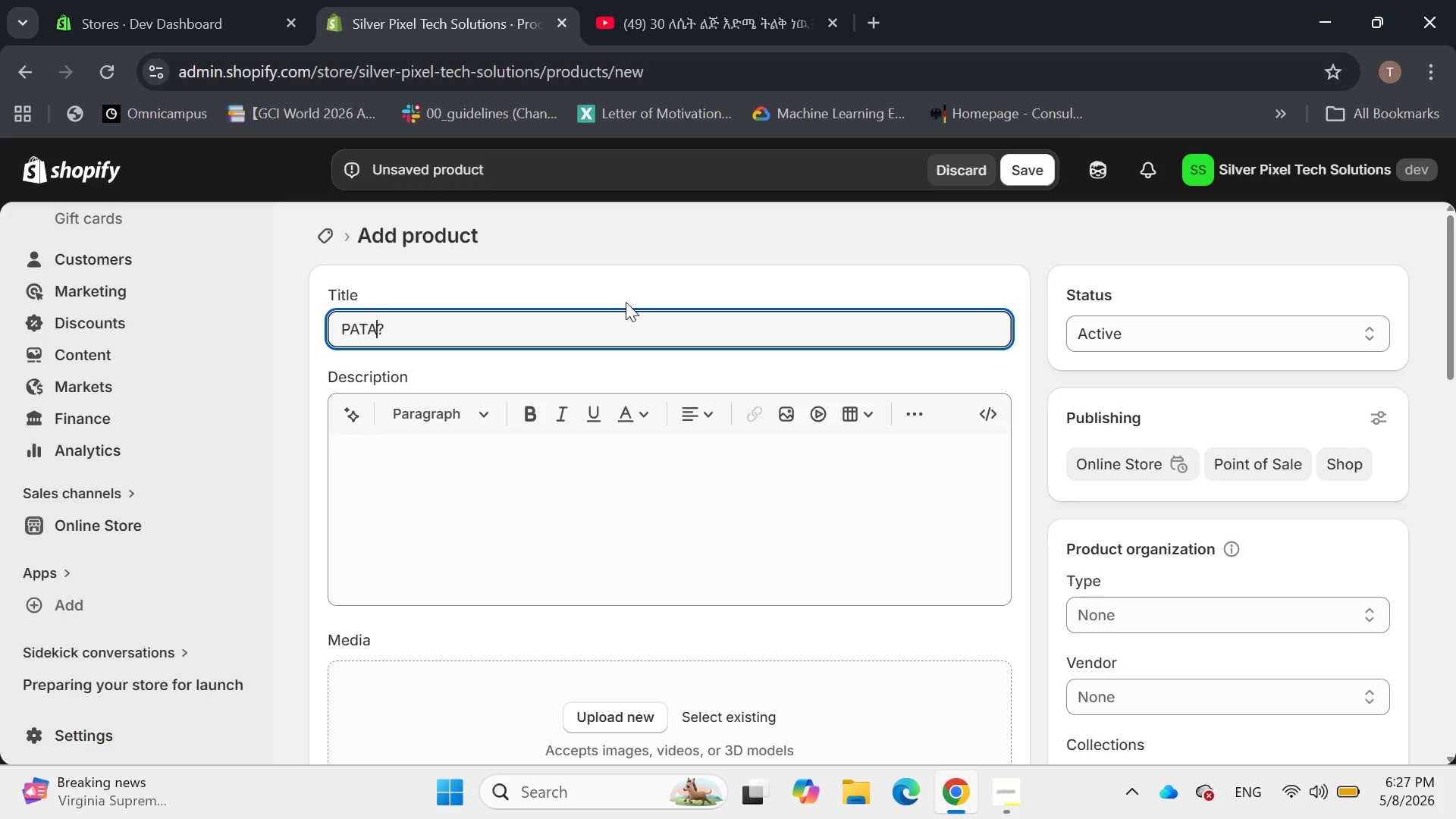 
key(ArrowRight)
 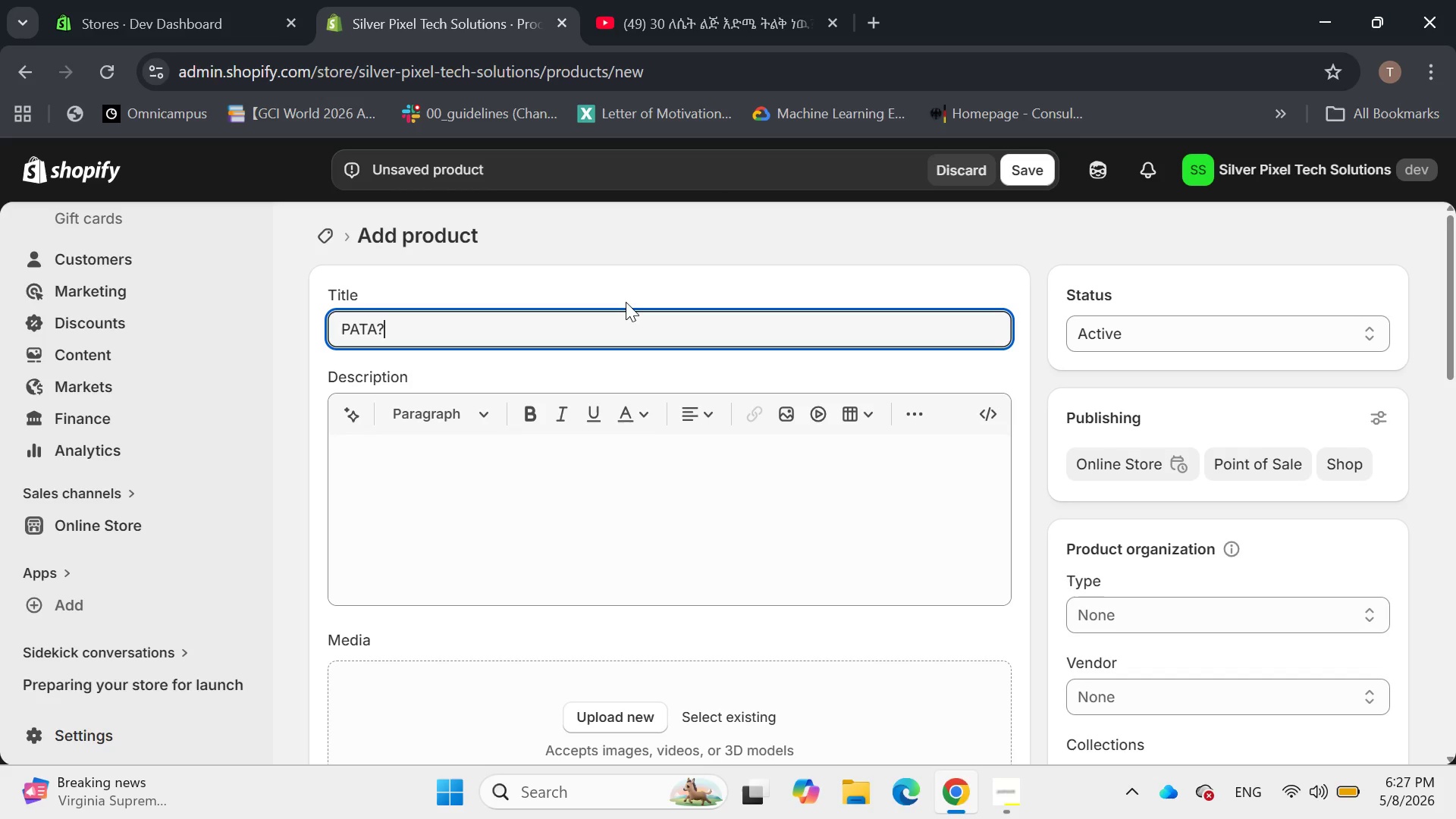 
key(ArrowRight)
 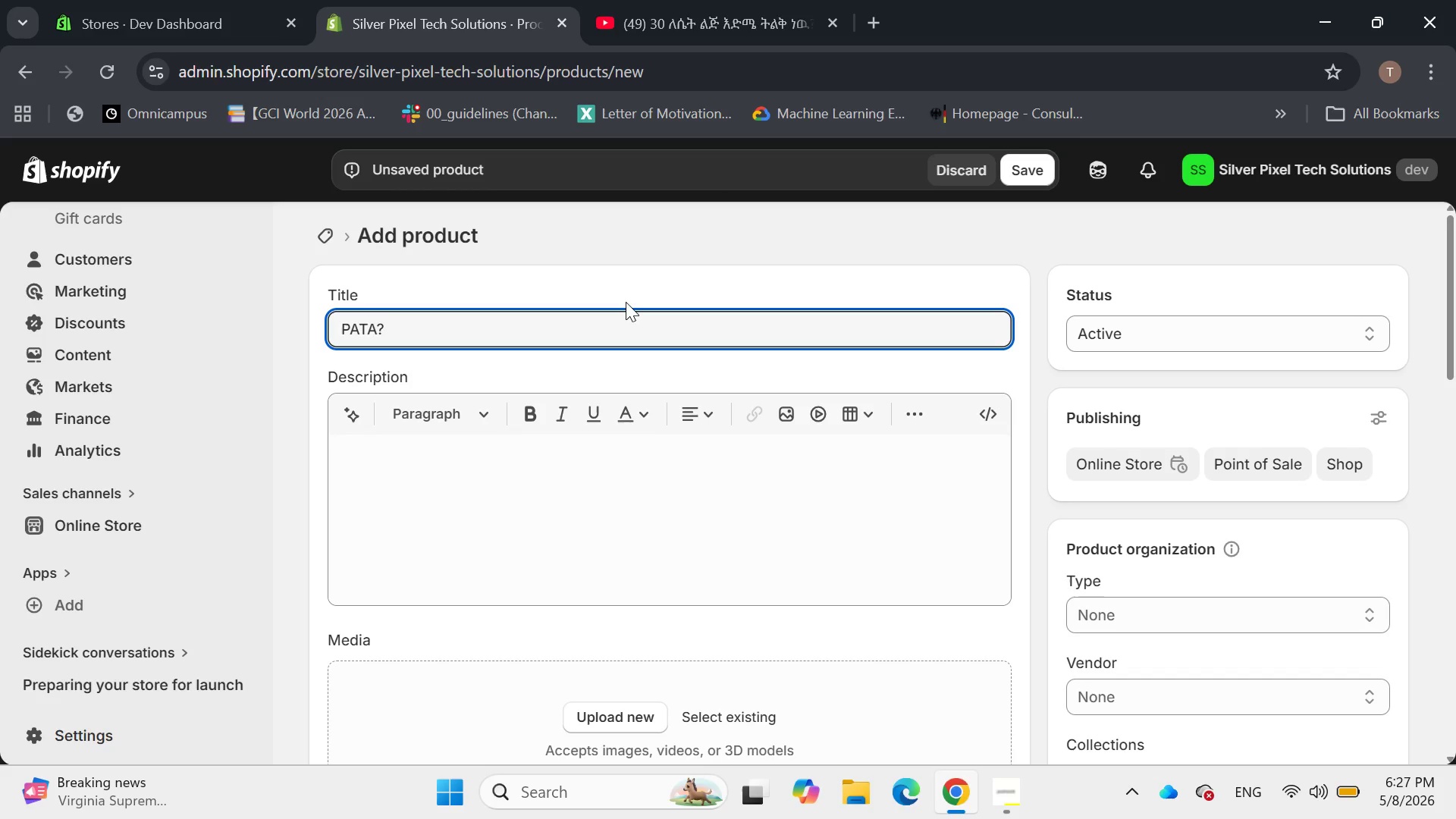 
key(Backspace)
type(/IDE to SATA LA)
key(Backspace)
type(egacy Drive Conversion)
 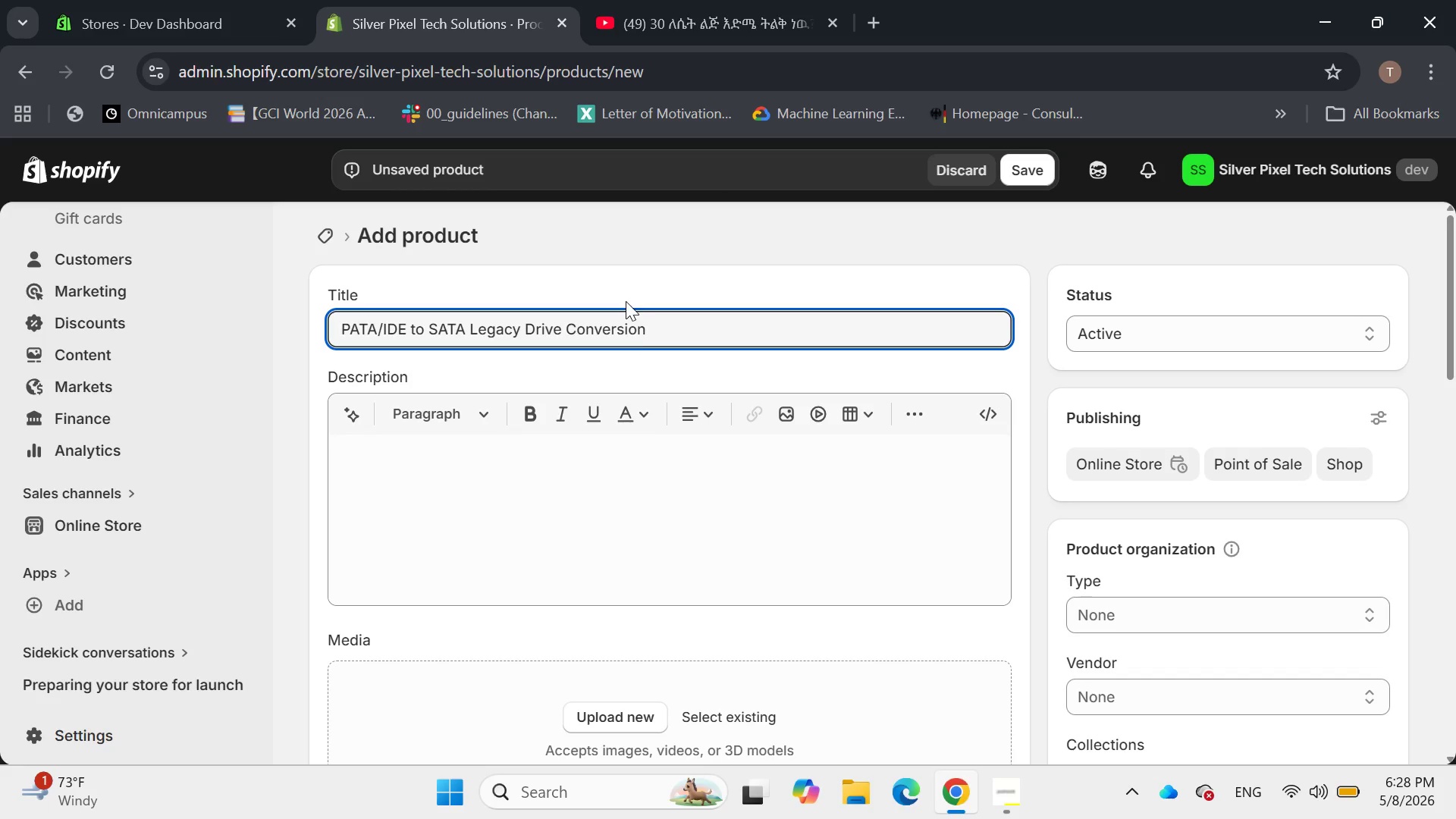 
left_click([508, 488])
 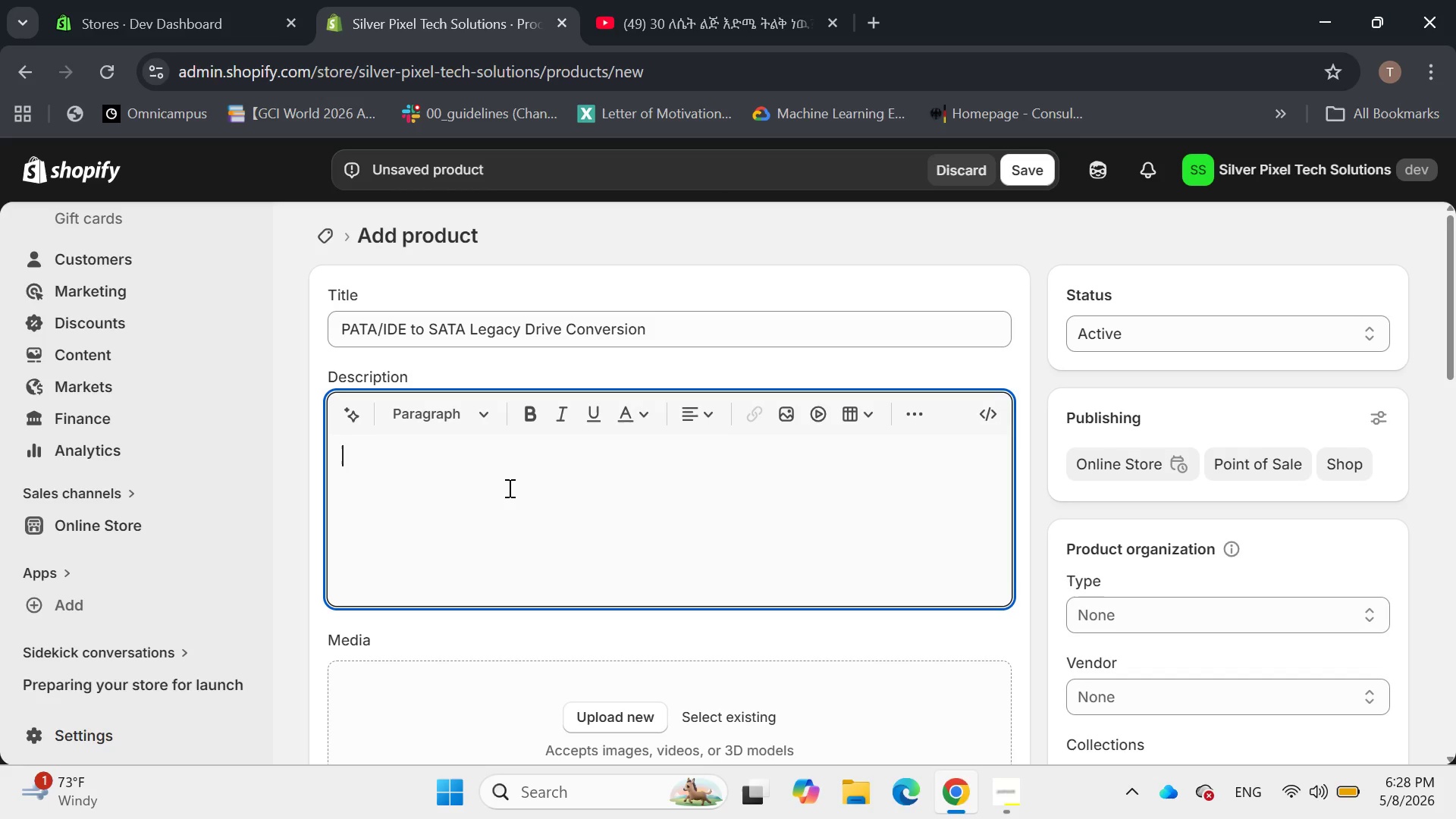 
wait(7.78)
 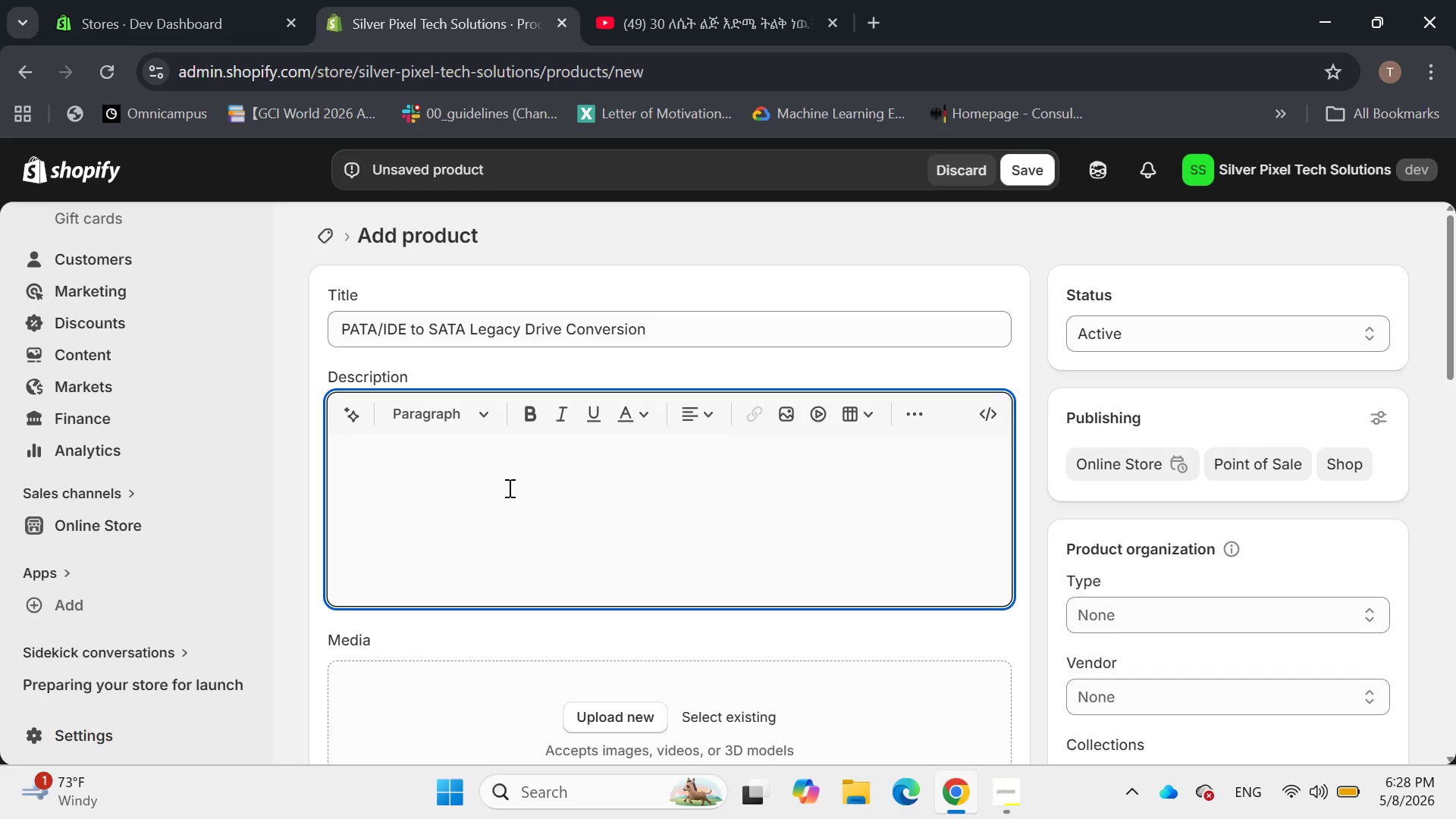 
left_click([457, 403])
 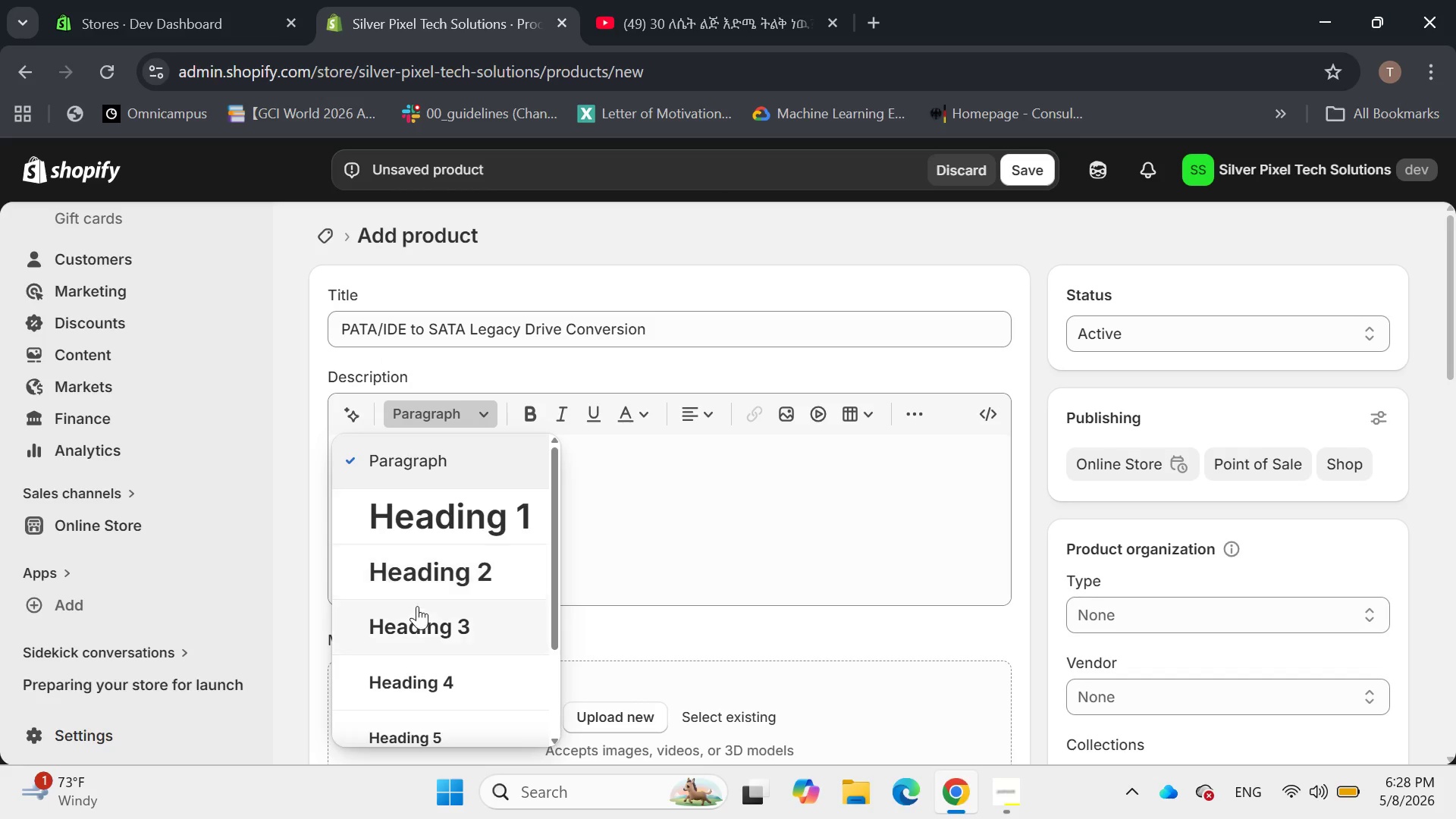 
left_click([415, 619])
 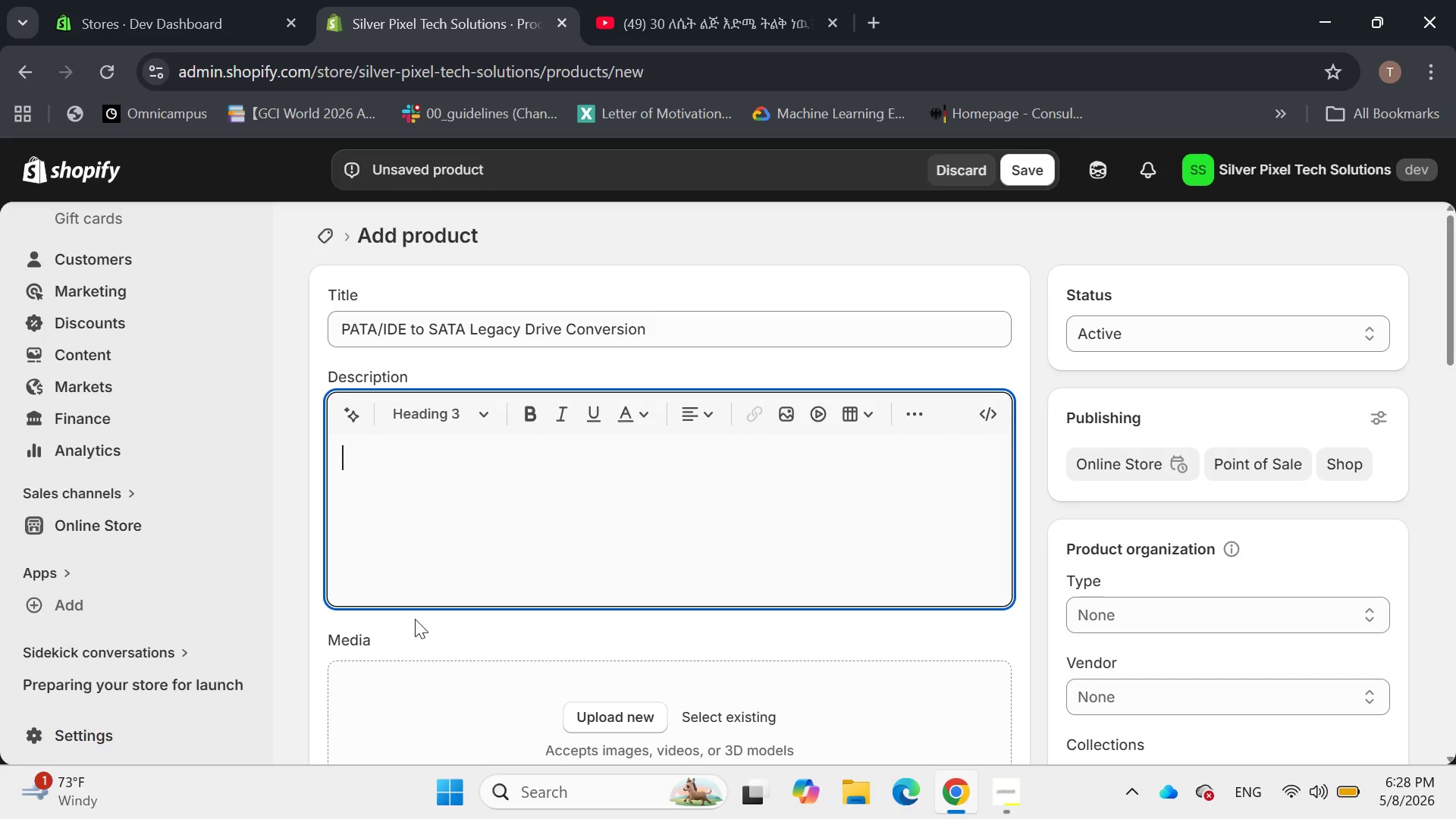 
type(Seamlessly Connect your Legacy PATA/IDE Drives to Modern Systems)
 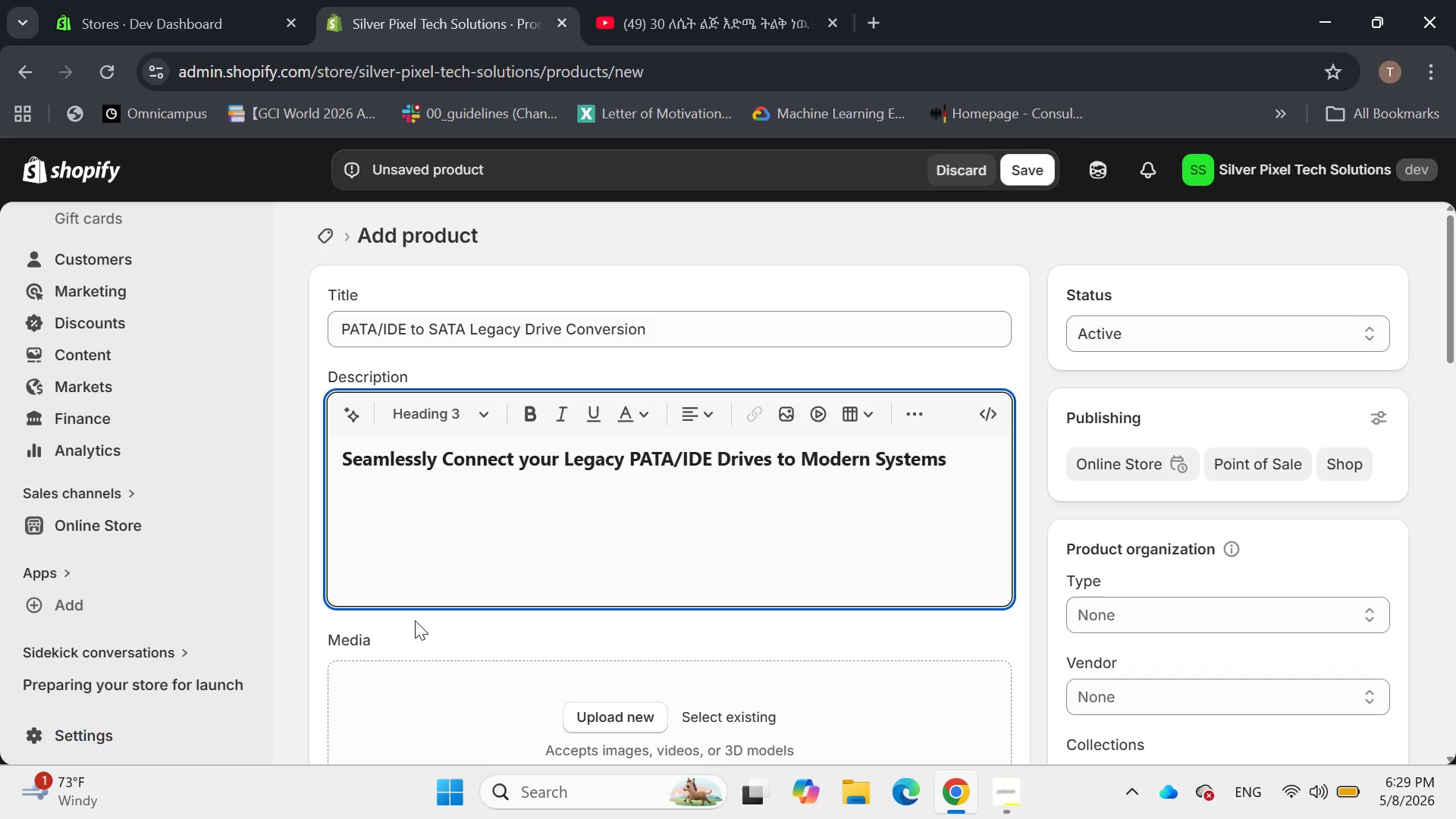 
key(Enter)
 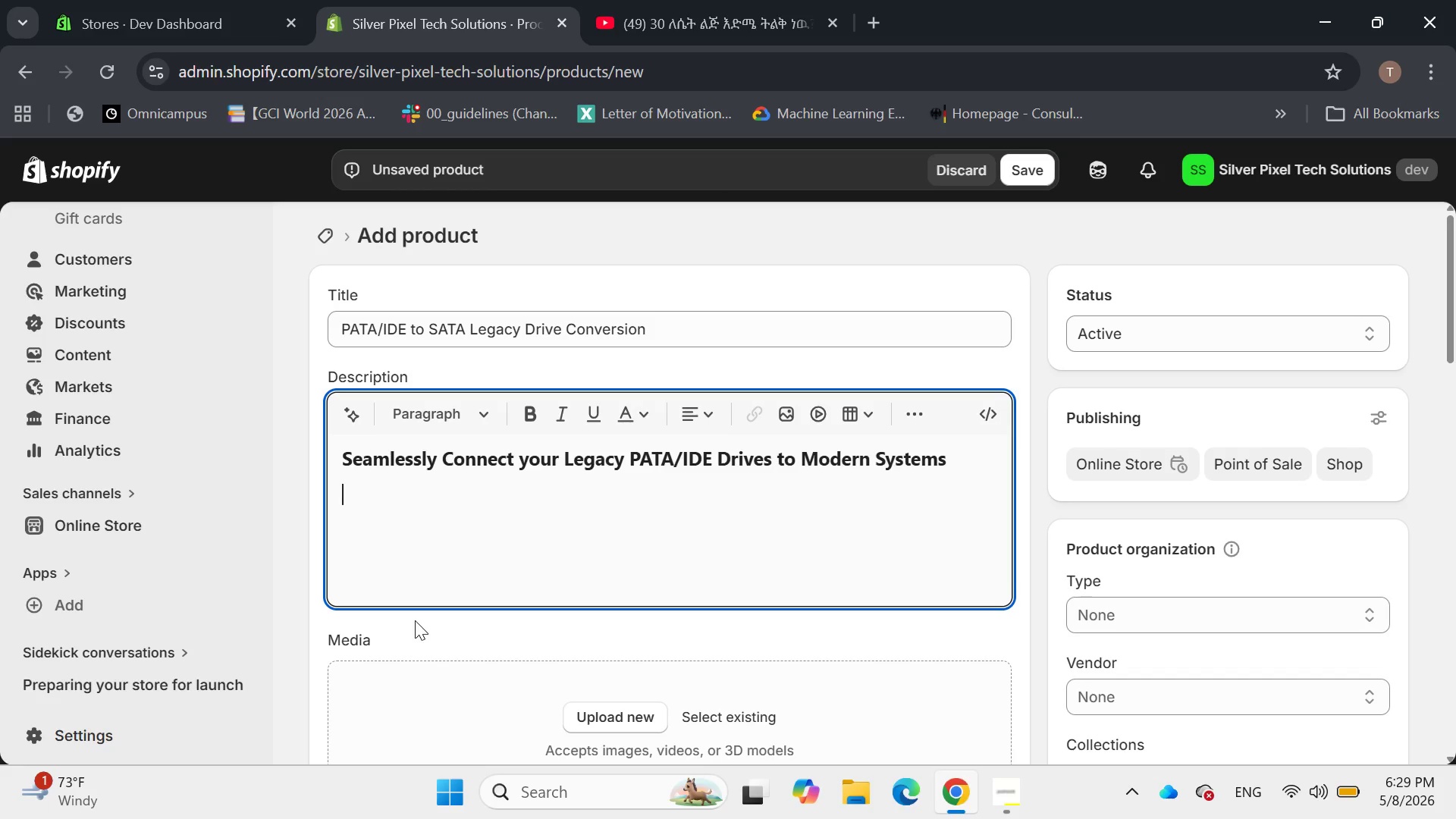 
wait(6.14)
 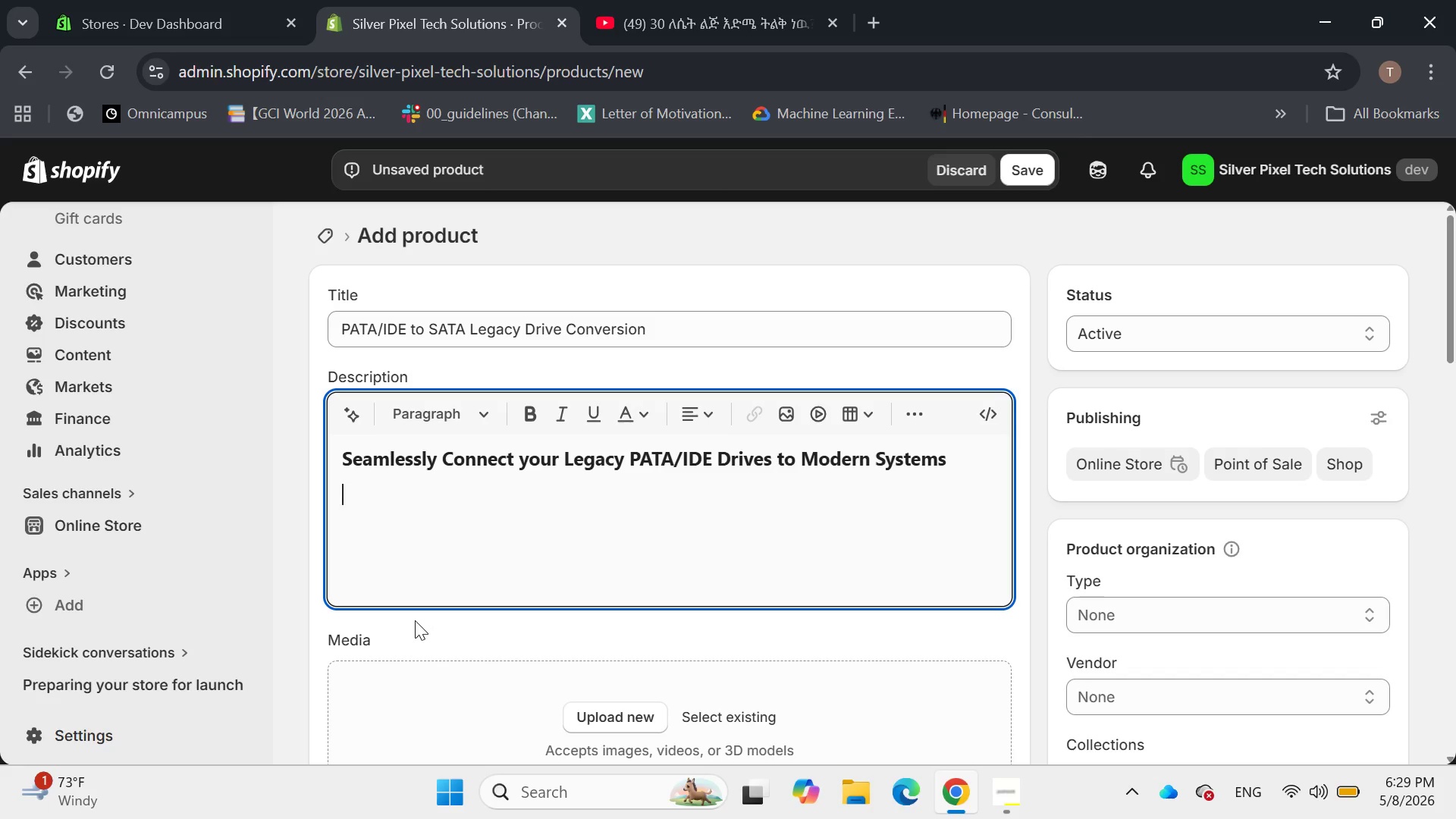 
type(Are your)
key(Backspace)
type( struggling to acess data from older parallel ATA ())
 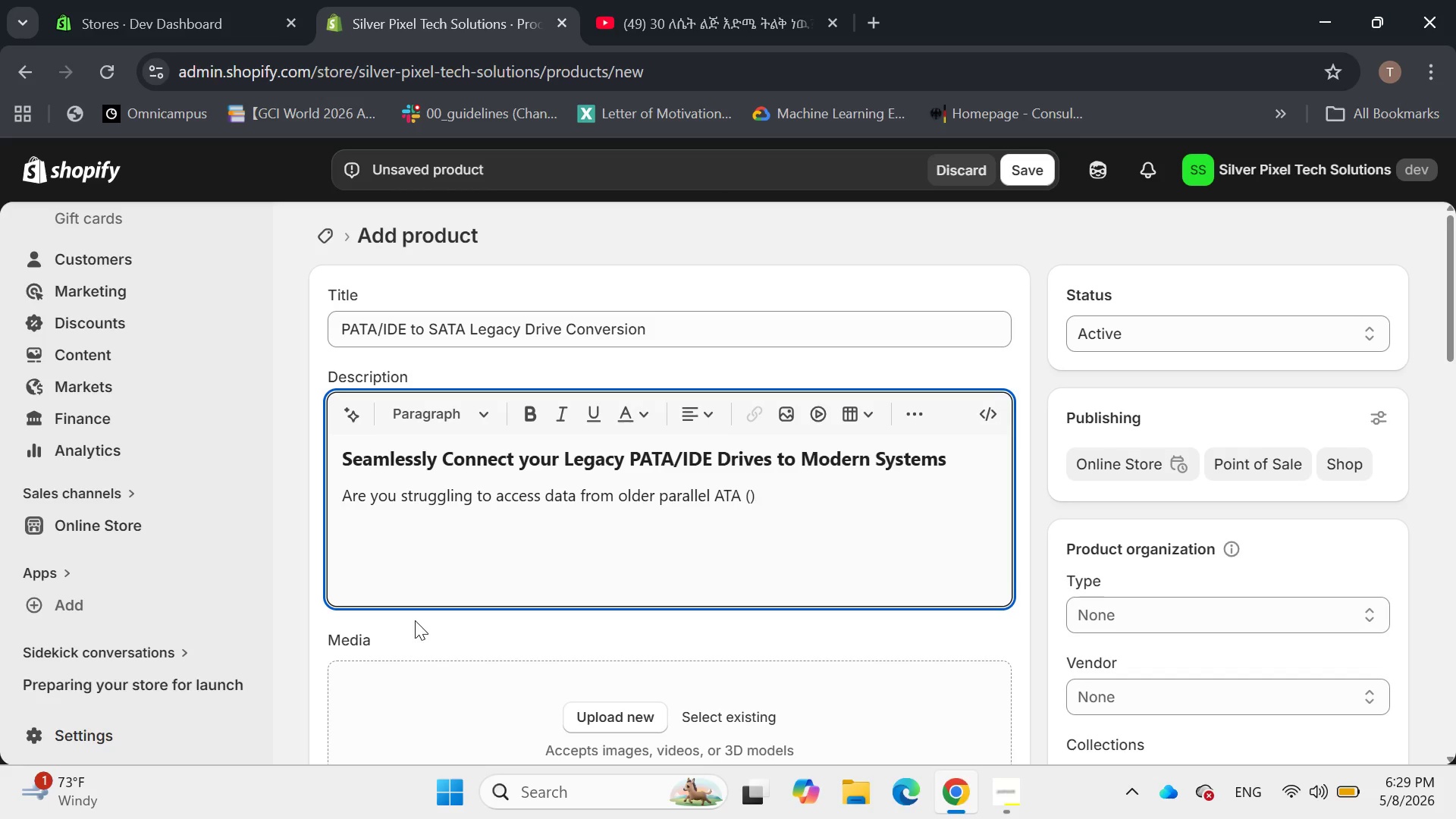 
key(ArrowLeft)
 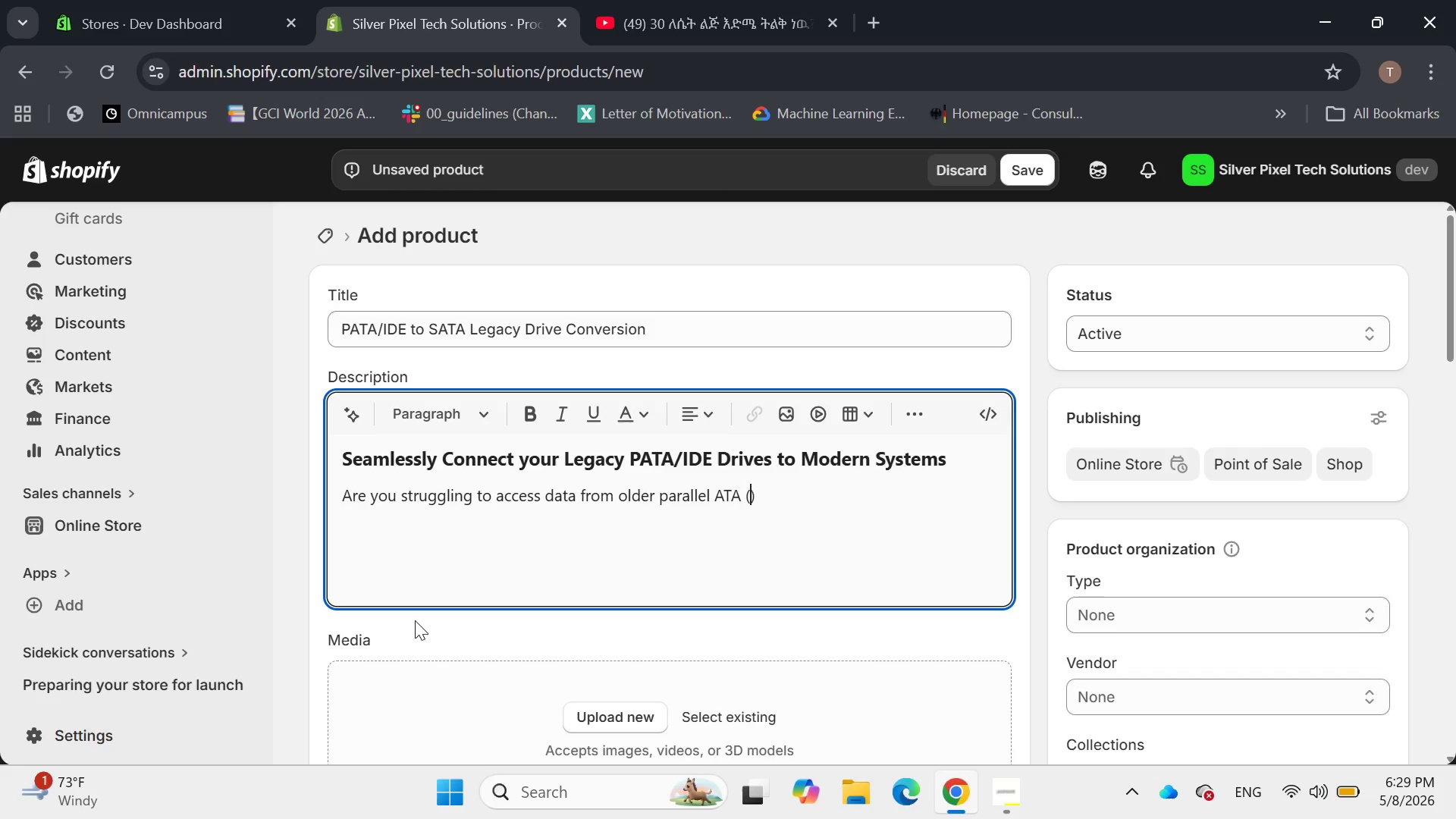 
type(PATA)
 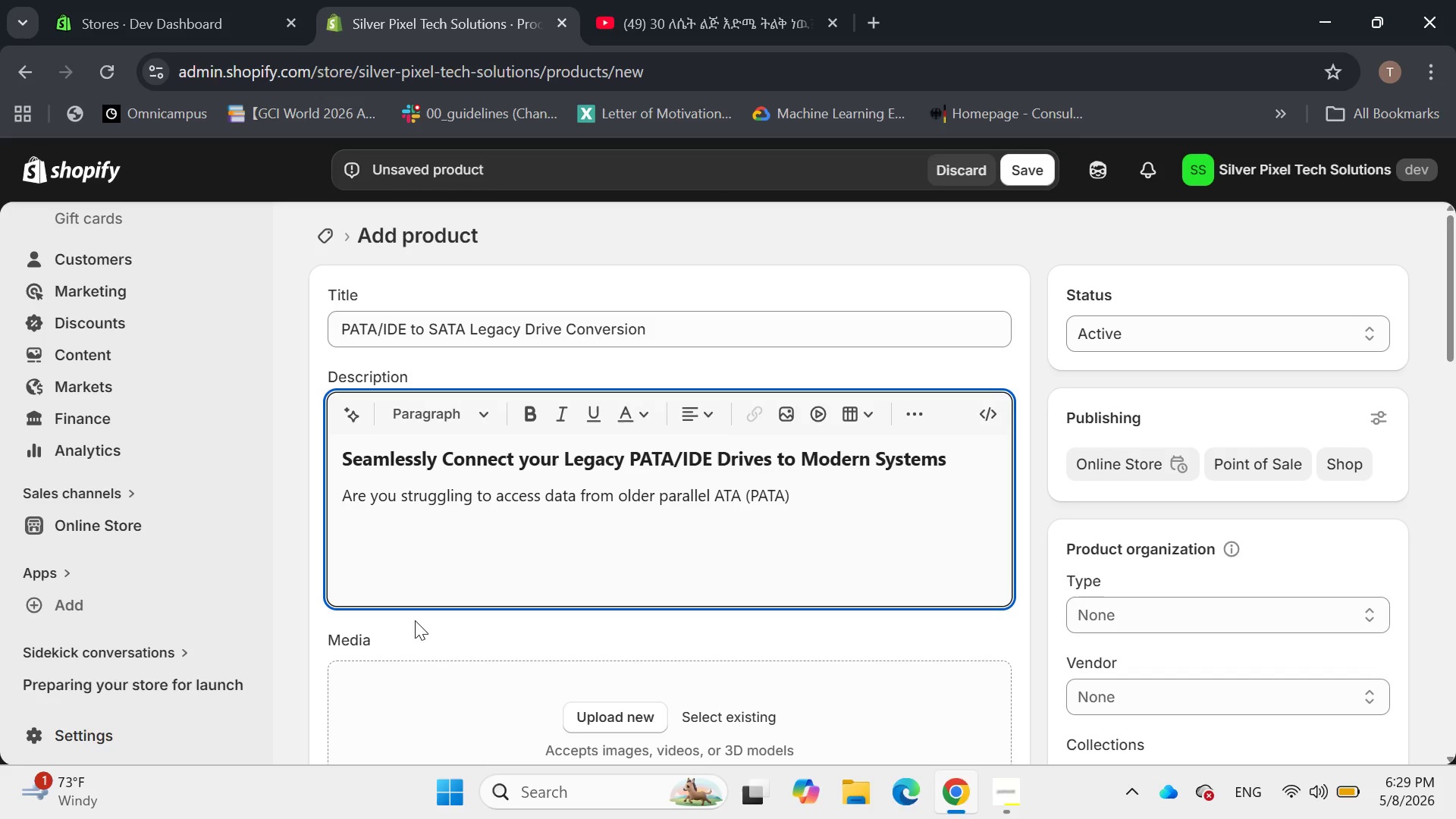 
key(ArrowRight)
 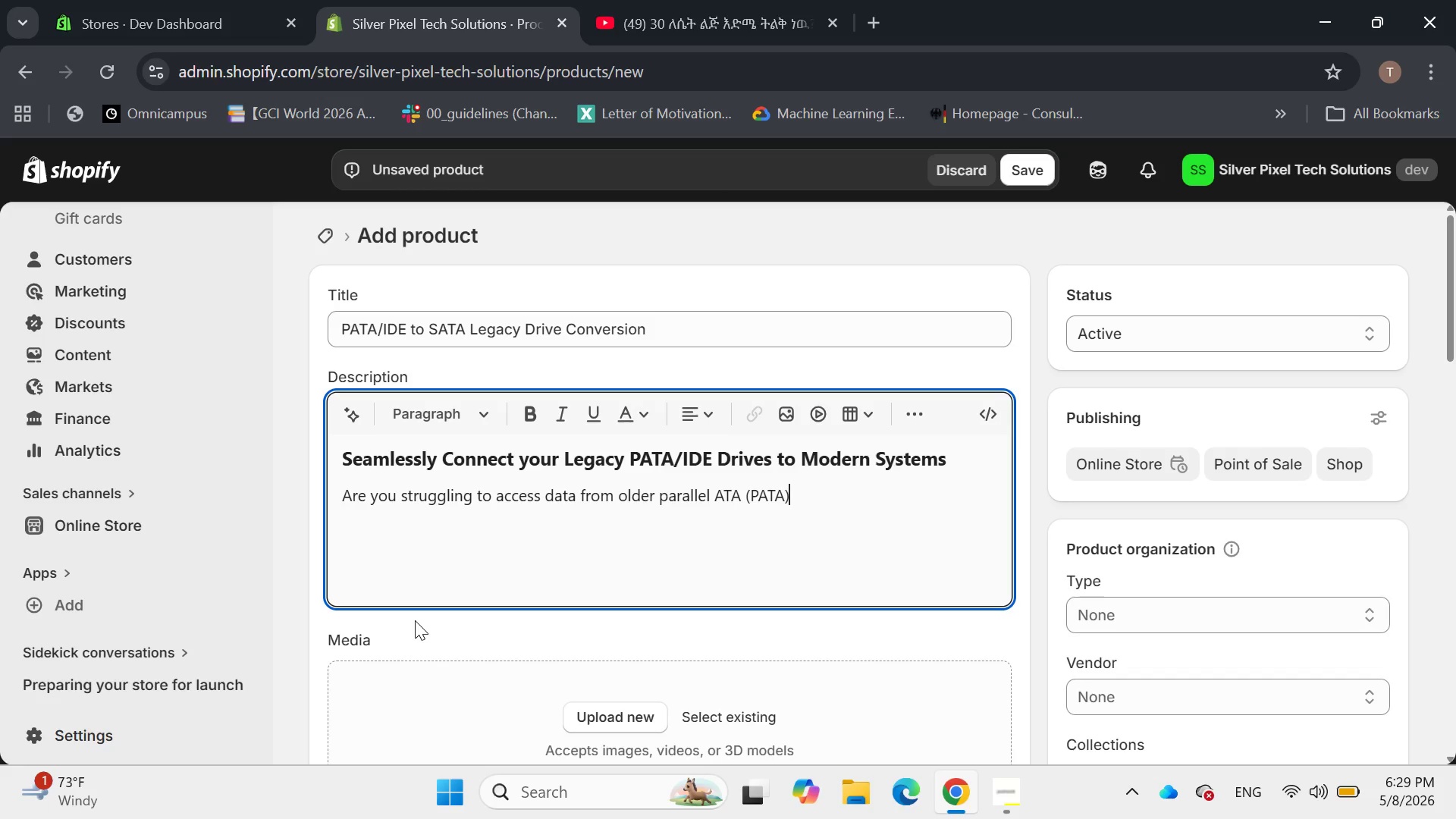 
type( or IDE hard f)
key(Backspace)
type(deive)
 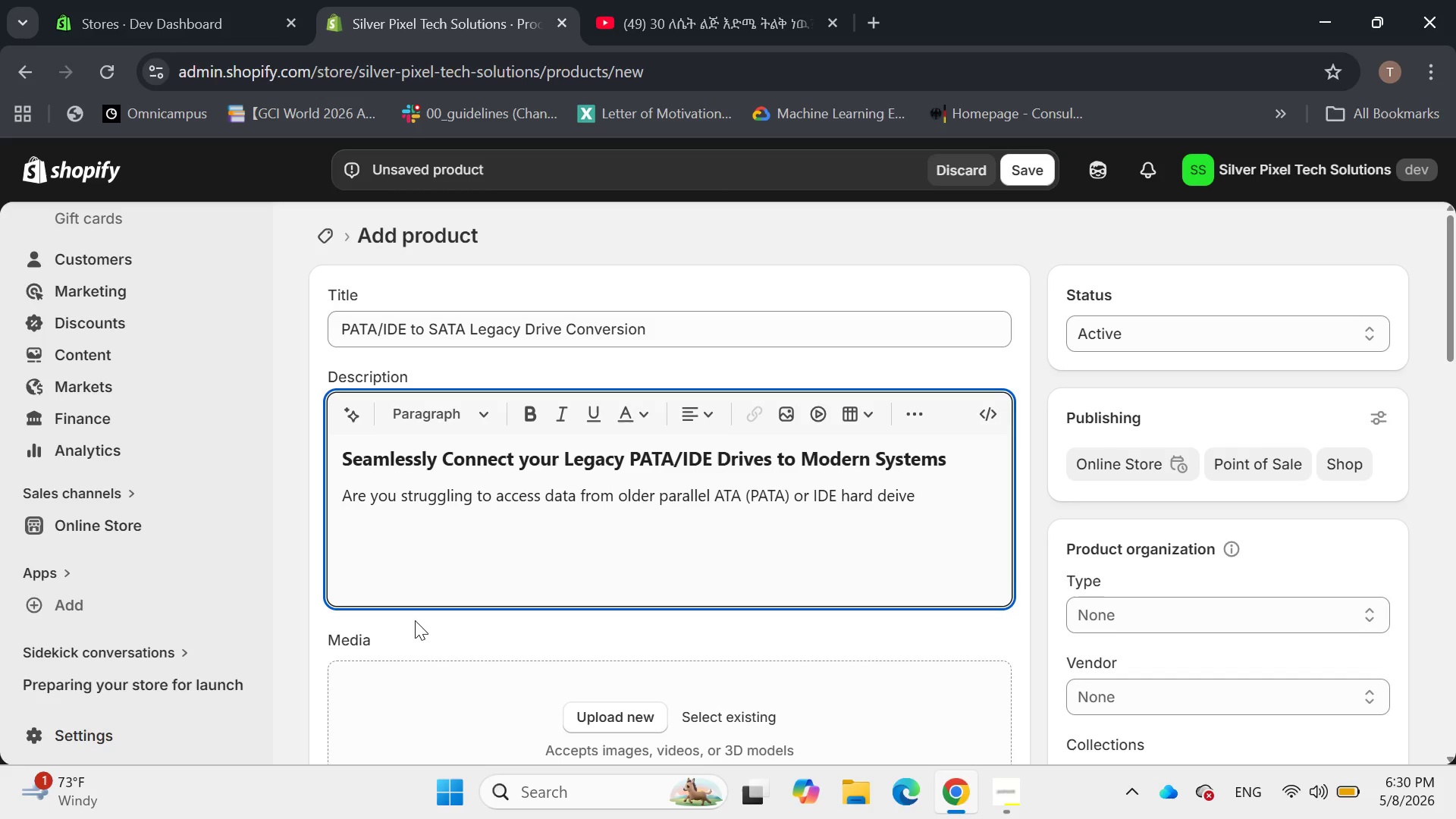 
wait(5.16)
 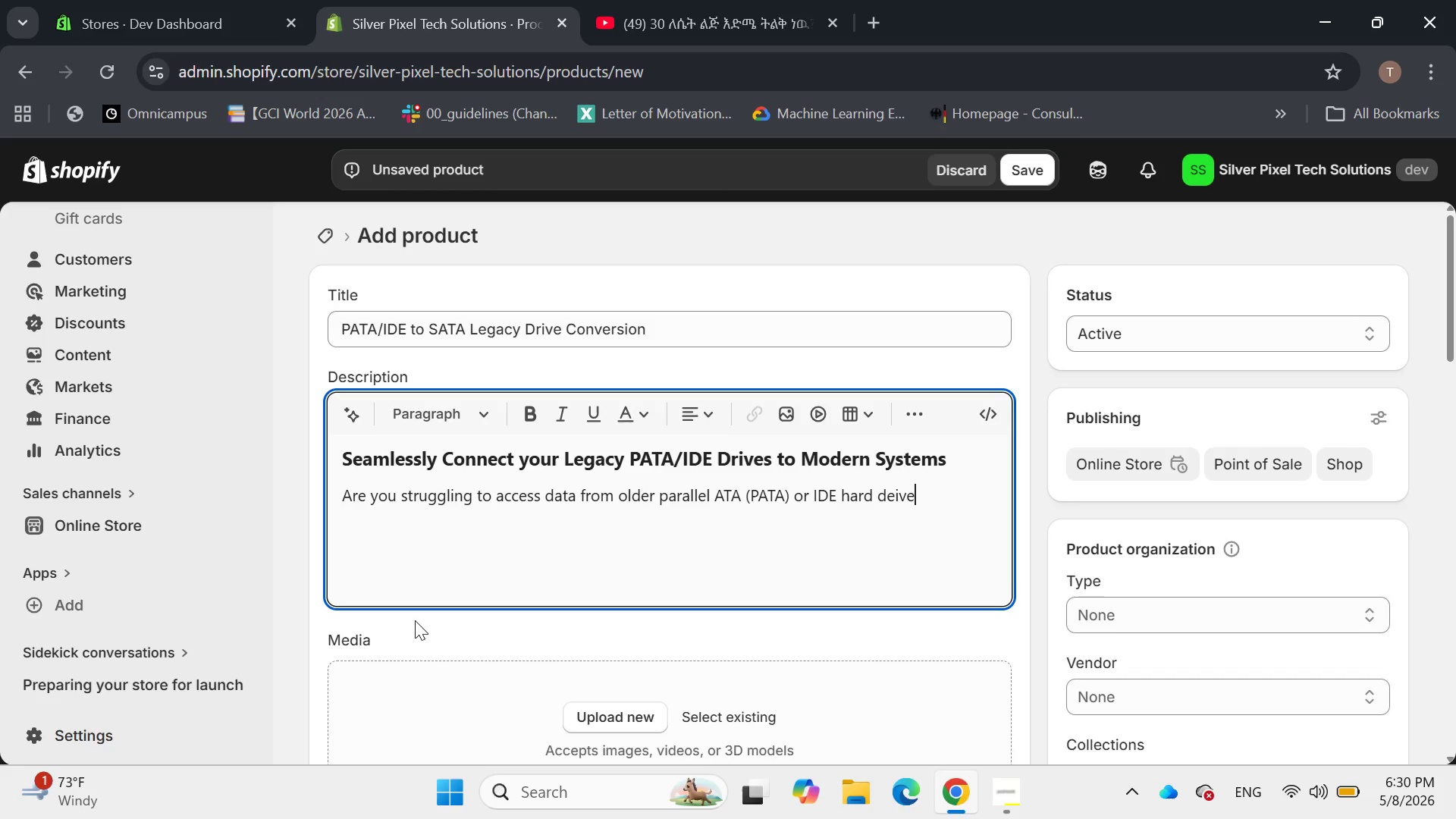 
key(Backspace)
 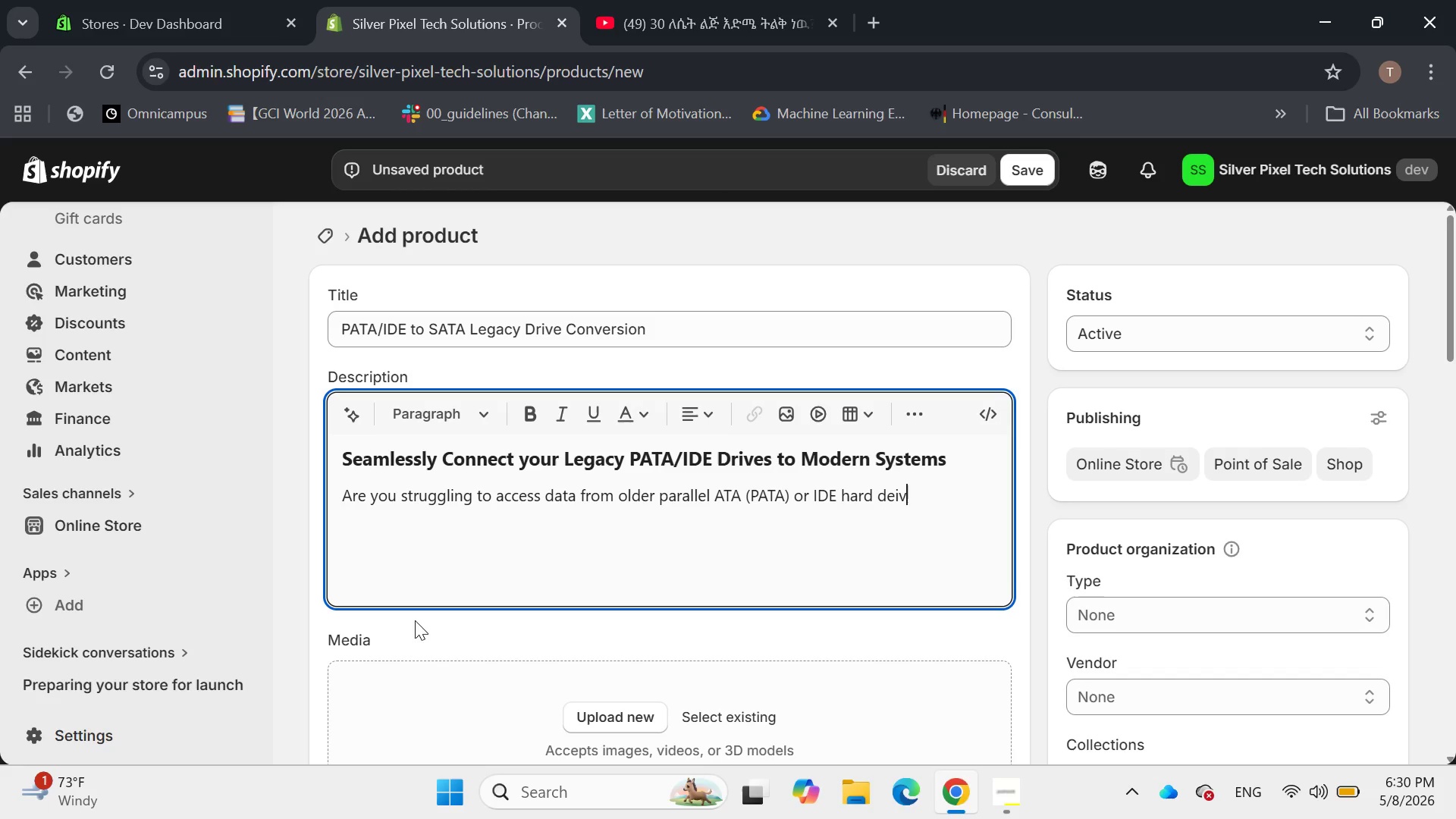 
key(E)
 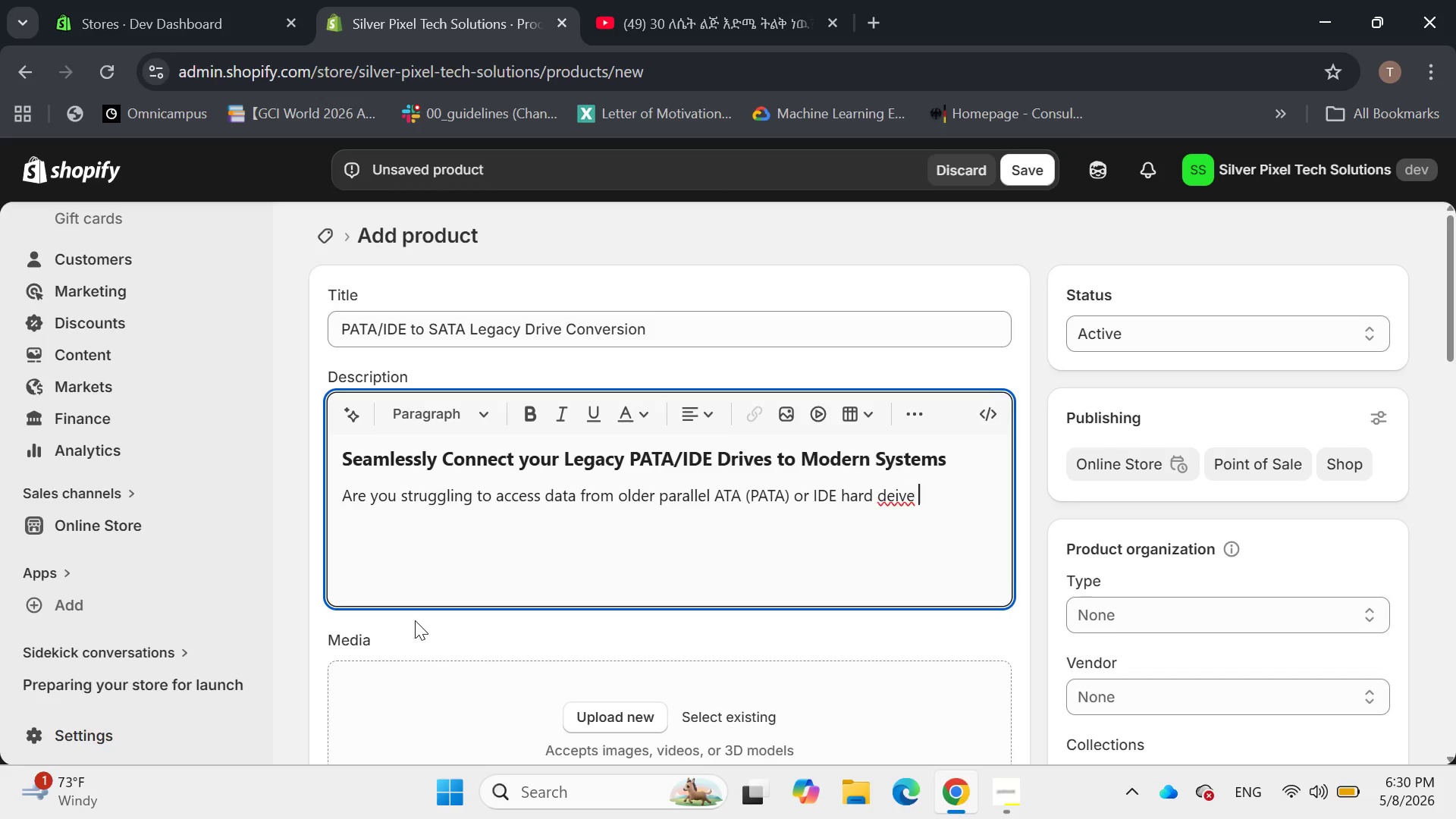 
key(Space)
 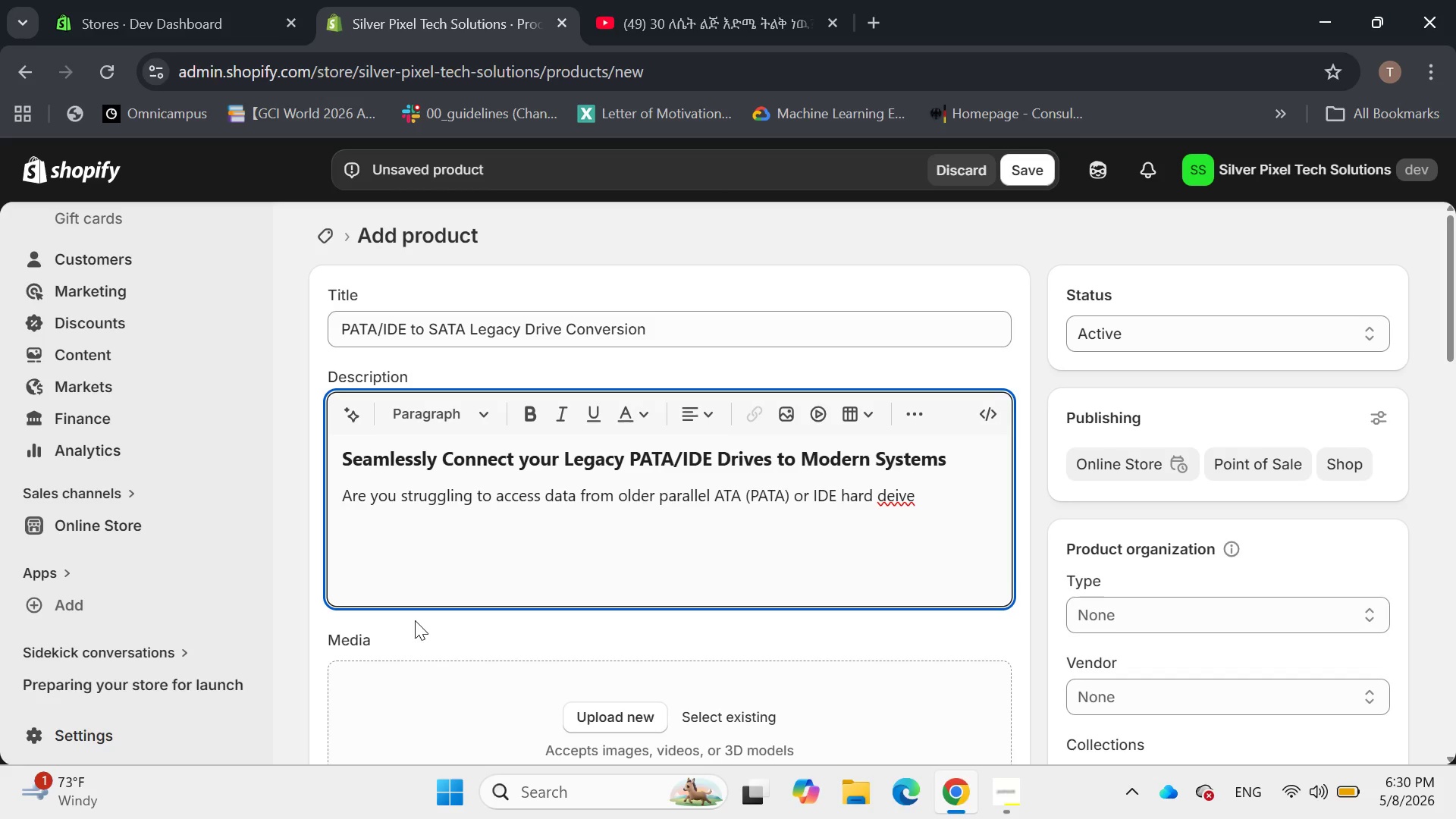 
key(Backspace)
 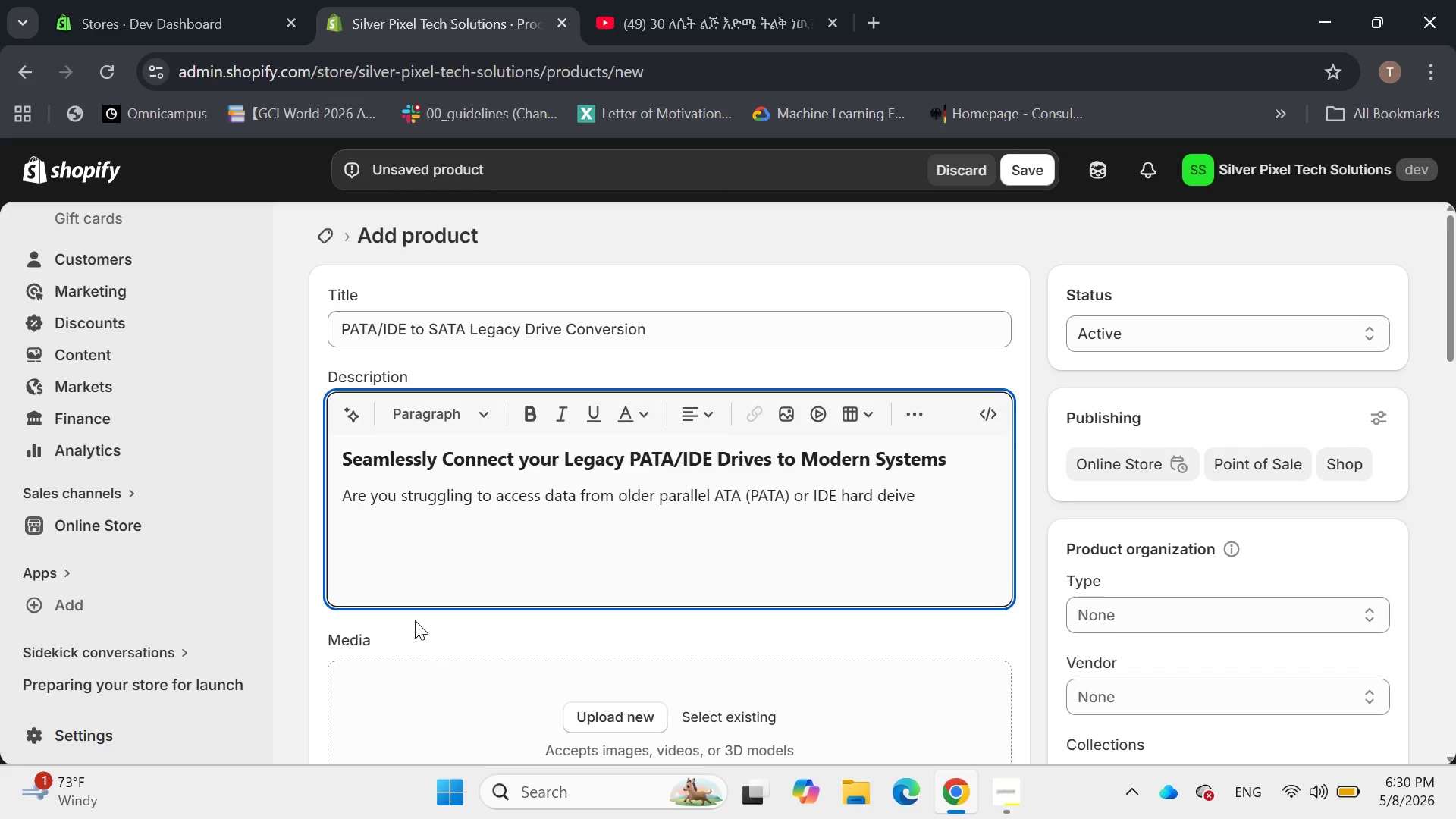 
key(Backspace)
key(Backspace)
key(Backspace)
key(Backspace)
type(rives On)
key(Backspace)
key(Backspace)
type(on a new Com)
key(Backspace)
key(Backspace)
key(Backspace)
type(computer:)
key(Backspace)
type(? our)
key(Backspace)
key(Backspace)
key(Backspace)
type(Our **PATA?IDA)
key(Backspace)
type(e )
key(Backspace)
key(Backspace)
type(E to SATA Legacy Drive)
 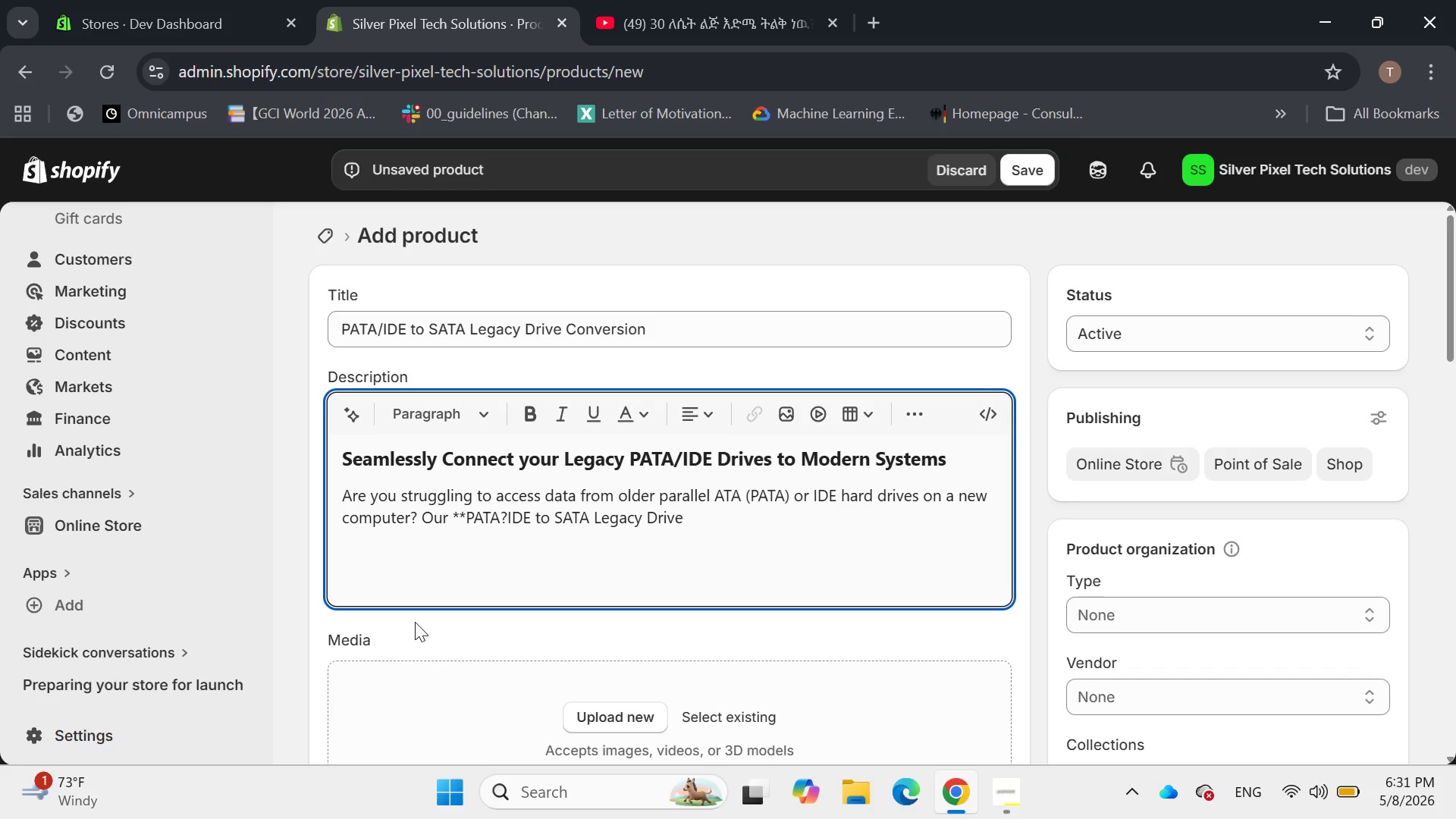 
key(Backspace)
type(s)
key(Backspace)
type(es )
 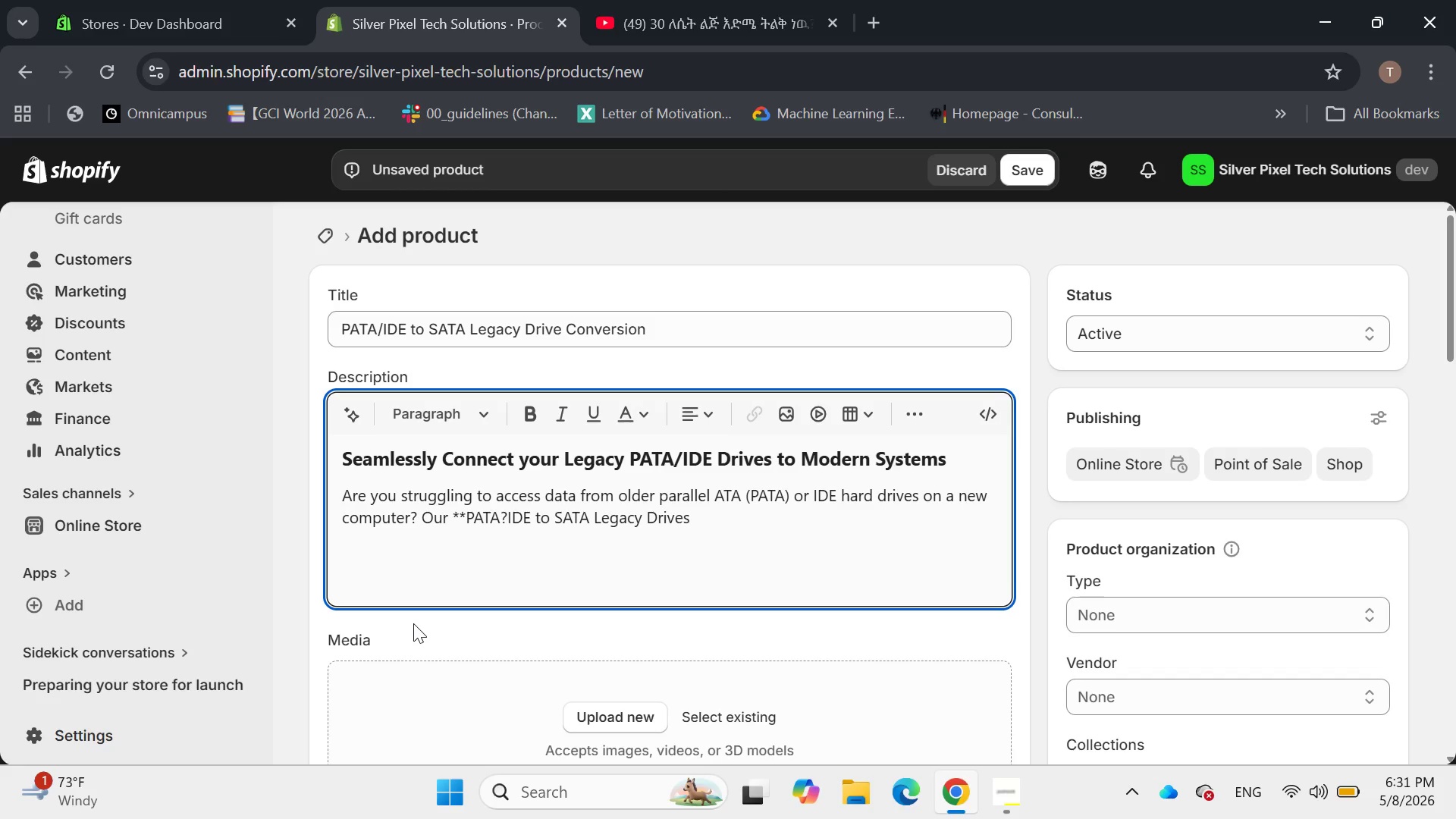 
wait(13.23)
 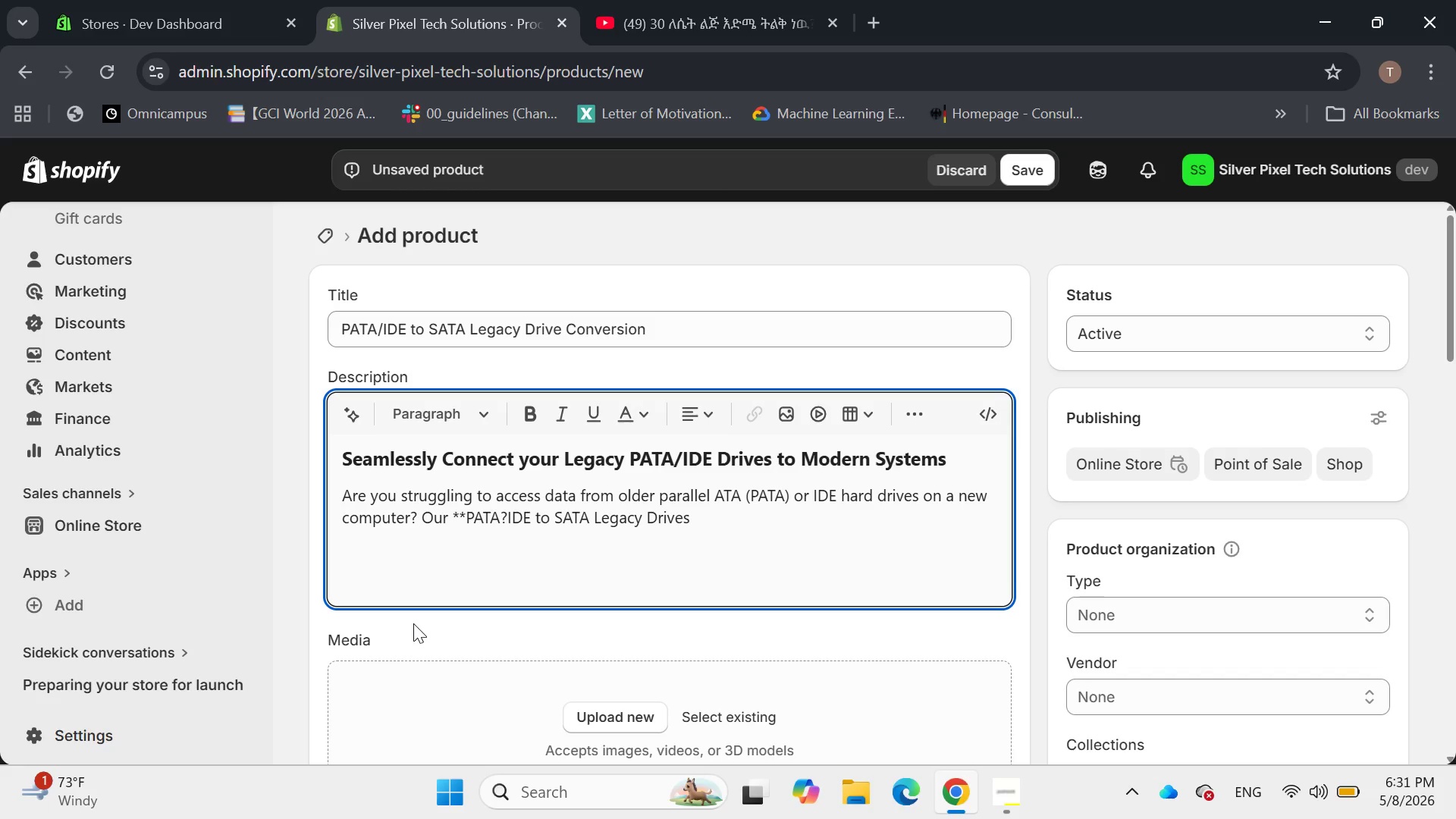 
key(Backspace)
key(Backspace)
type( Conversion )
key(Backspace)
type(** )
key(Backspace)
key(Backspace)
type(n s)
key(Backspace)
type(Service)
key(Backspace)
type(e)
 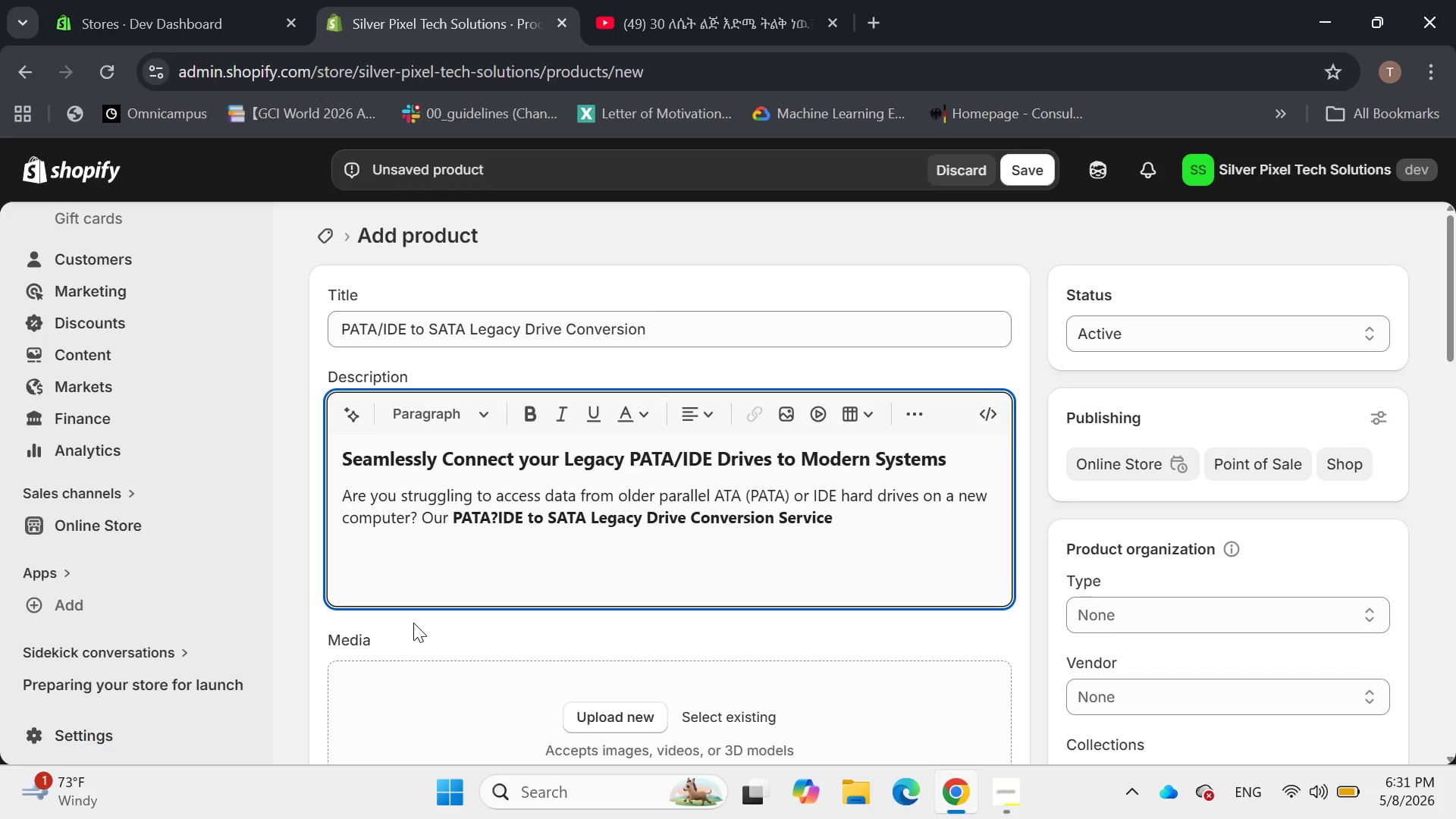 
wait(5.23)
 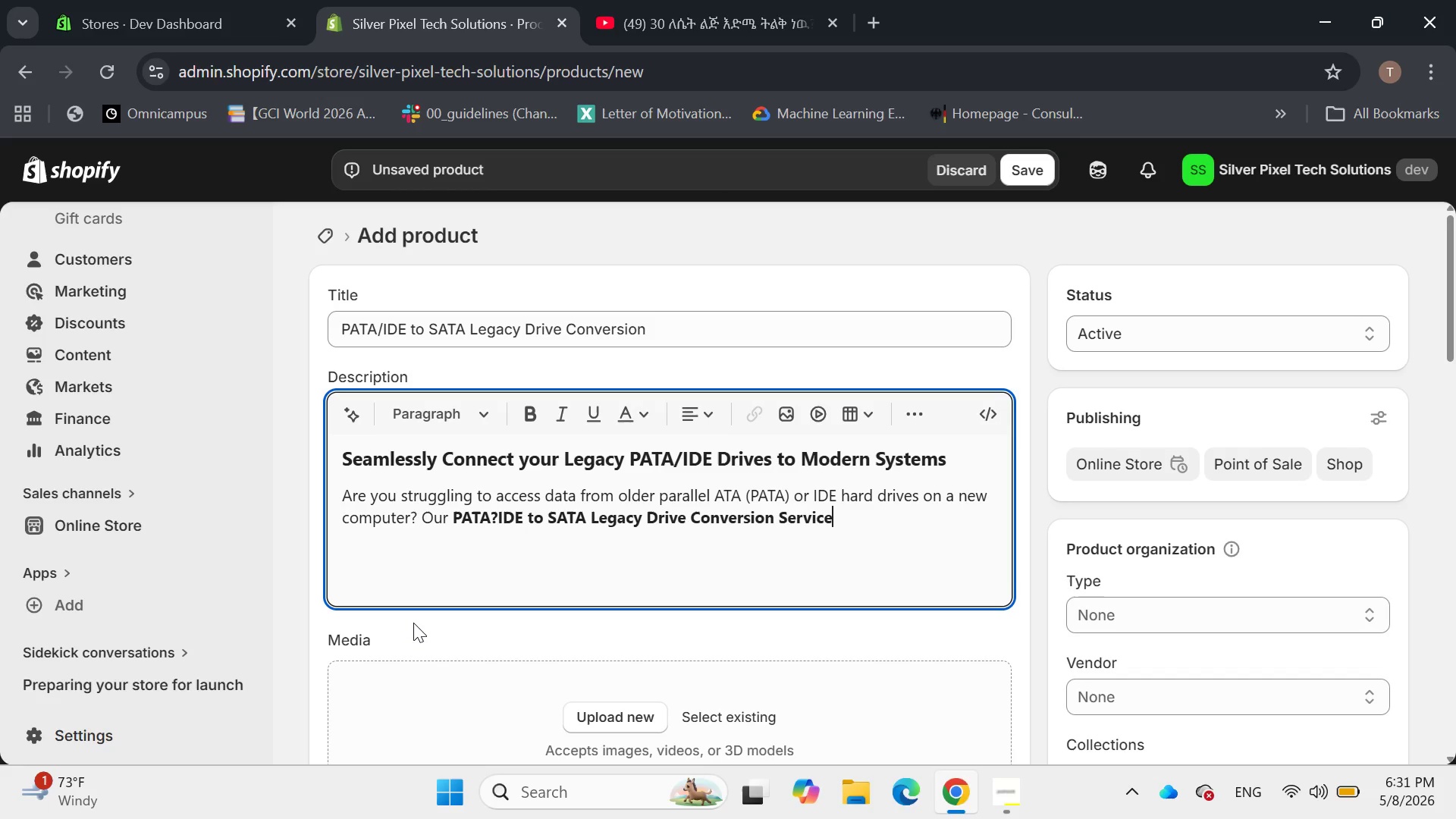 
key(Space)
 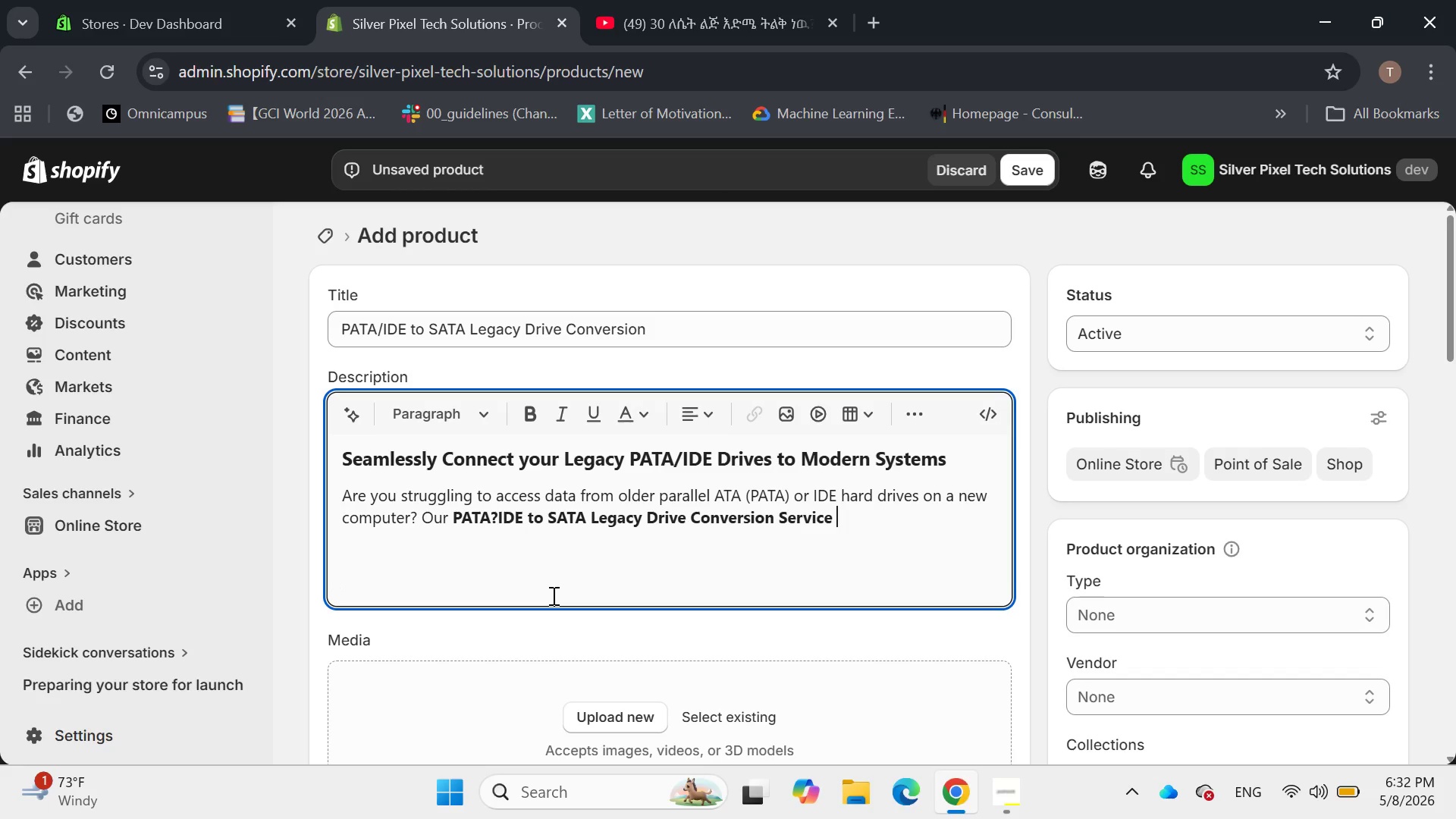 
type(s)
key(Backspace)
type(offers)
 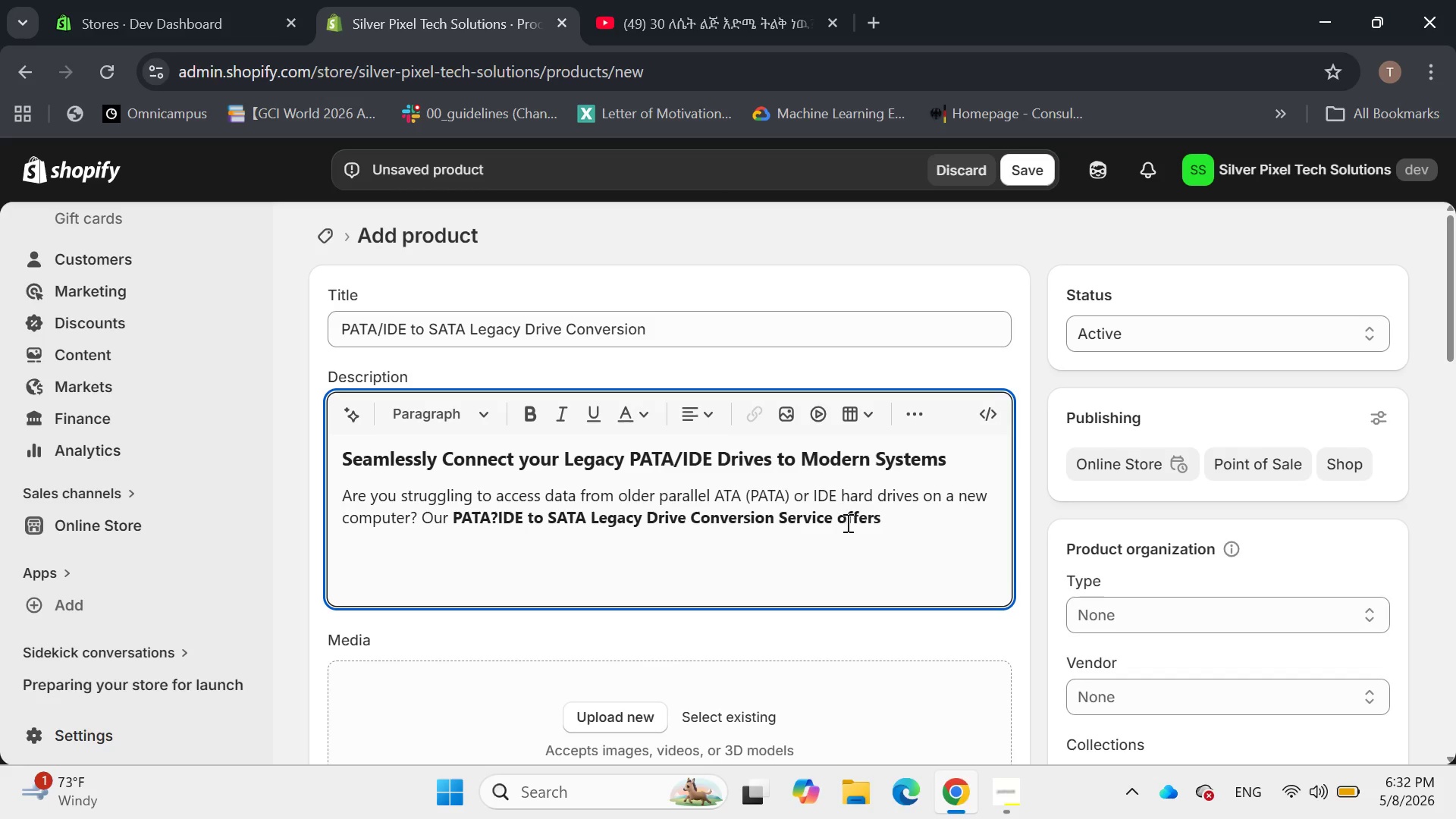 
left_click_drag(start_coordinate=[838, 519], to_coordinate=[896, 519])
 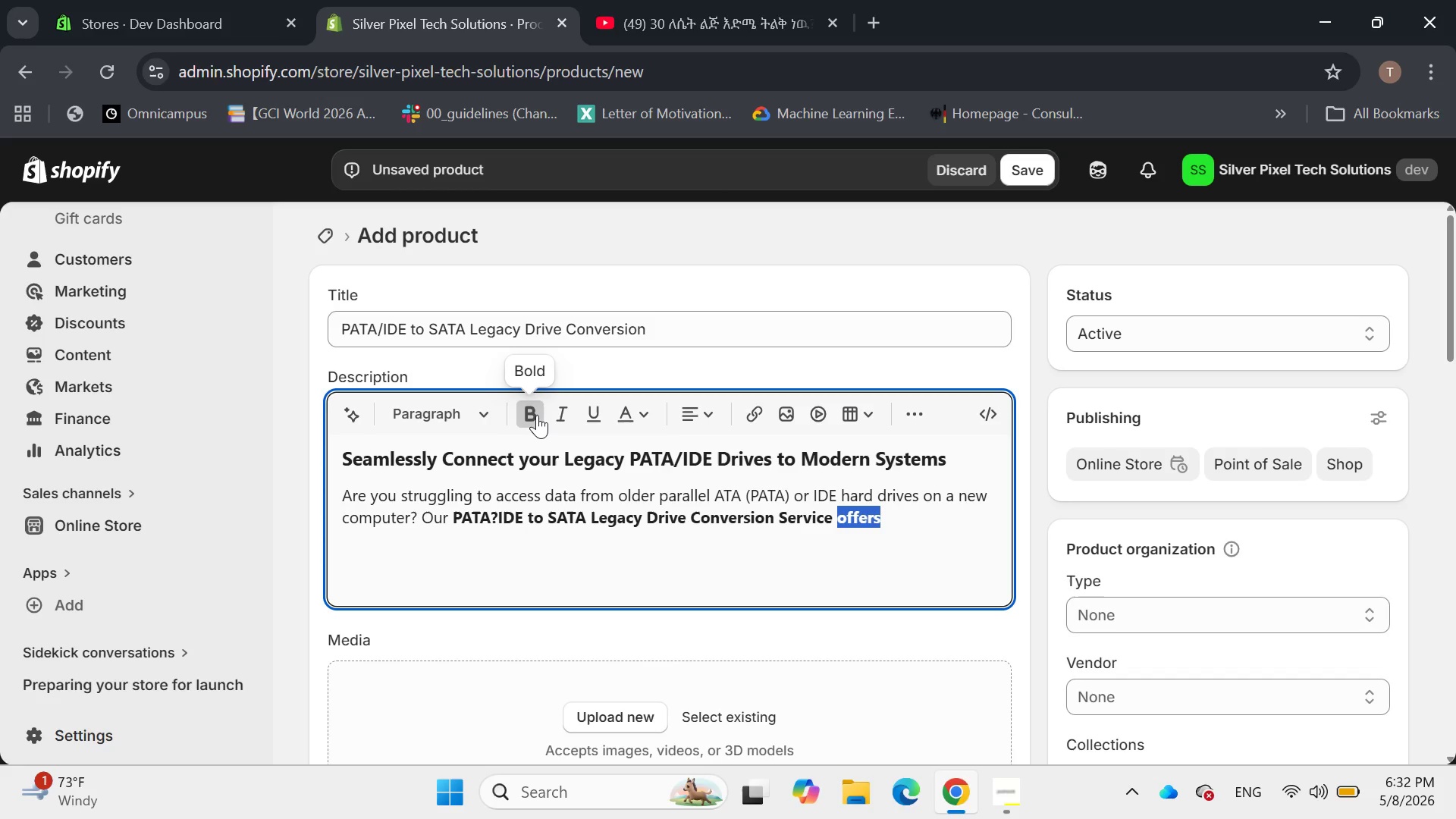 
left_click([538, 415])
 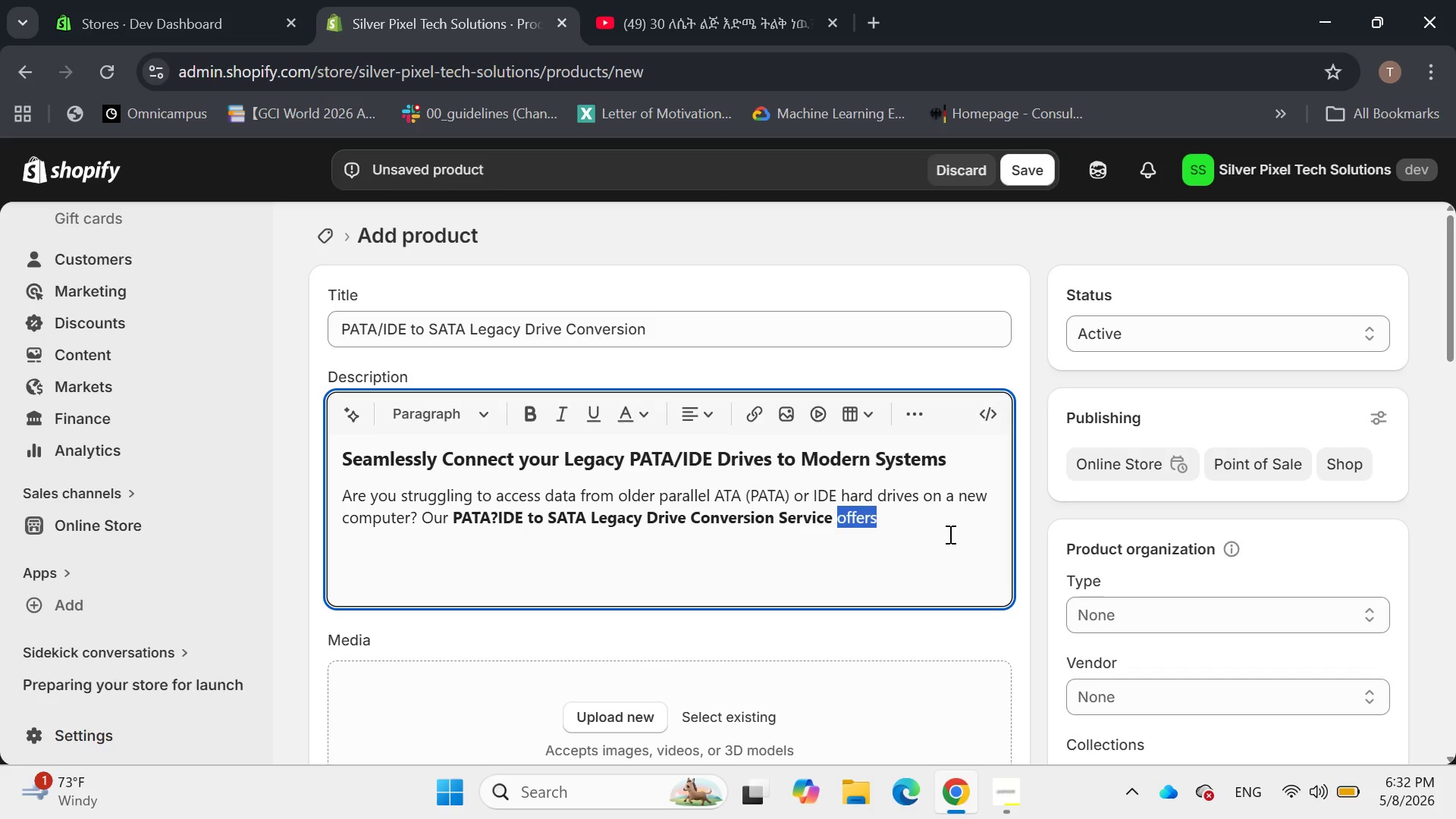 
key(ArrowRight)
 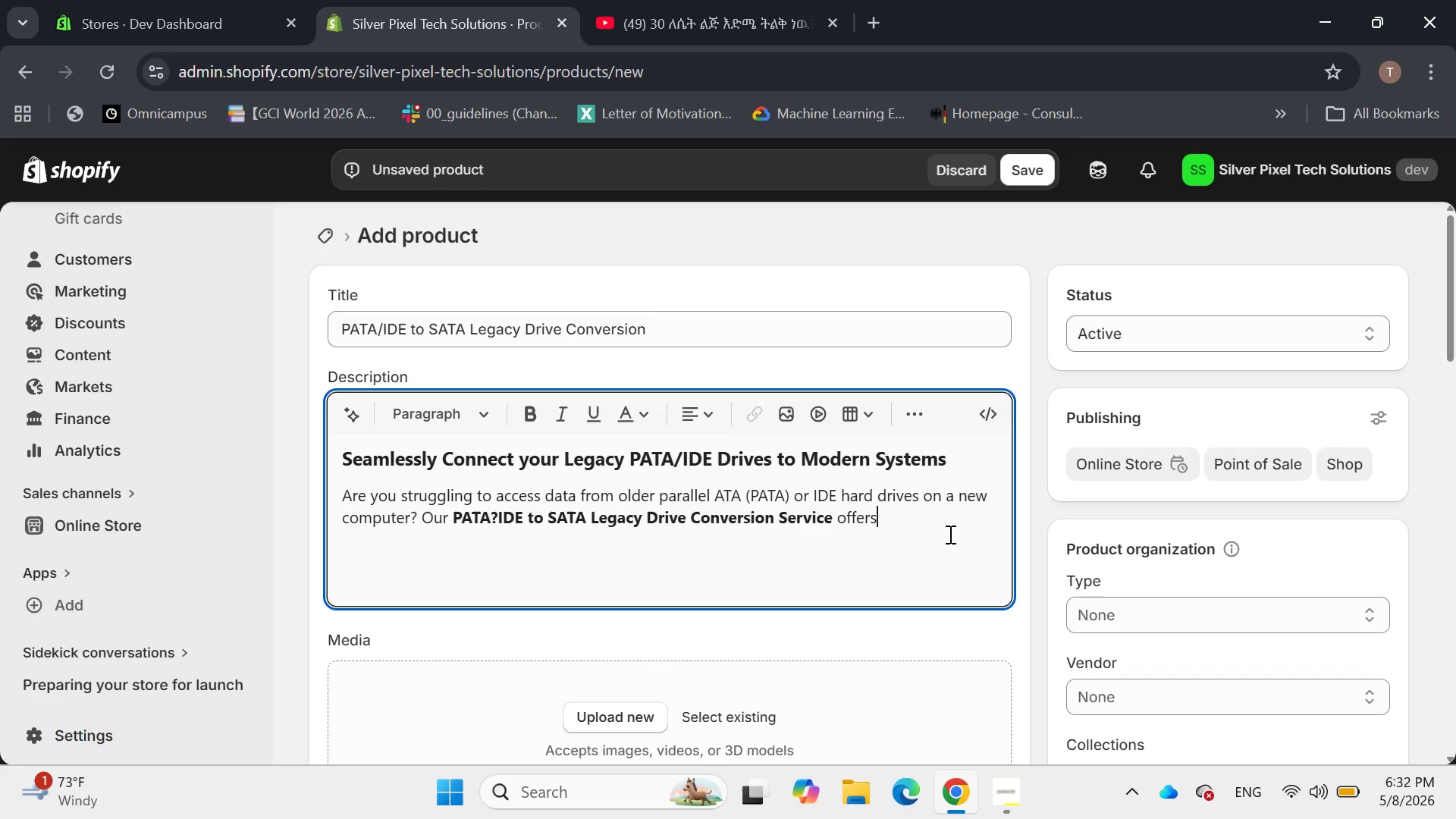 
key(Space)
 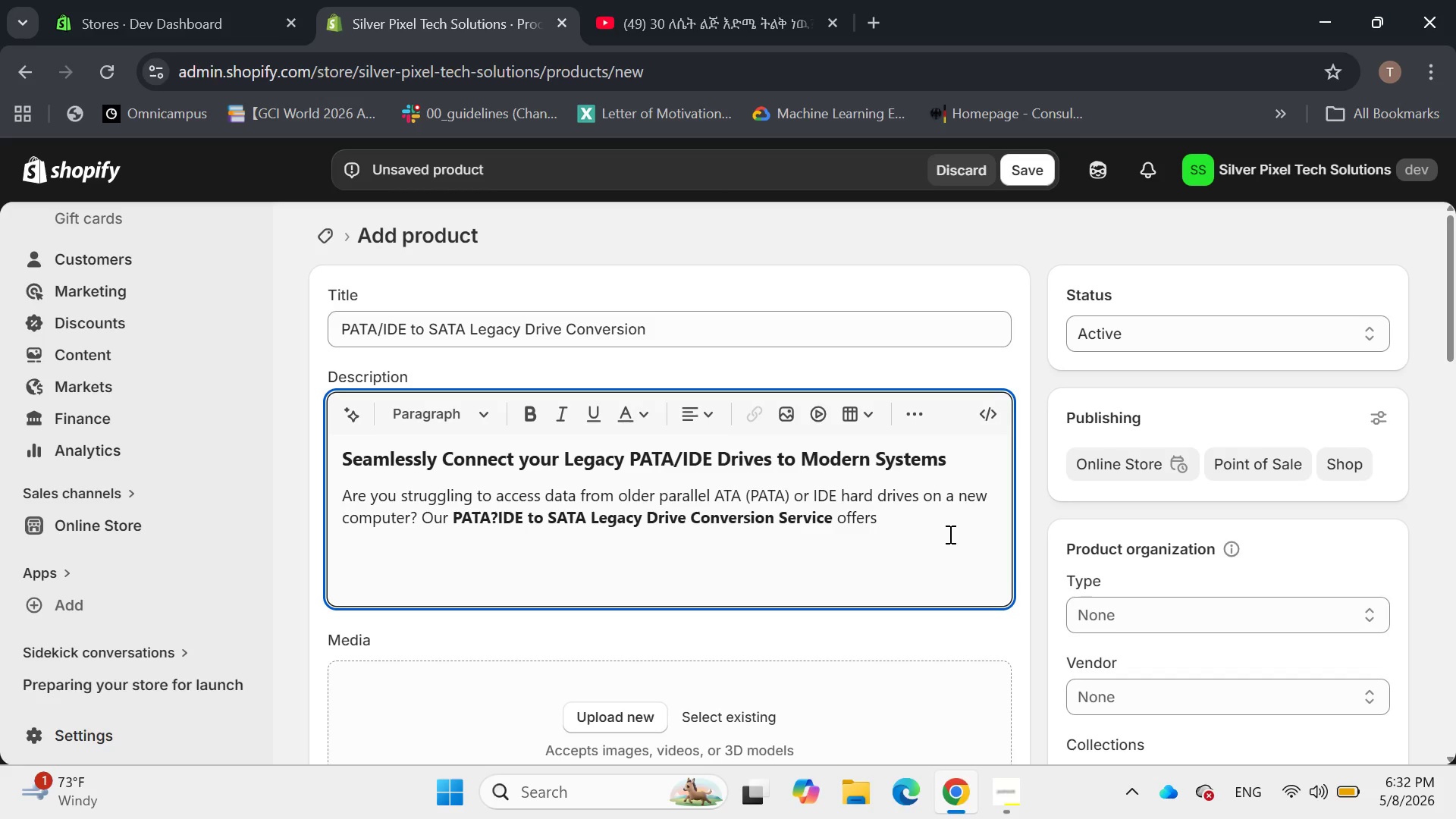 
type(a robust solution. we)
key(Backspace)
key(Backspace)
type(We convrt legact)
key(Backspace)
type(y PATA/DATA)
key(Backspace)
key(Backspace)
key(Backspace)
key(Backspace)
type(IDA interfaces to modern SATA potocols, enabling you)
 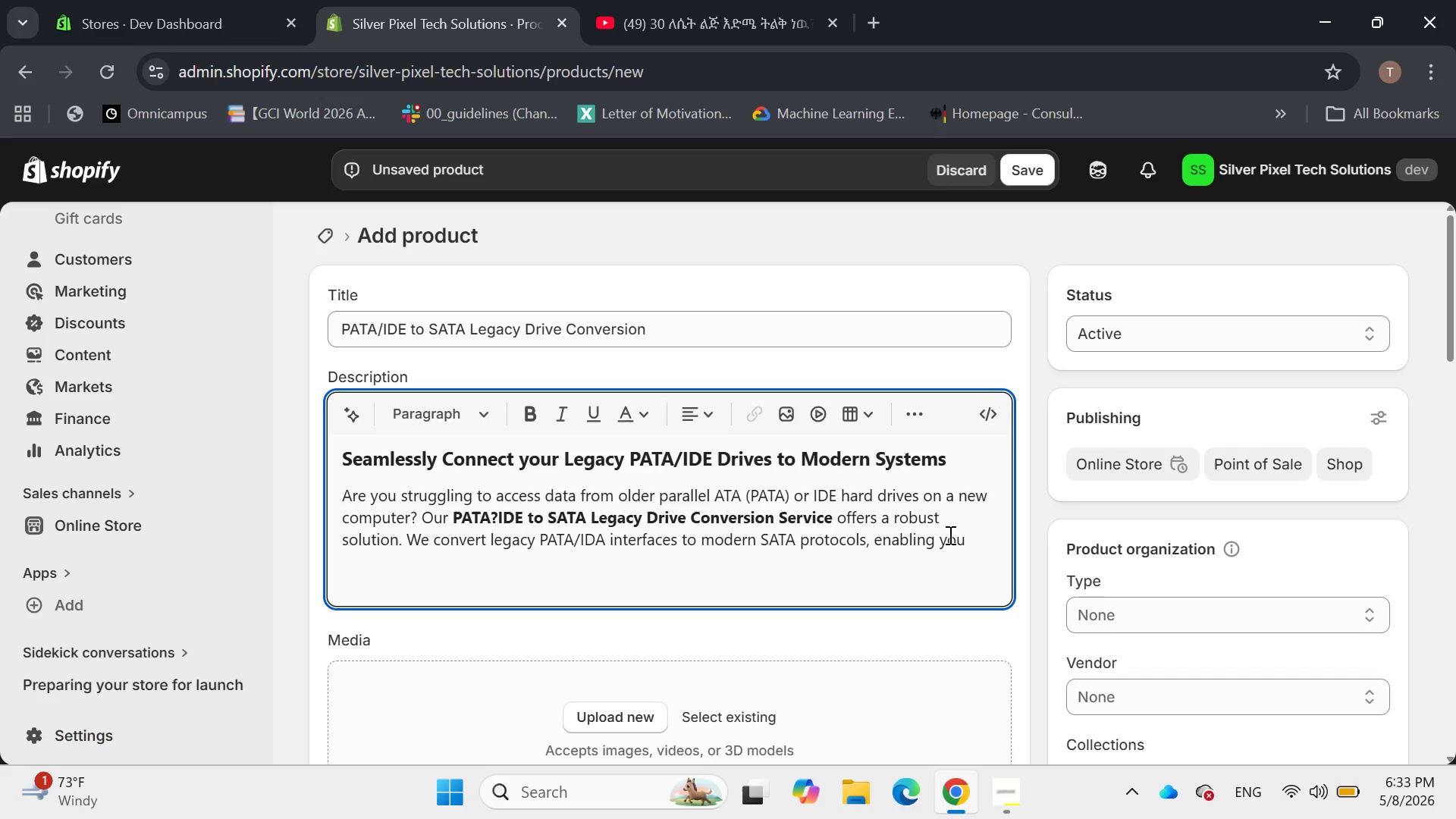 
type( to effortlessly bridge the gap between vintage storage and contemporary hardware. This service is crucis)
key(Backspace)
type(al fo data recovery)
 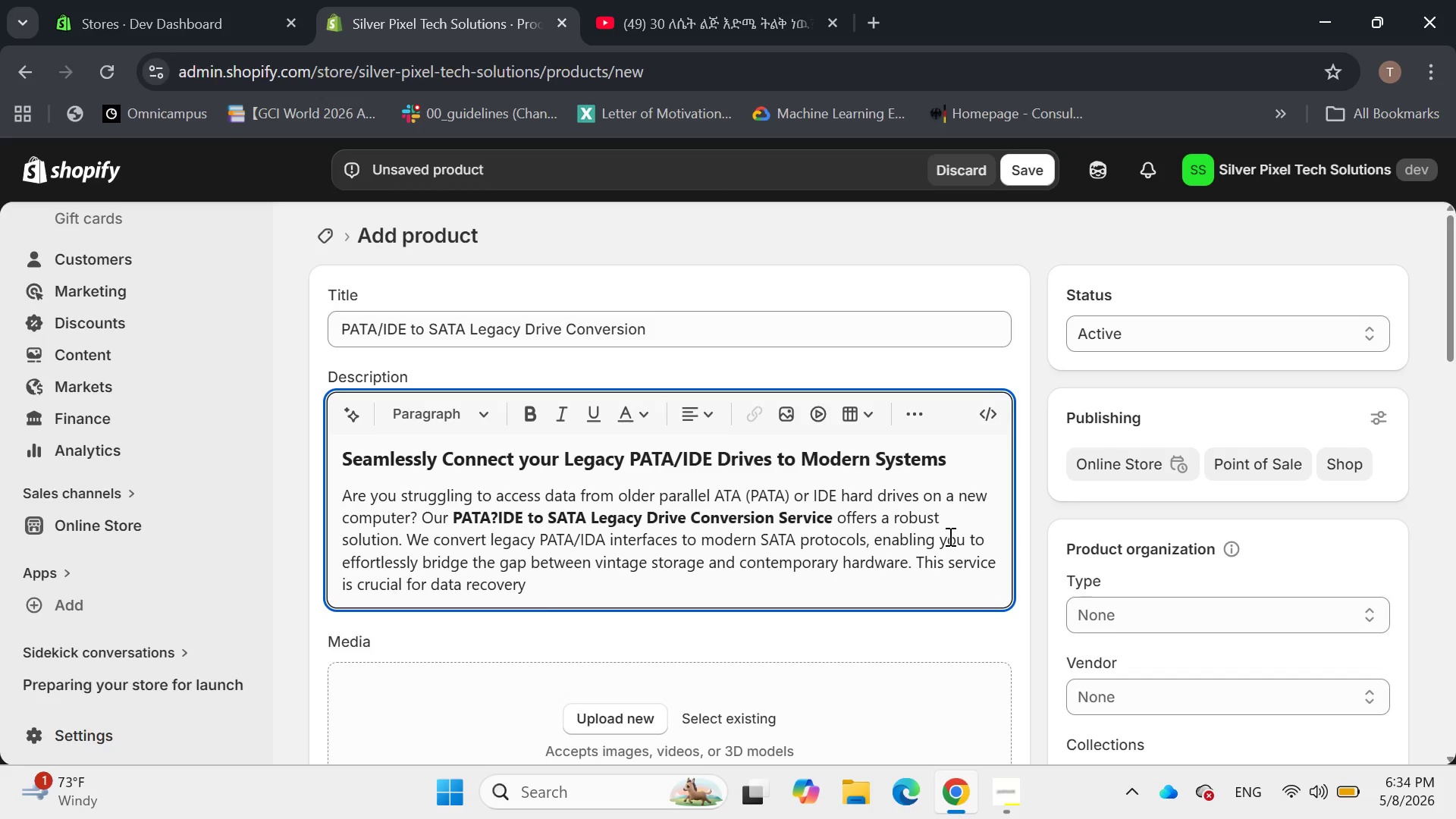 
type(, archival, )
 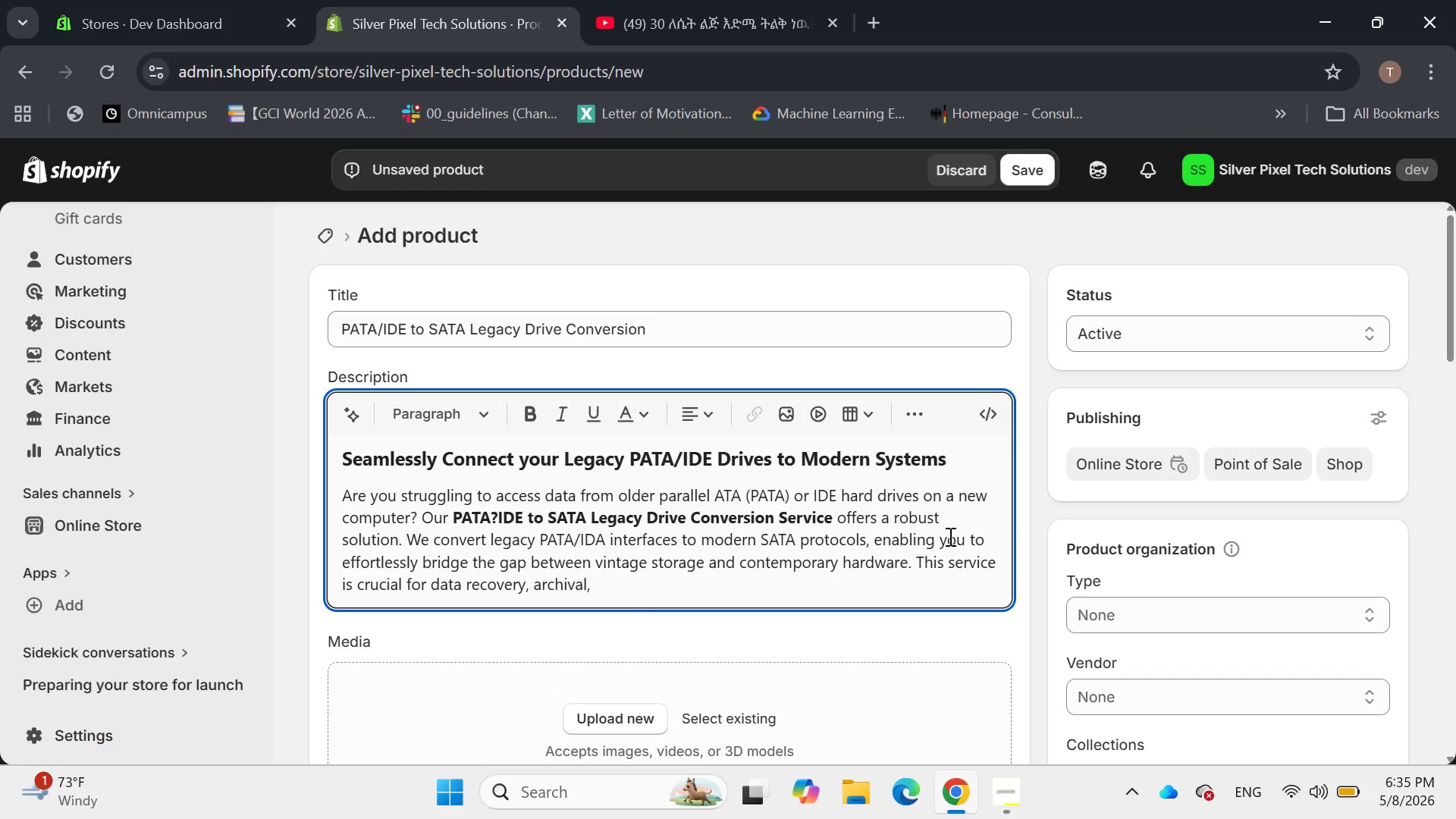 
type(or integrating older drives into nw)
 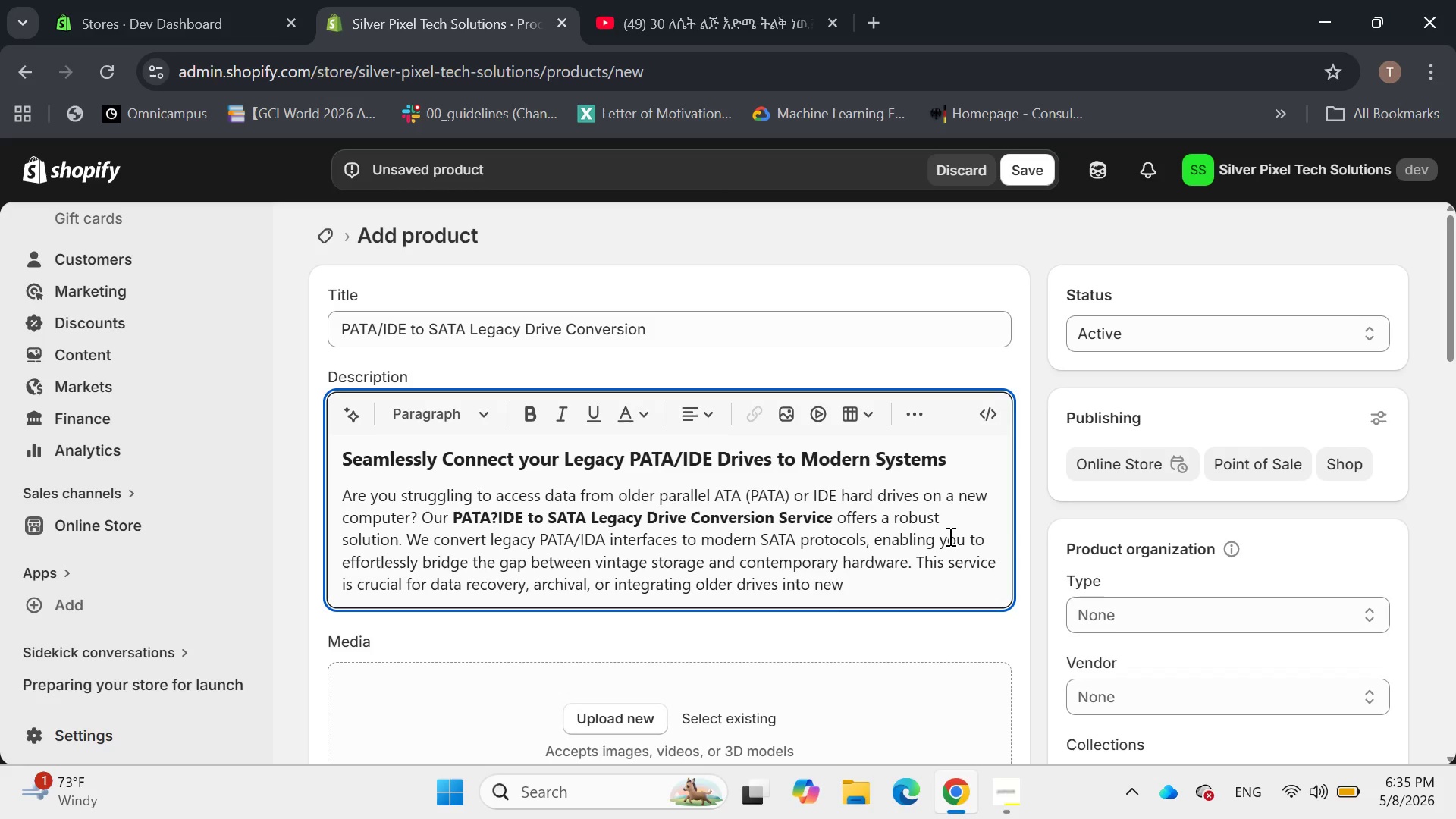 
hold_key(key=E, duration=0.31)
 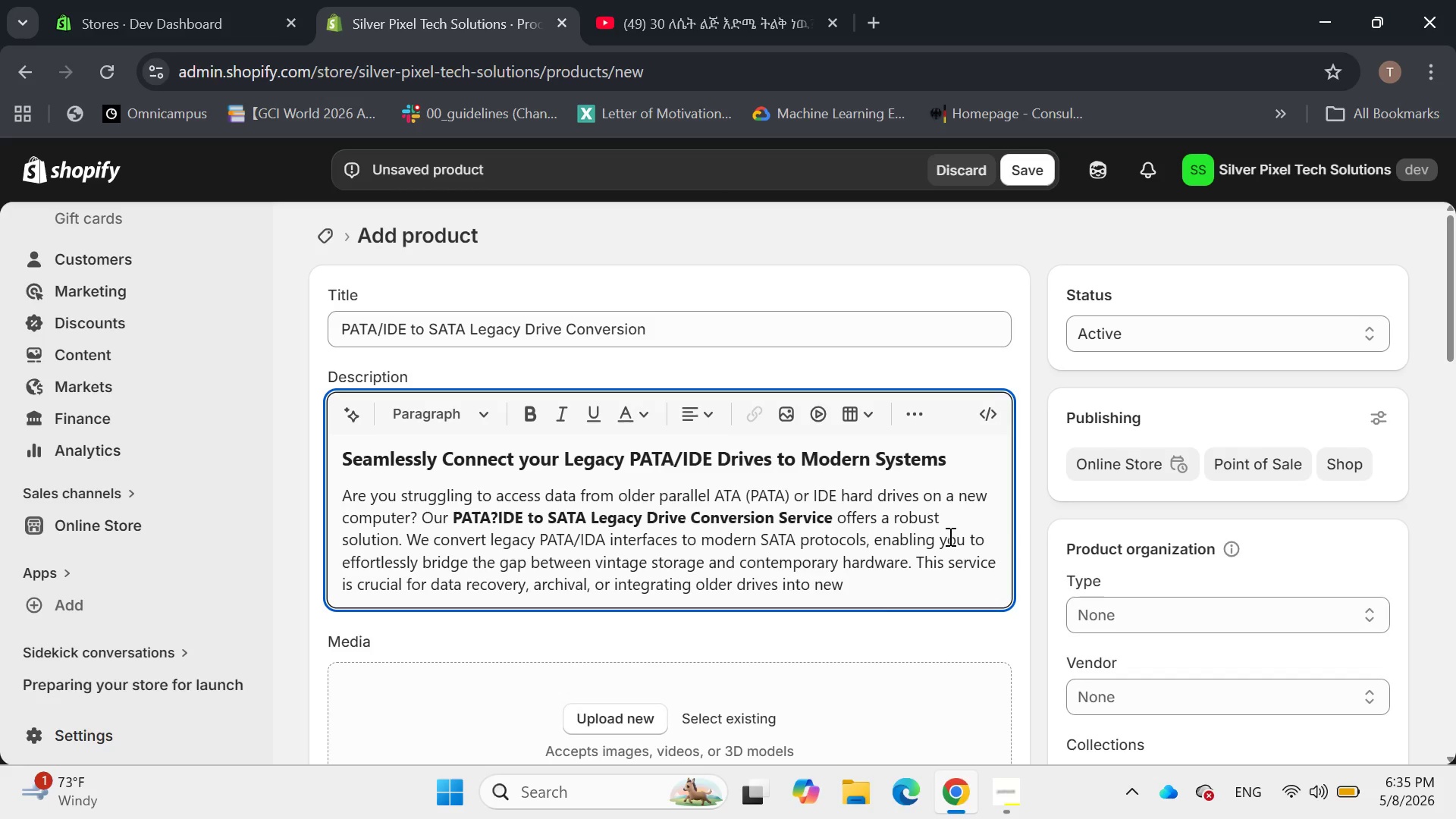 
wait(9.91)
 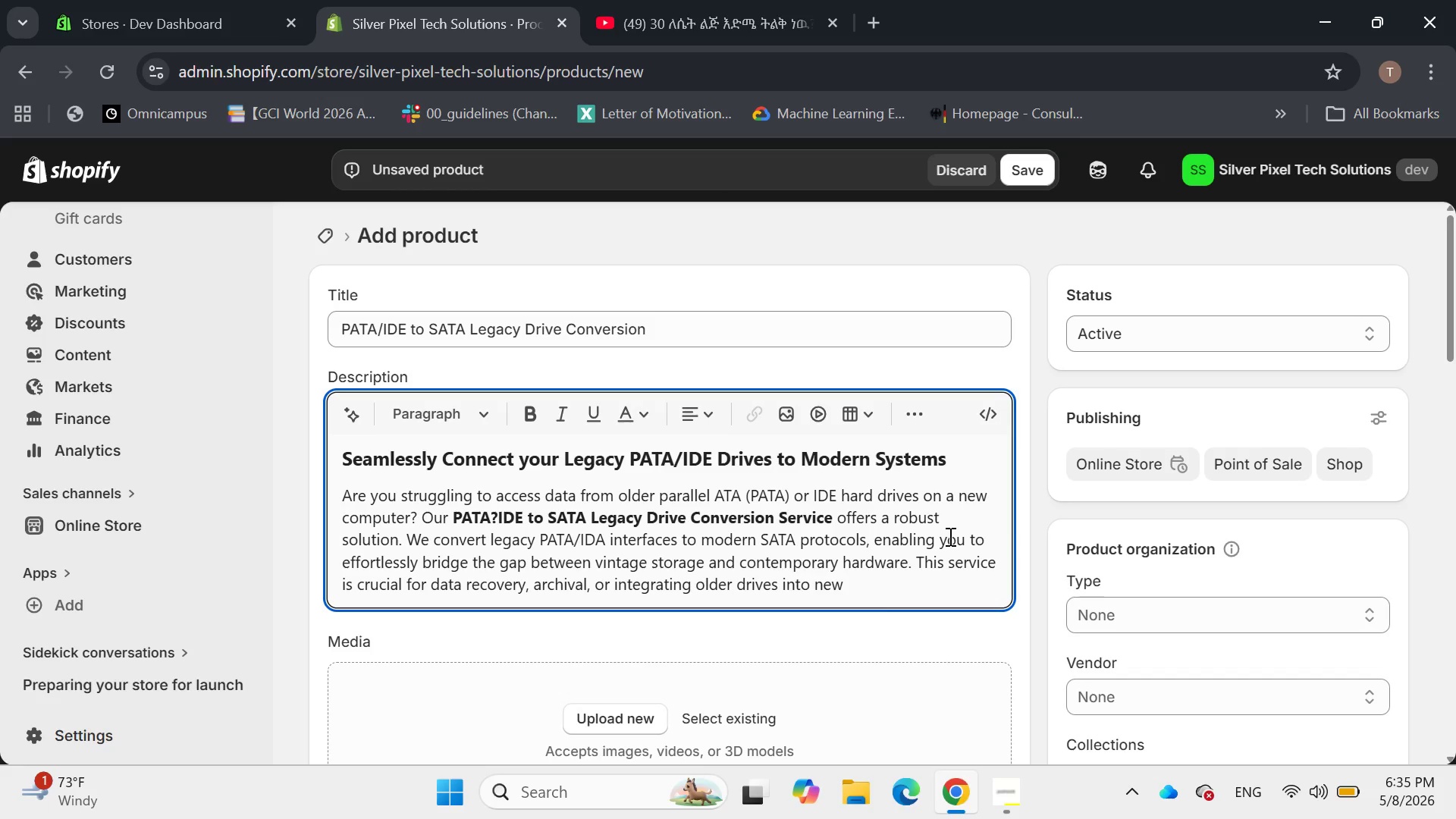 
type( setups.)
 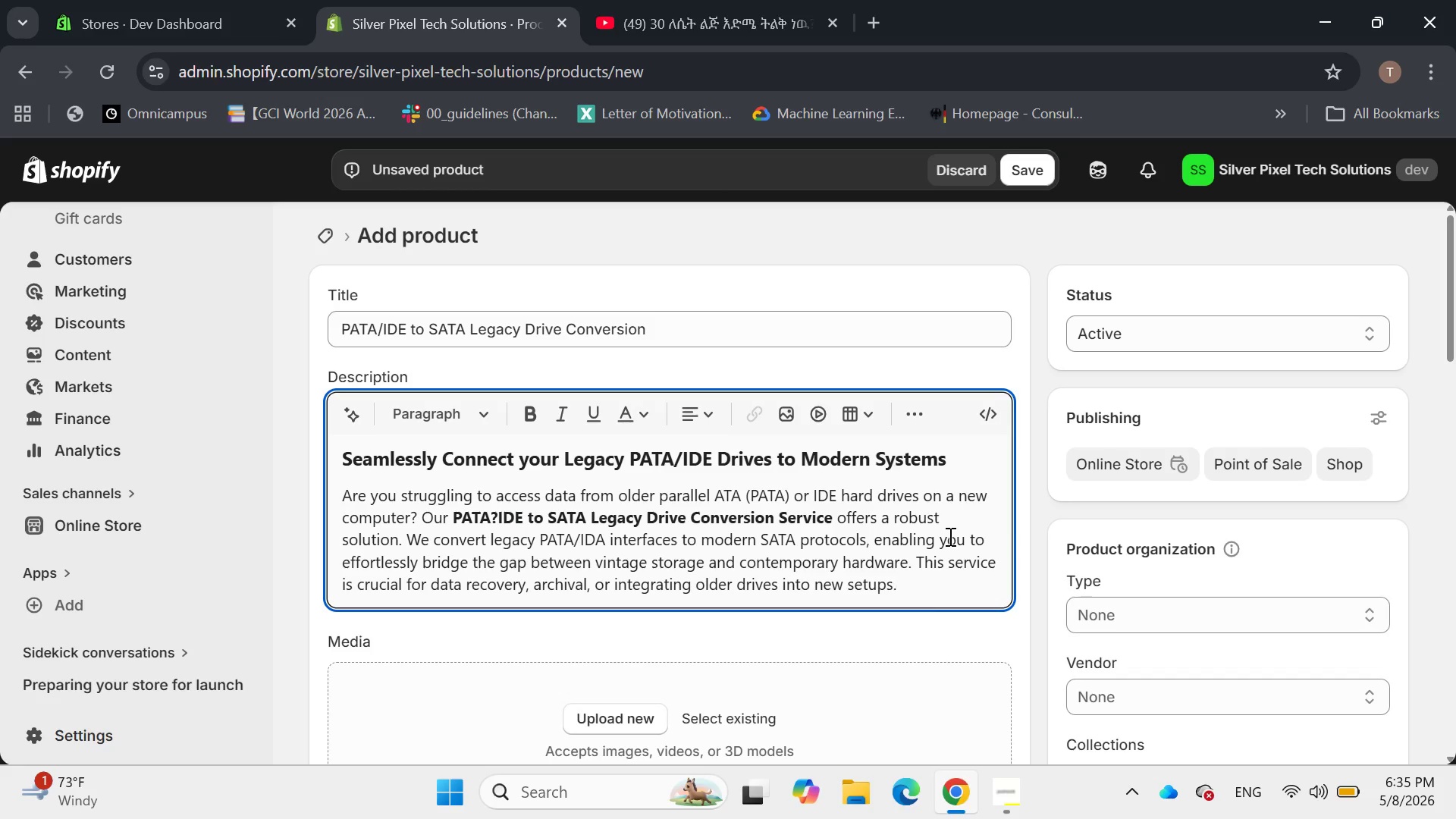 
key(Enter)
 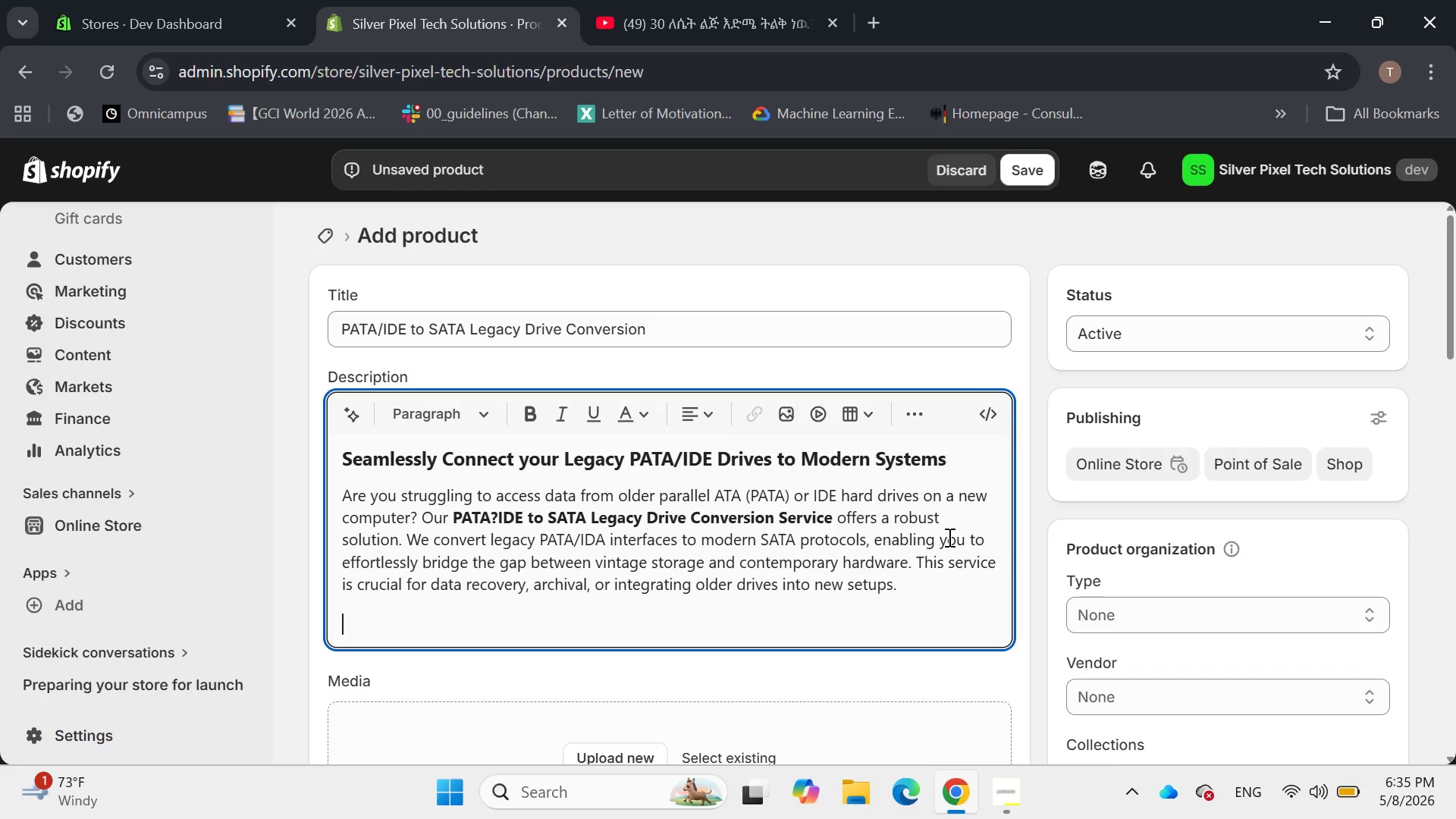 
wait(6.13)
 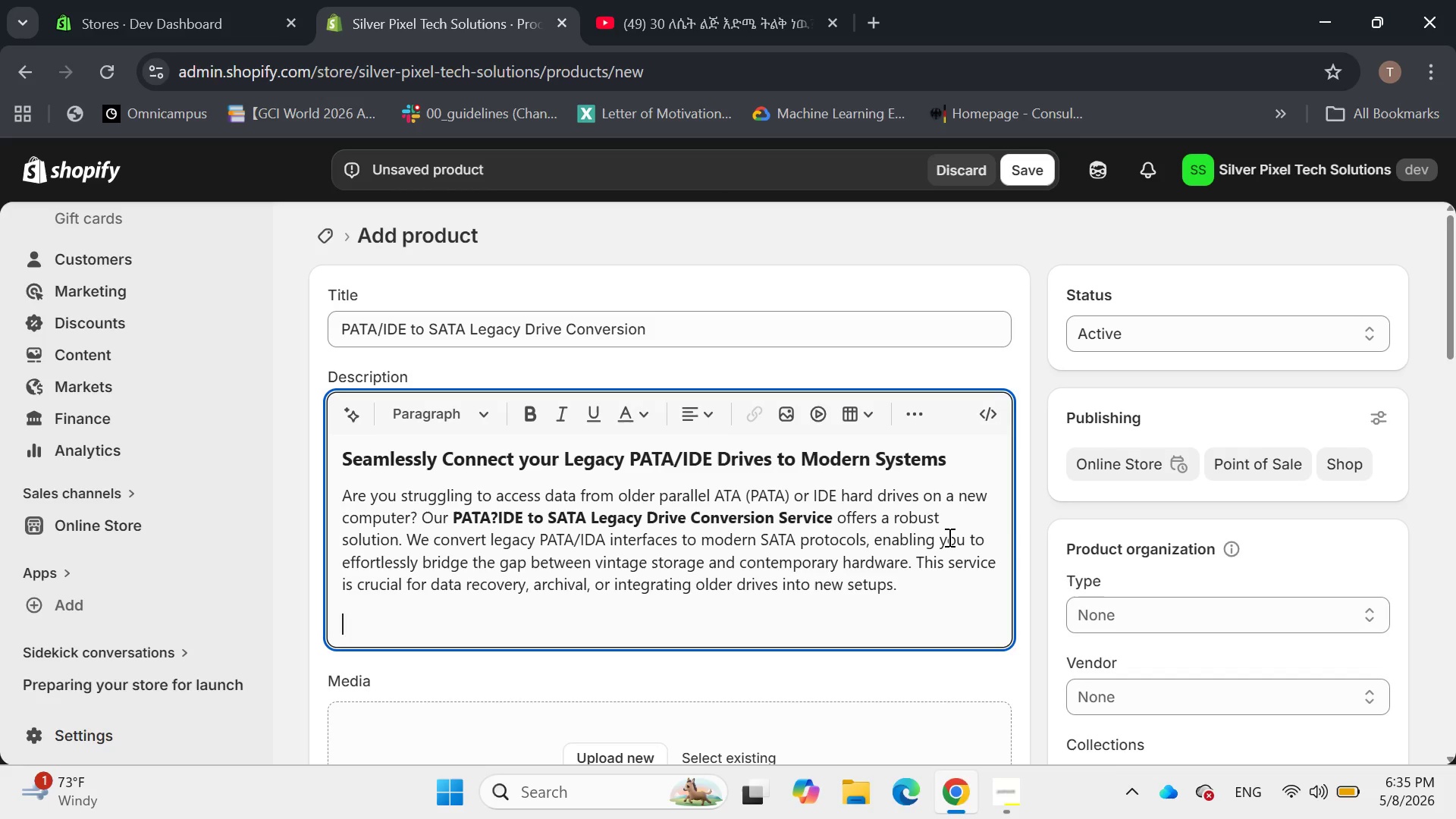 
mouse_move([519, 433])
 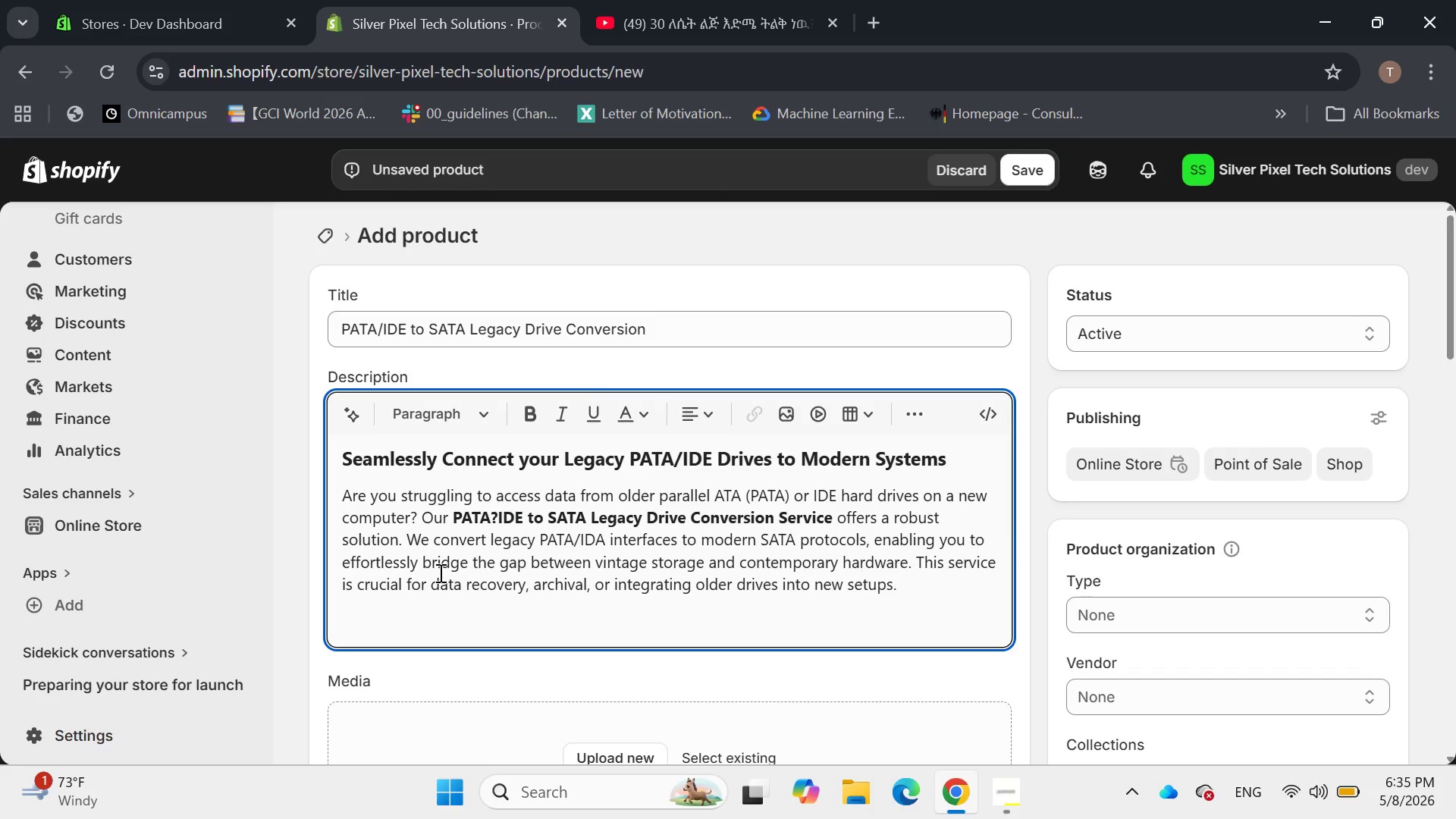 
type(***)
key(Backspace)
type( )
key(Backspace)
 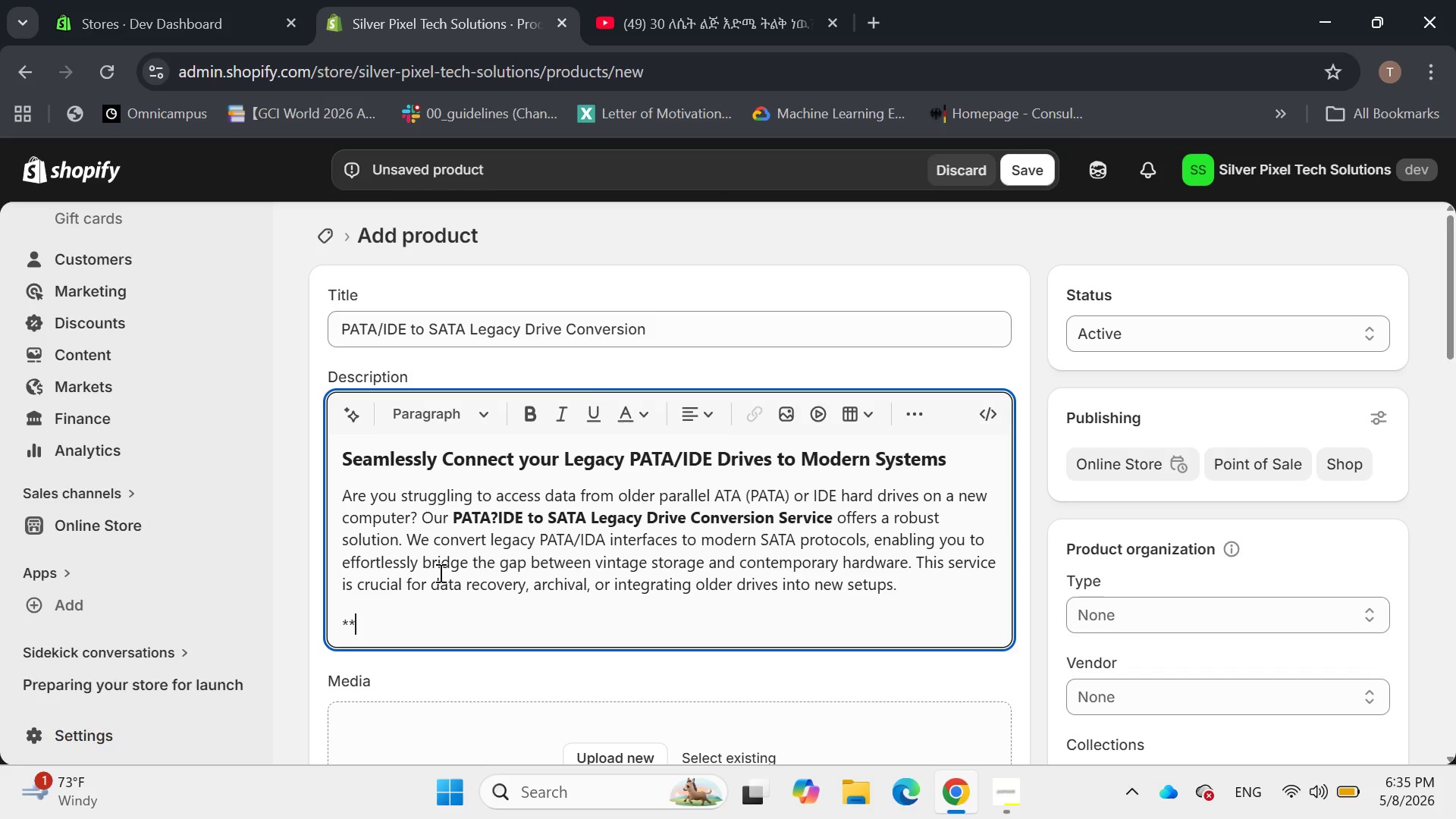 
type(Benefits of ur)
key(Backspace)
key(Backspace)
key(Backspace)
type(Our interface Conversion:)
 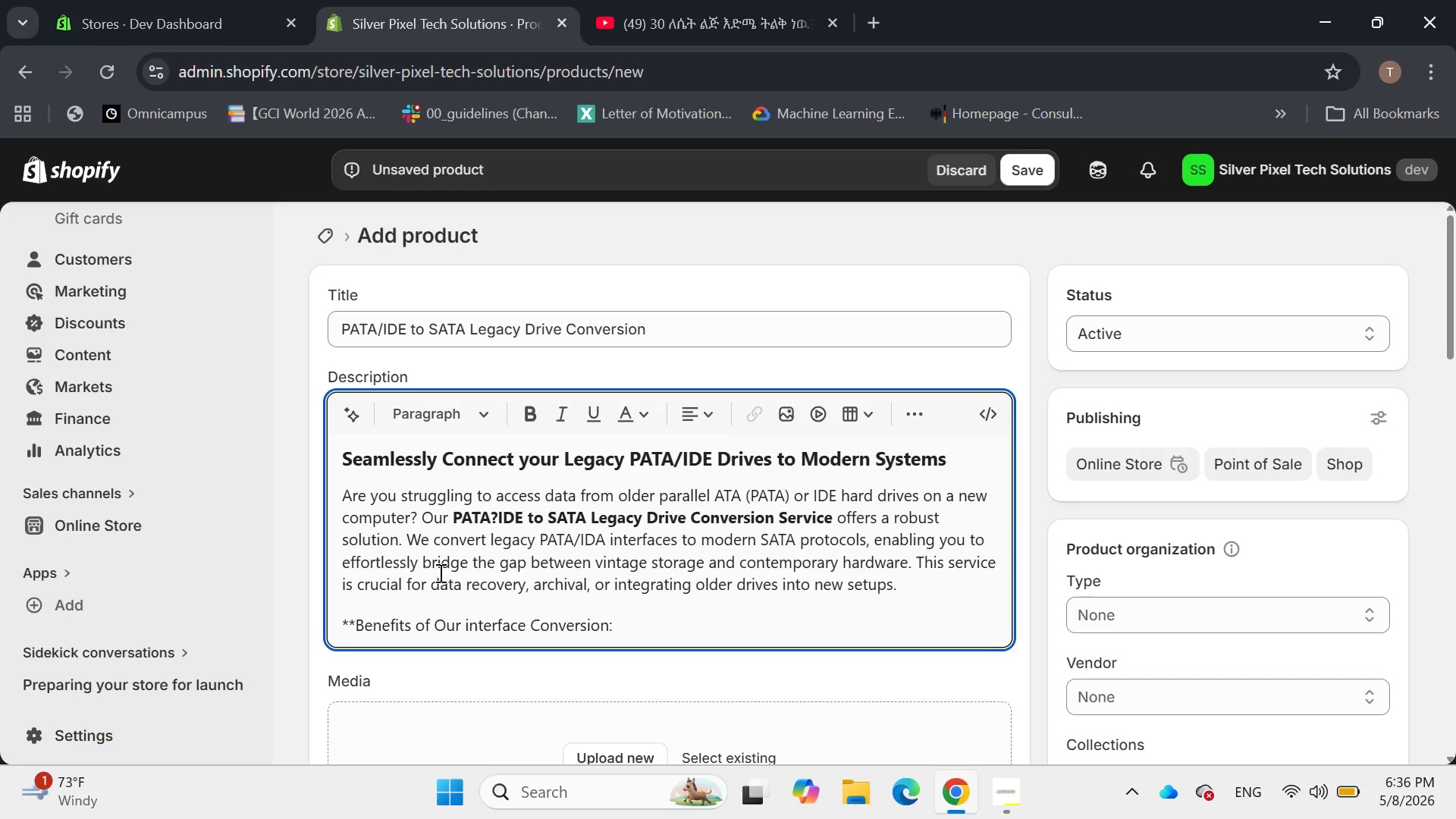 
type(**)
 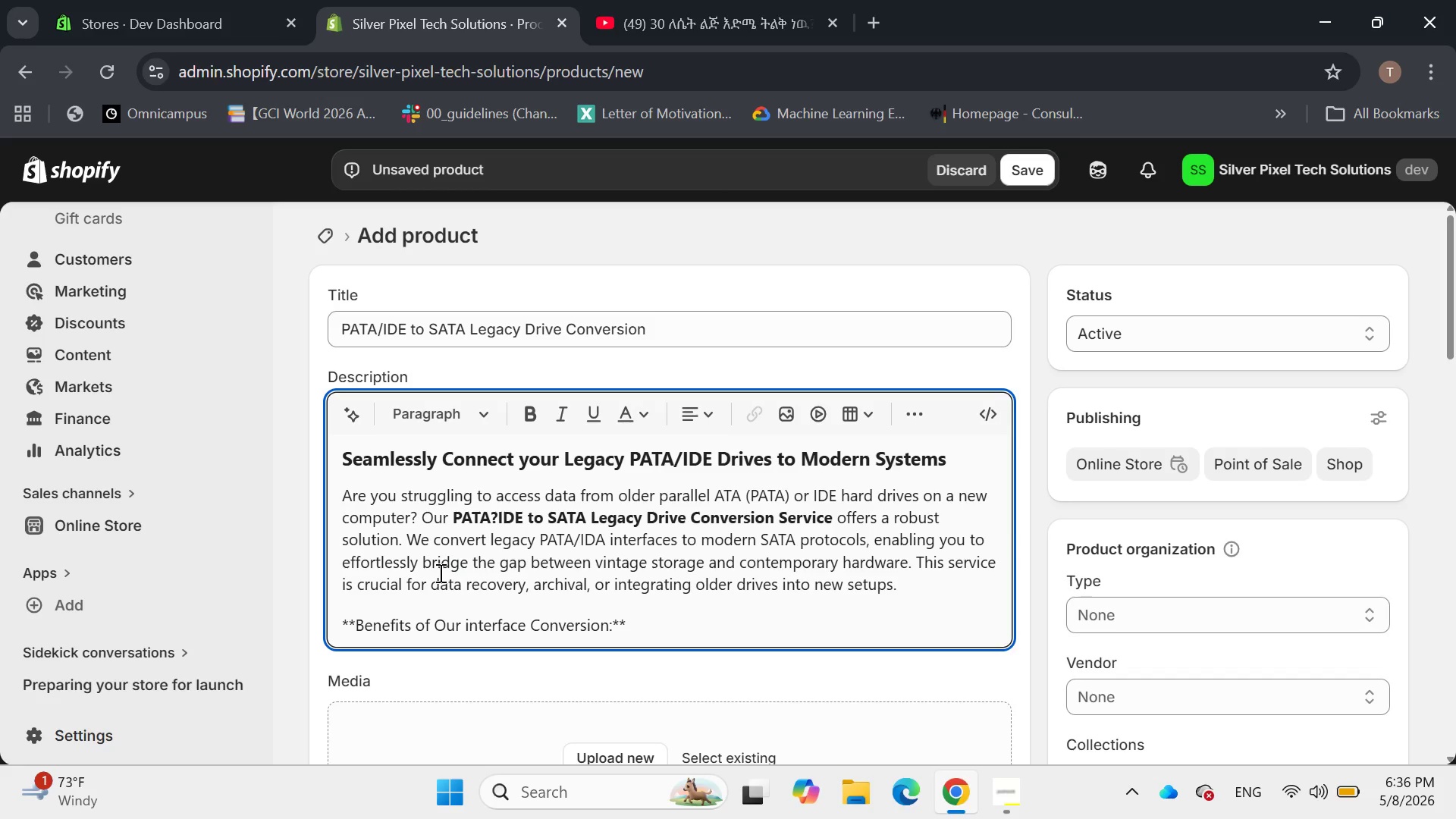 
key(Enter)
 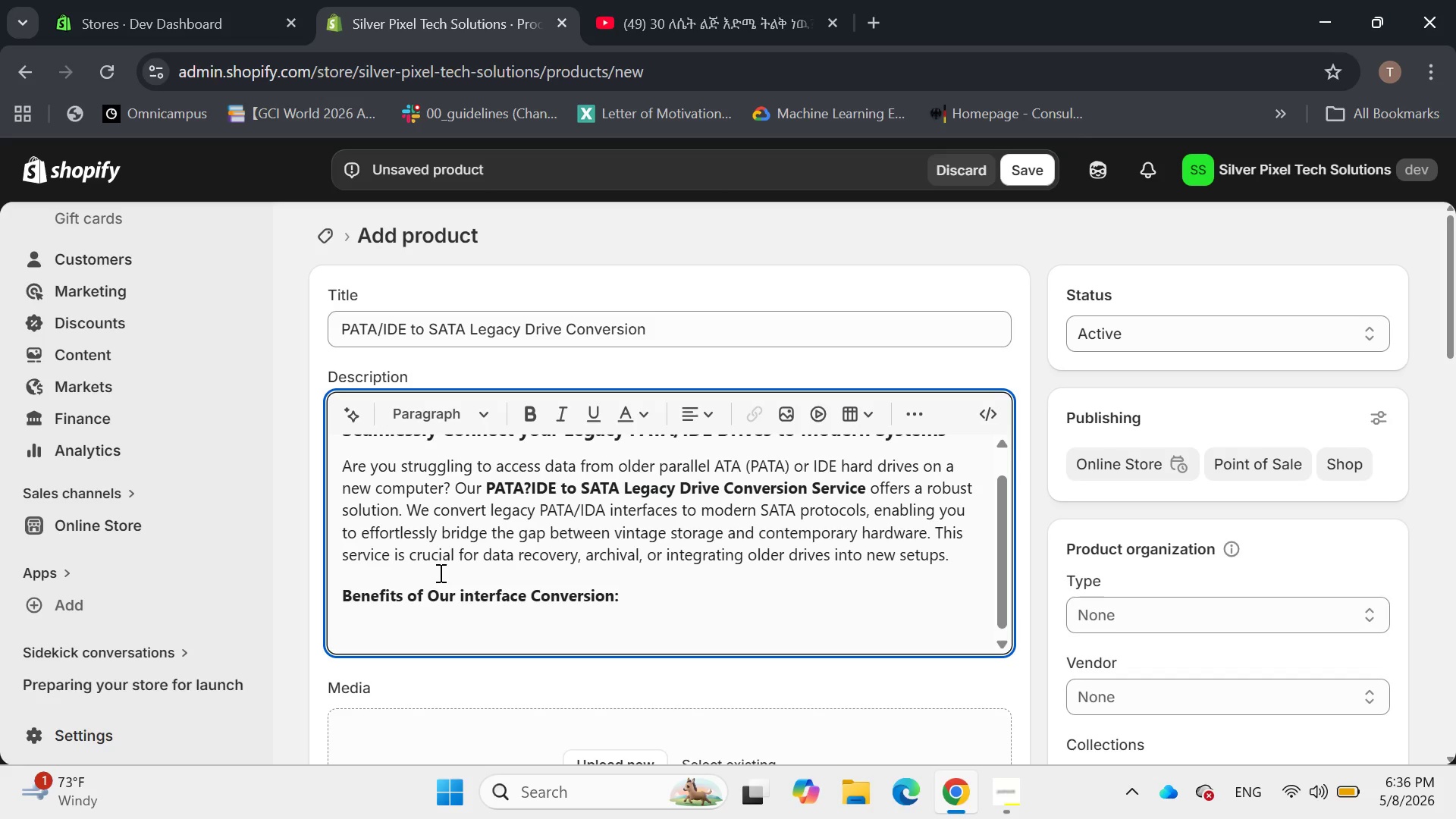 
wait(7.09)
 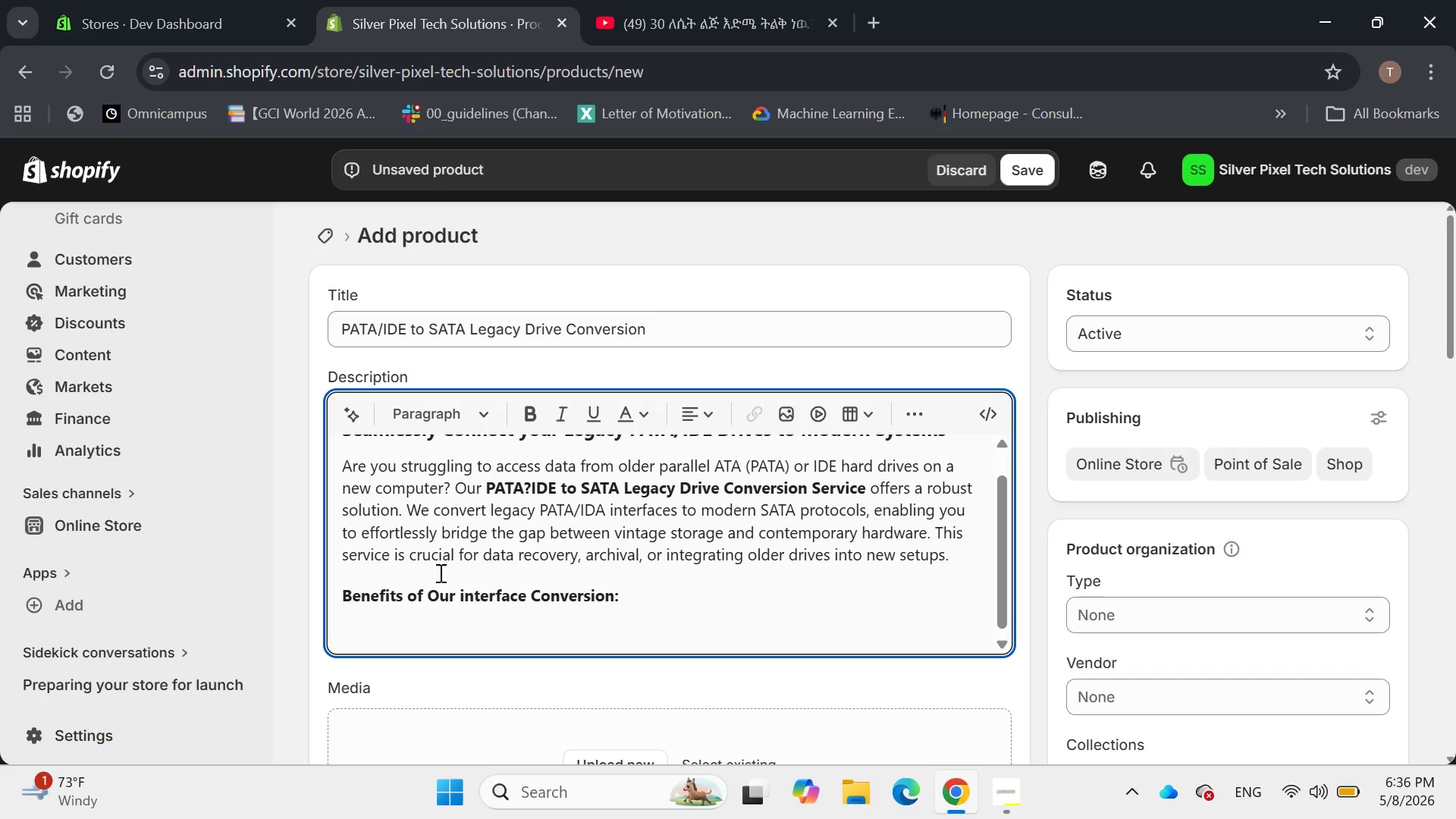 
left_click([913, 414])
 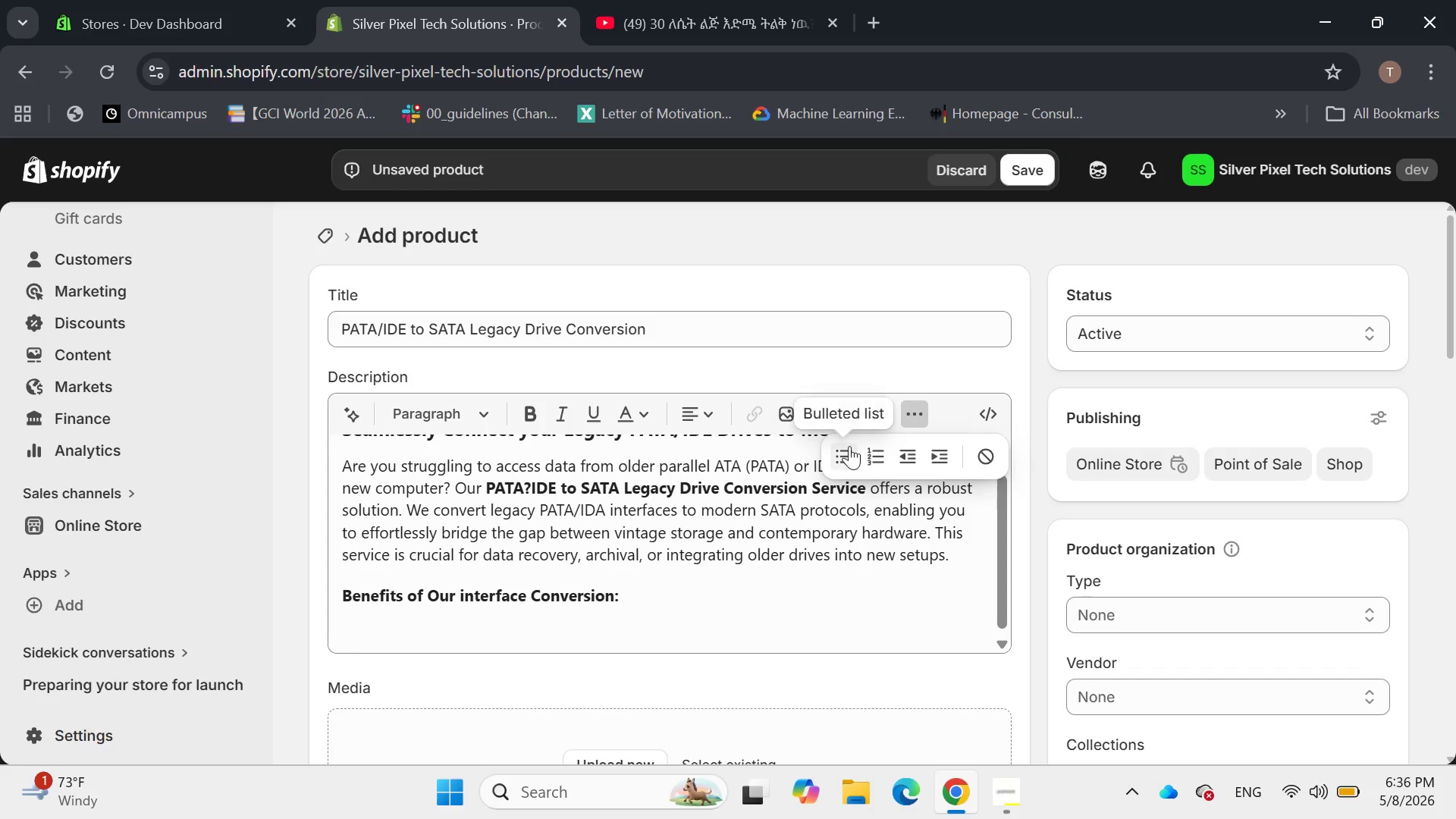 
left_click([848, 447])
 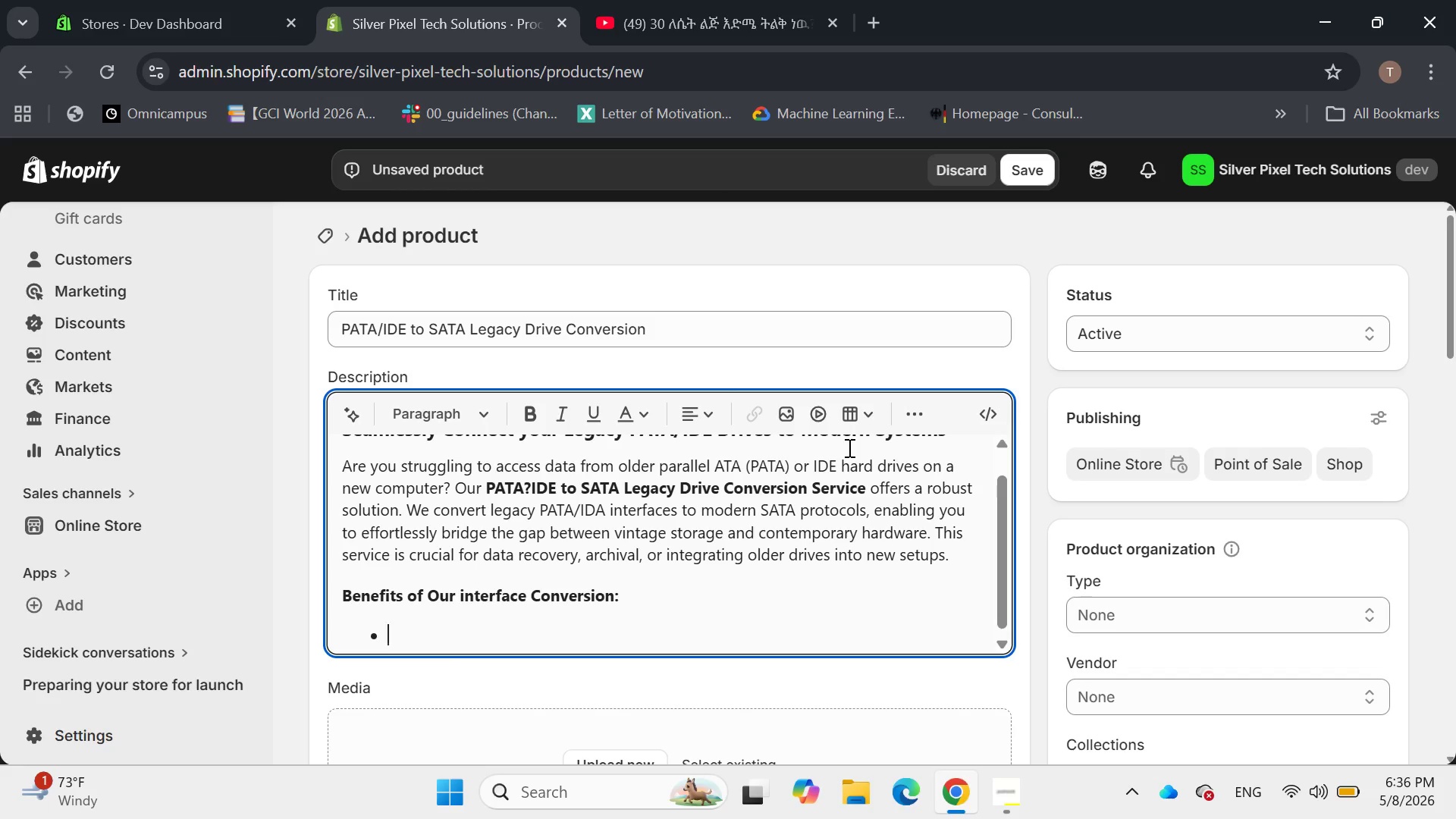 
type(Unive)
 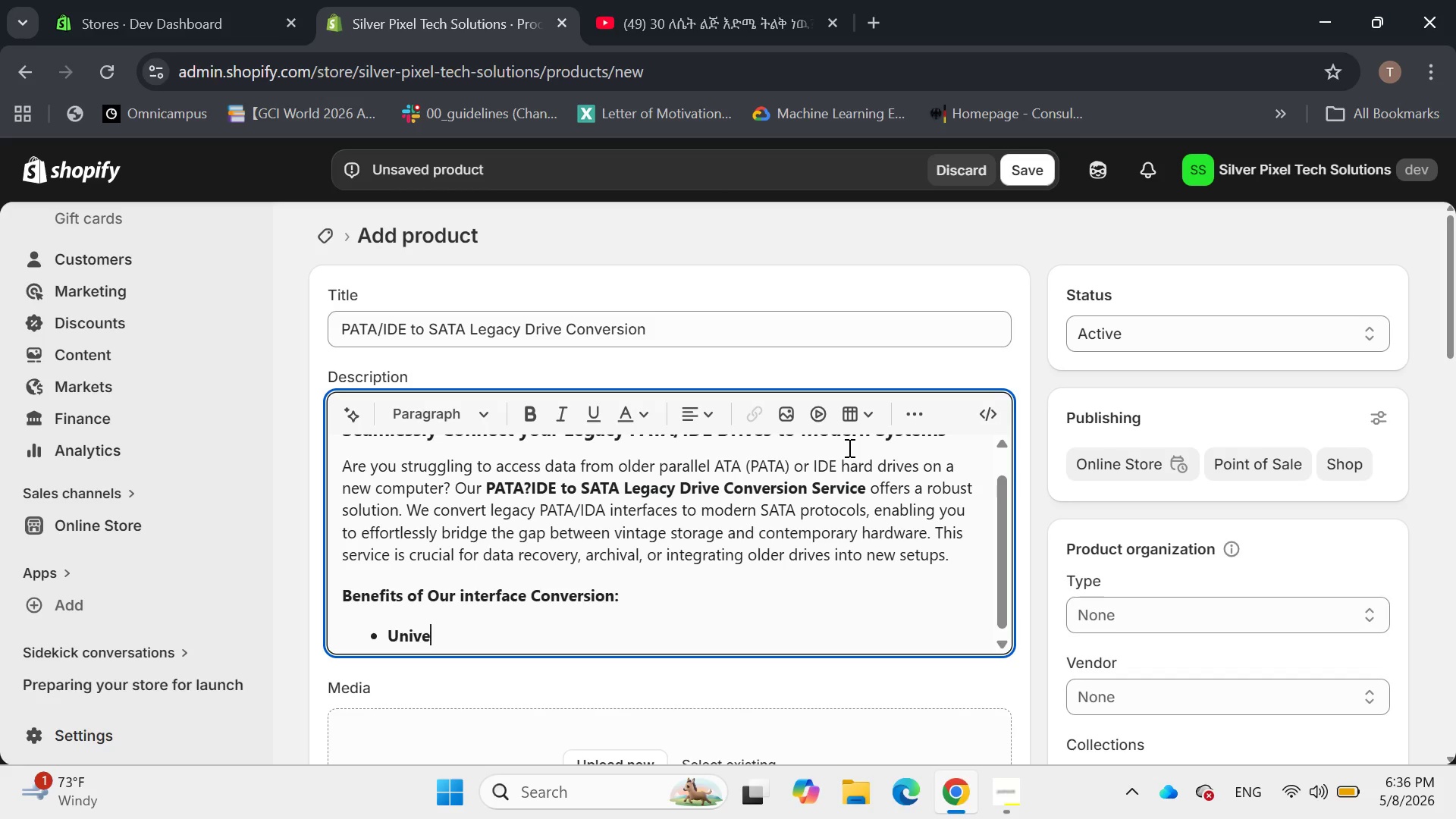 
wait(5.5)
 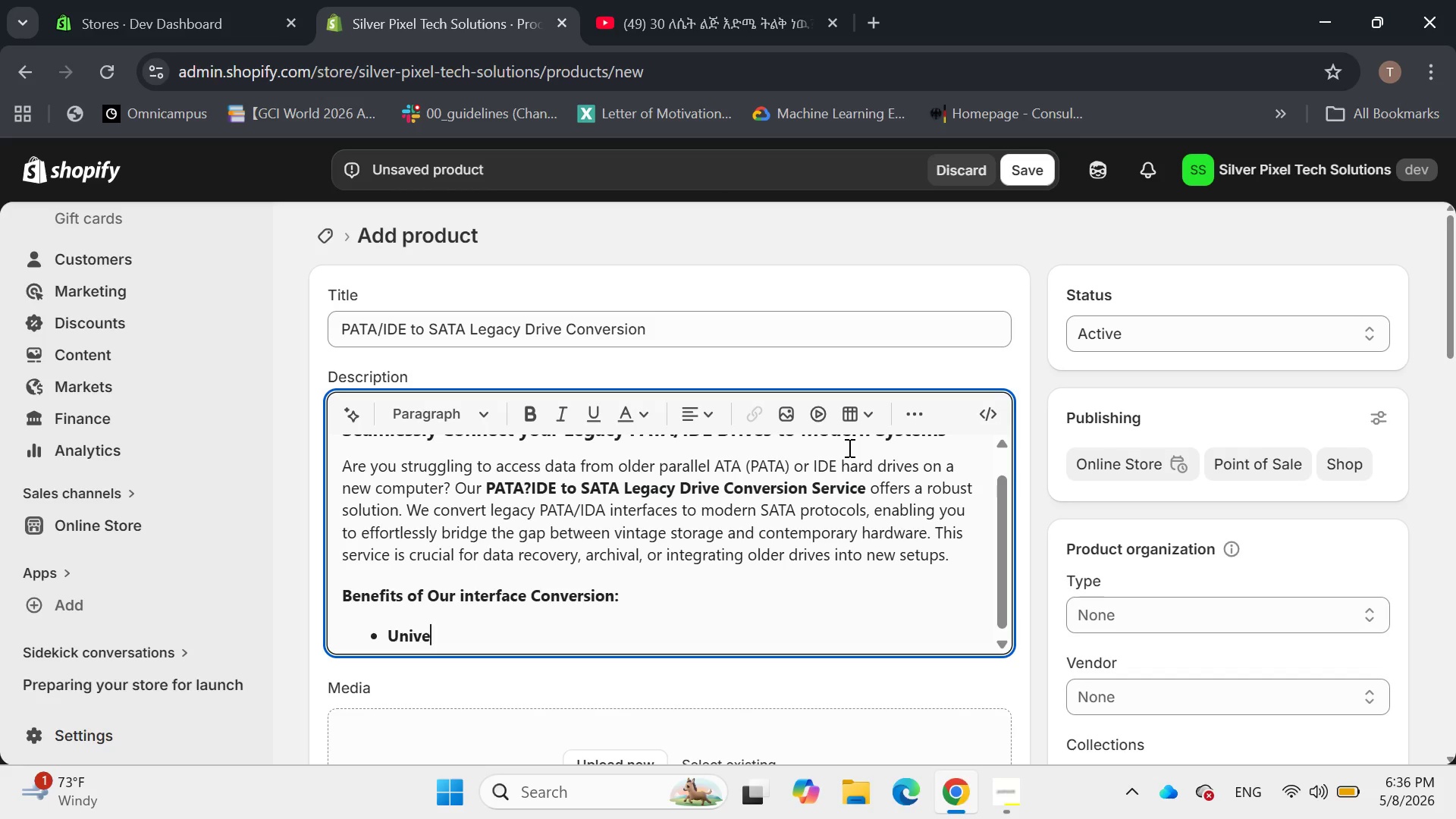 
type(rsal Compatibiliy)
 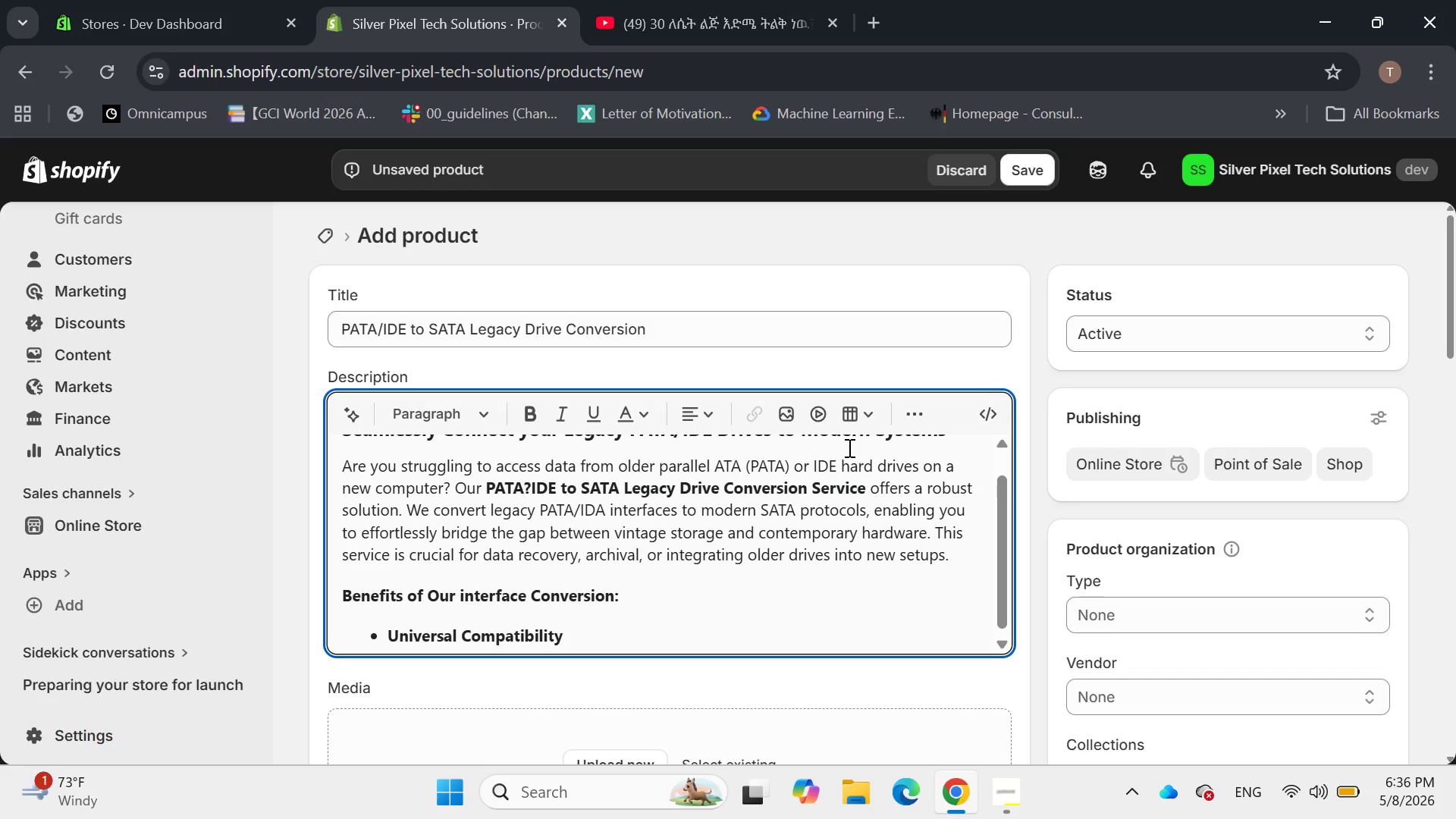 
hold_key(key=T, duration=0.31)
 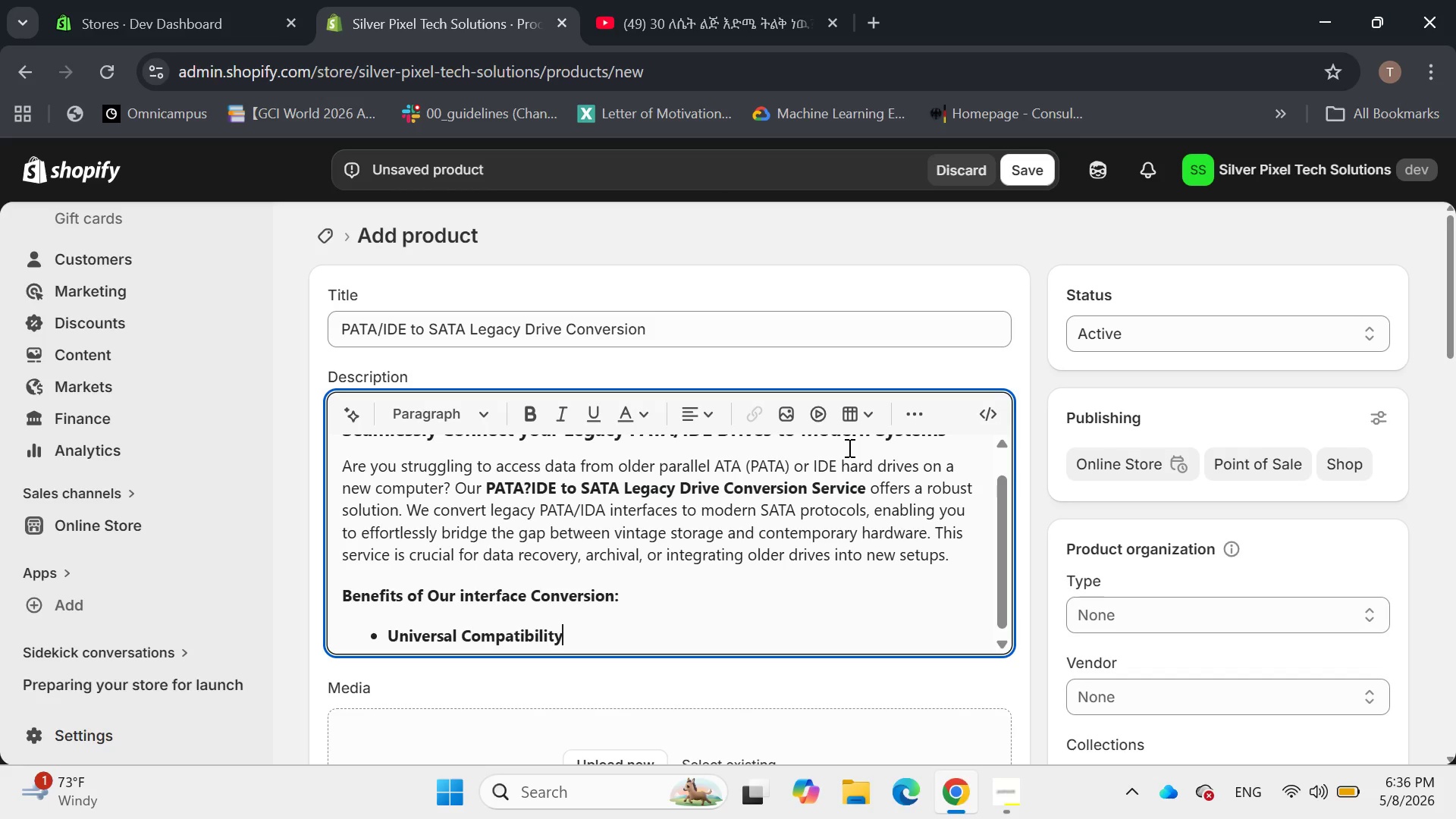 
type(: make)
key(Backspace)
key(Backspace)
key(Backspace)
key(Backspace)
type(Make your old drives readable by any modern computer q)
key(Backspace)
type(equipped with SATA ports.)
 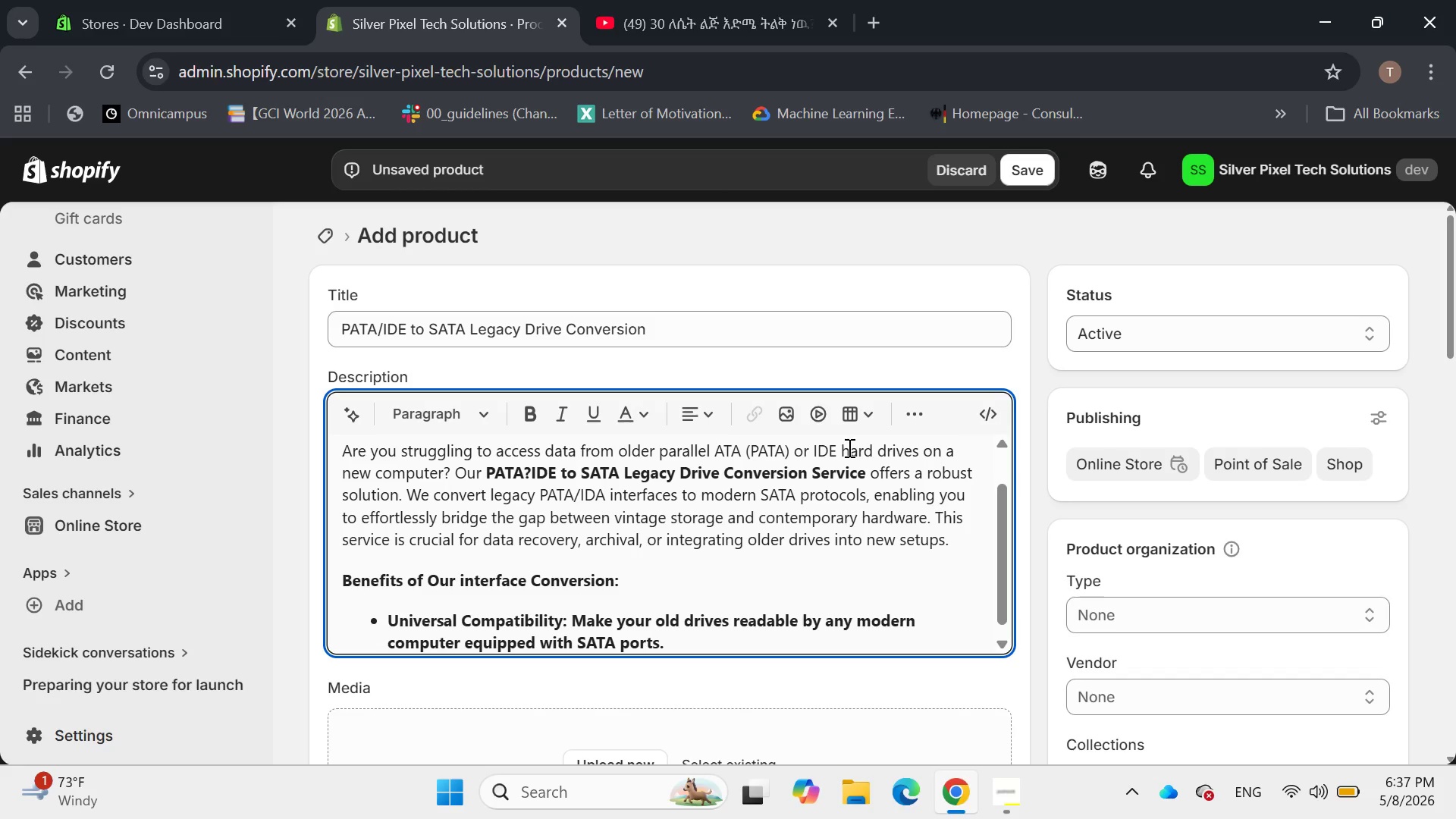 
left_click_drag(start_coordinate=[669, 639], to_coordinate=[565, 616])
 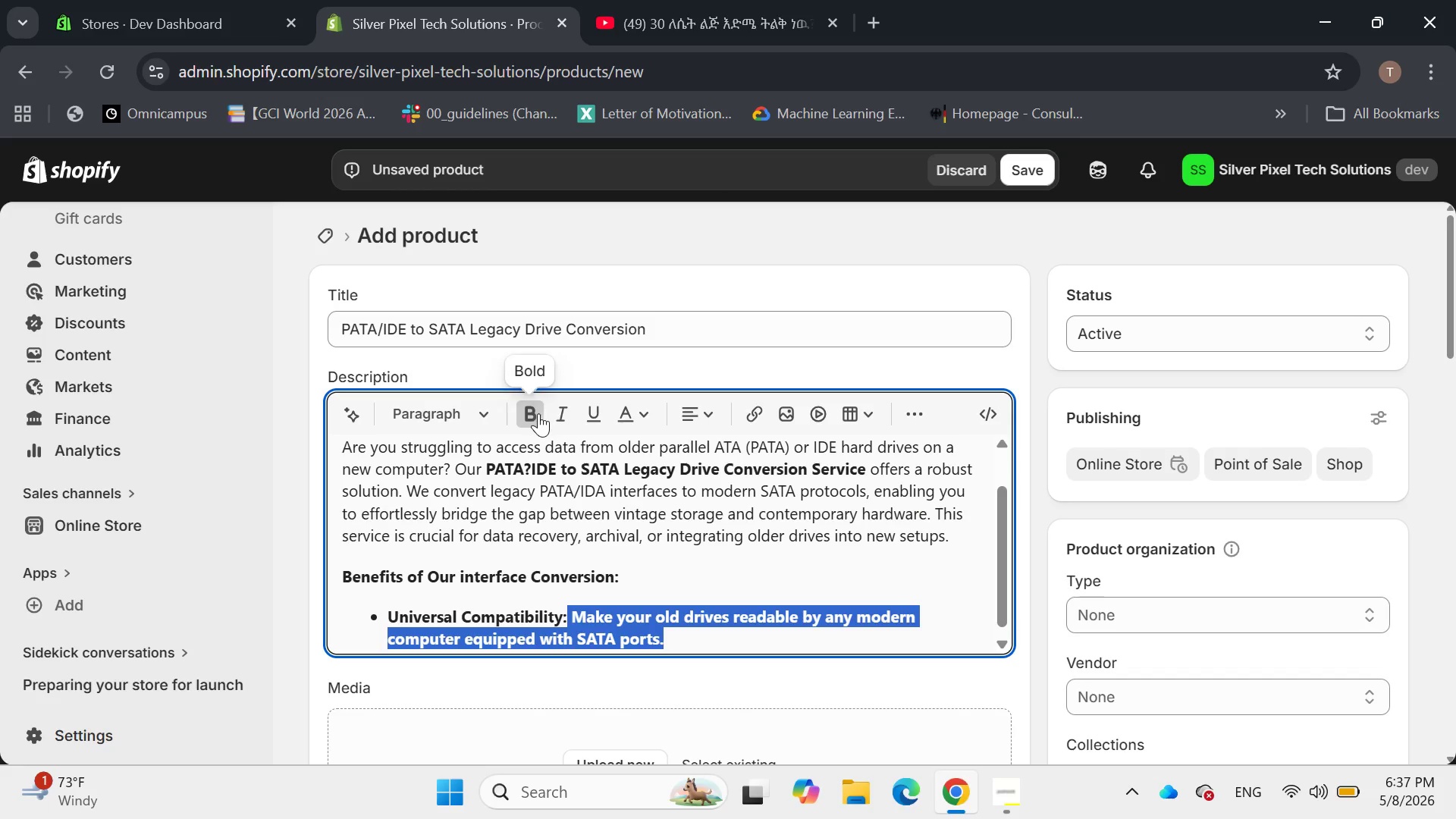 
left_click([537, 413])
 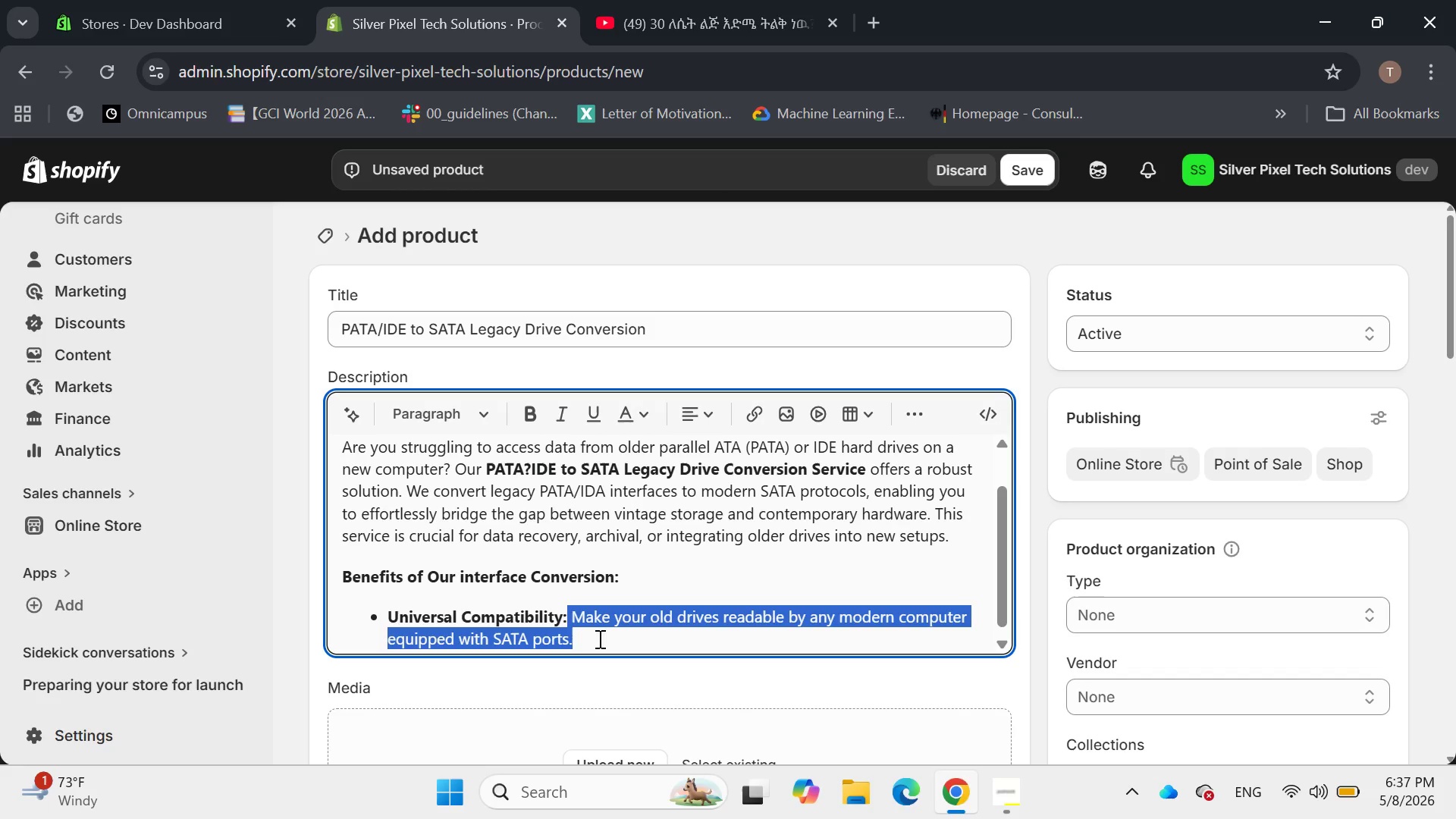 
left_click([594, 639])
 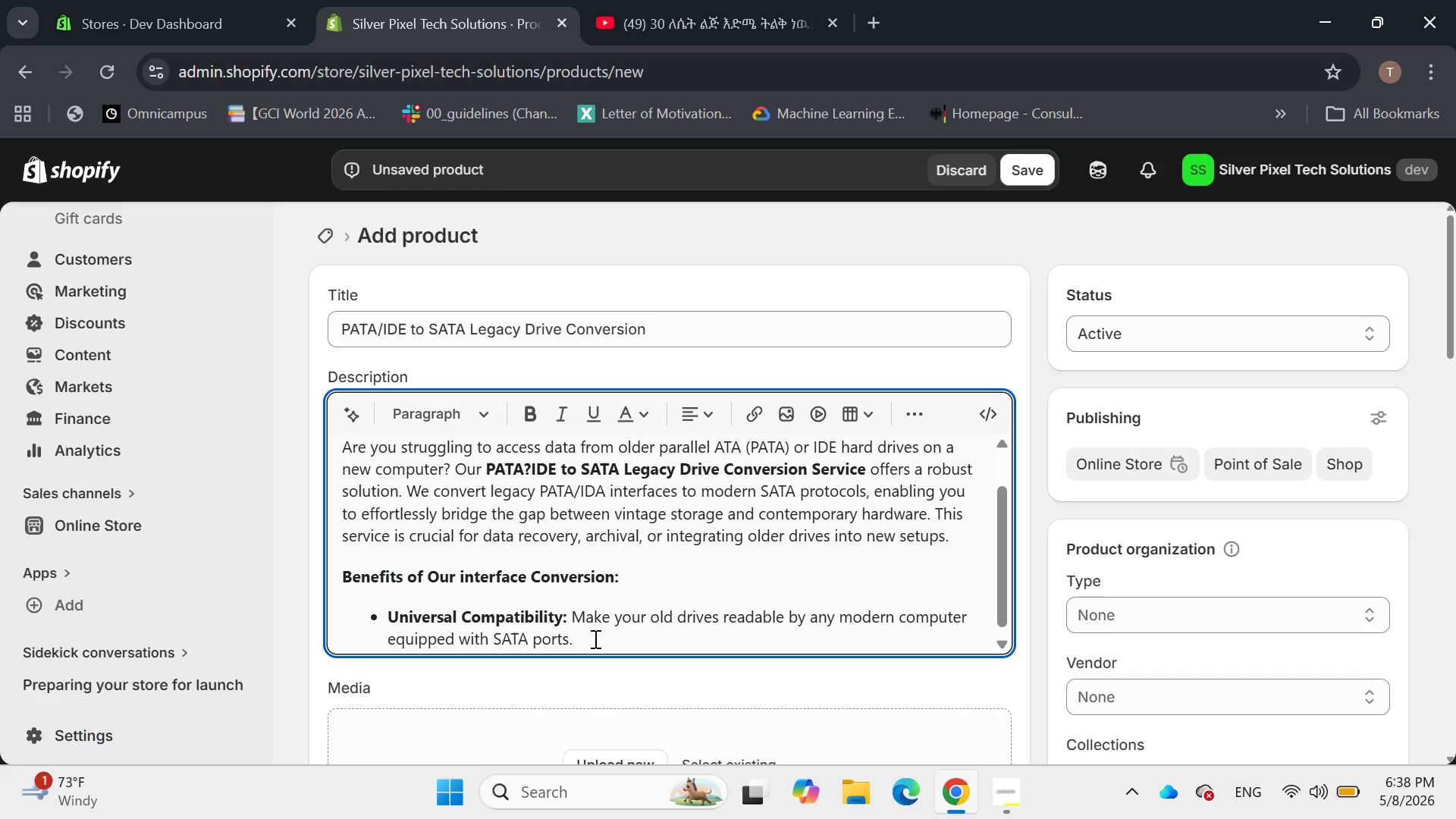 
key(Enter)
 